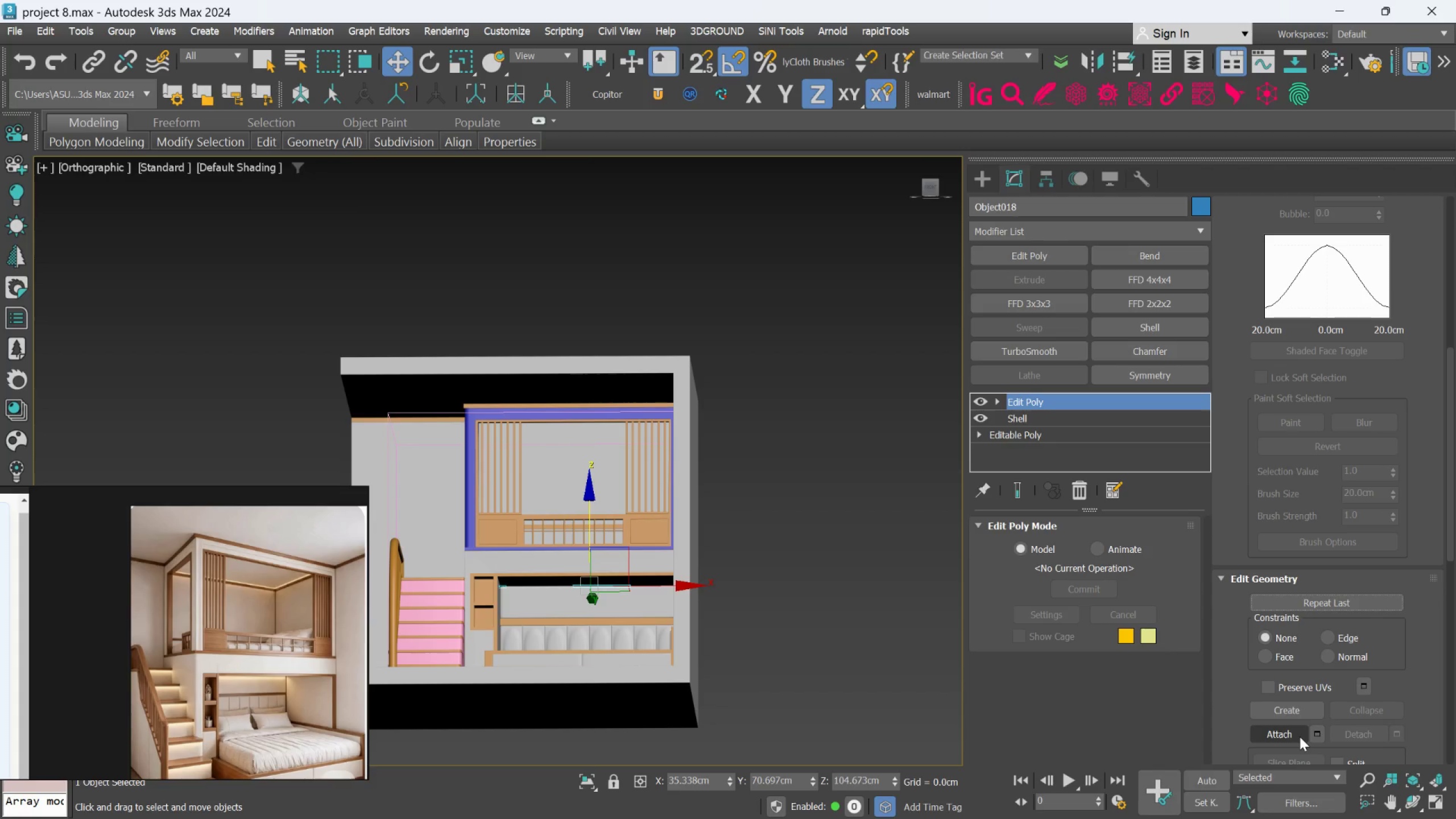 
left_click([1300, 737])
 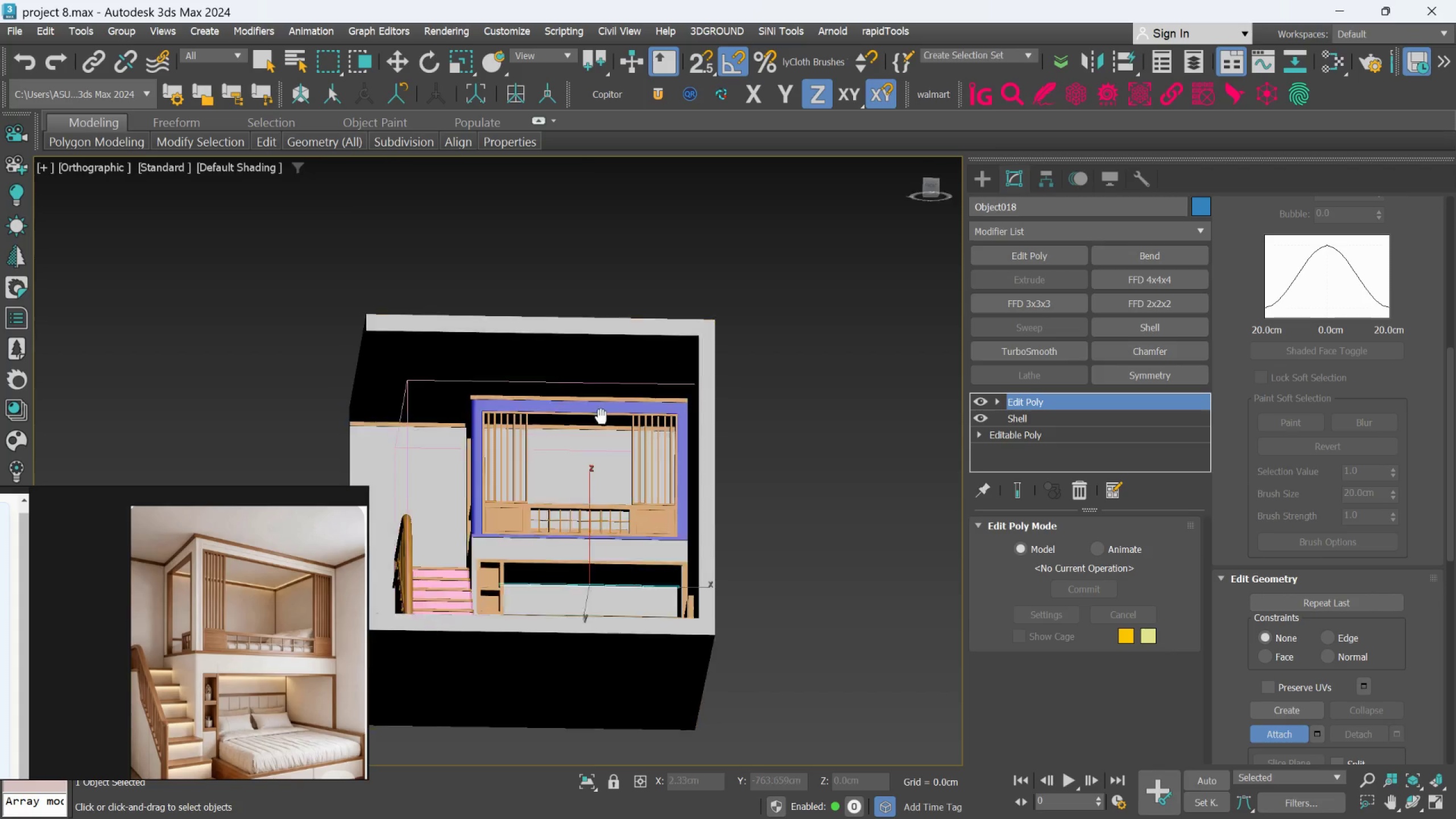 
hold_key(key=AltLeft, duration=0.39)
 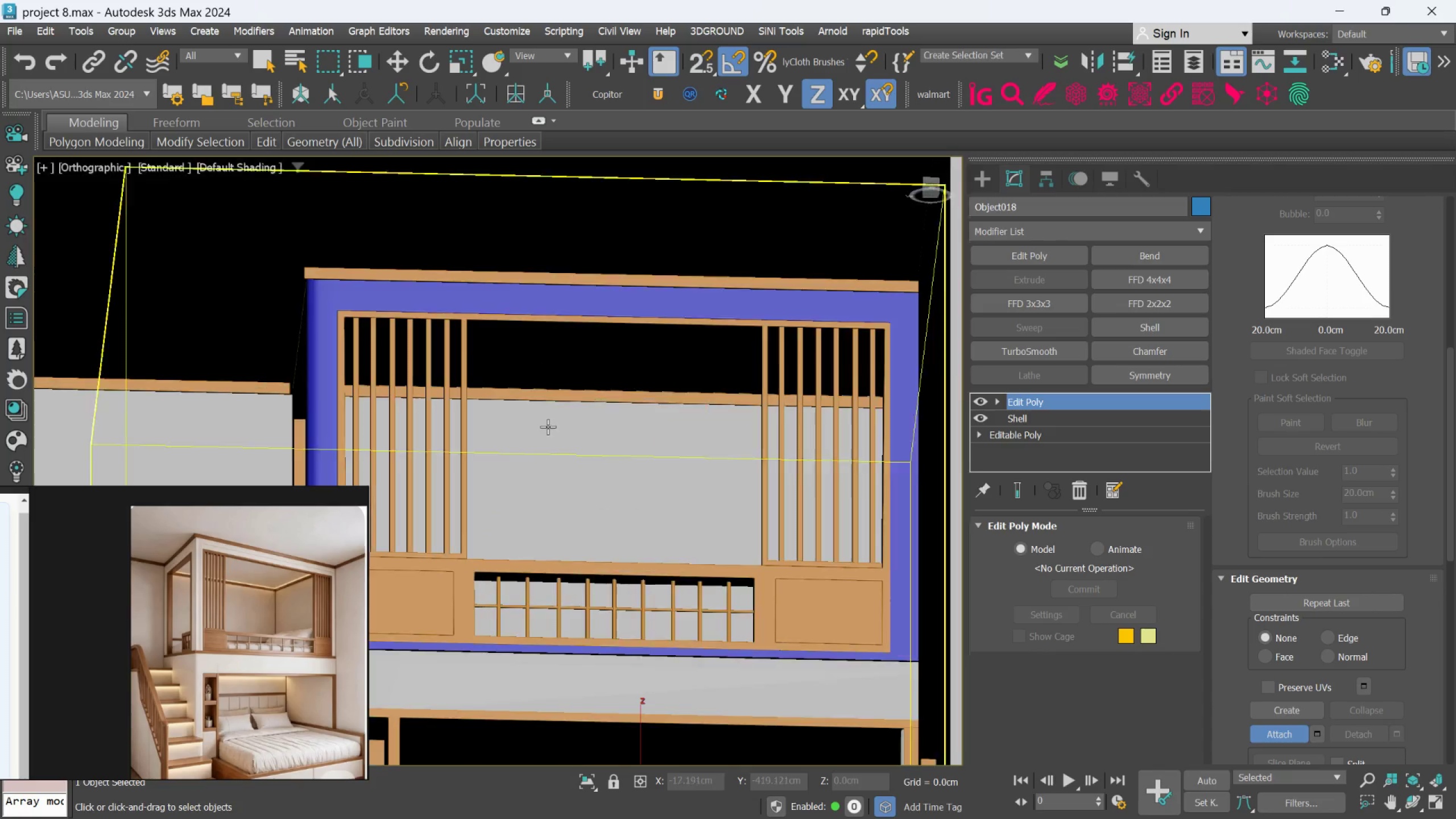 
hold_key(key=AltLeft, duration=0.61)
 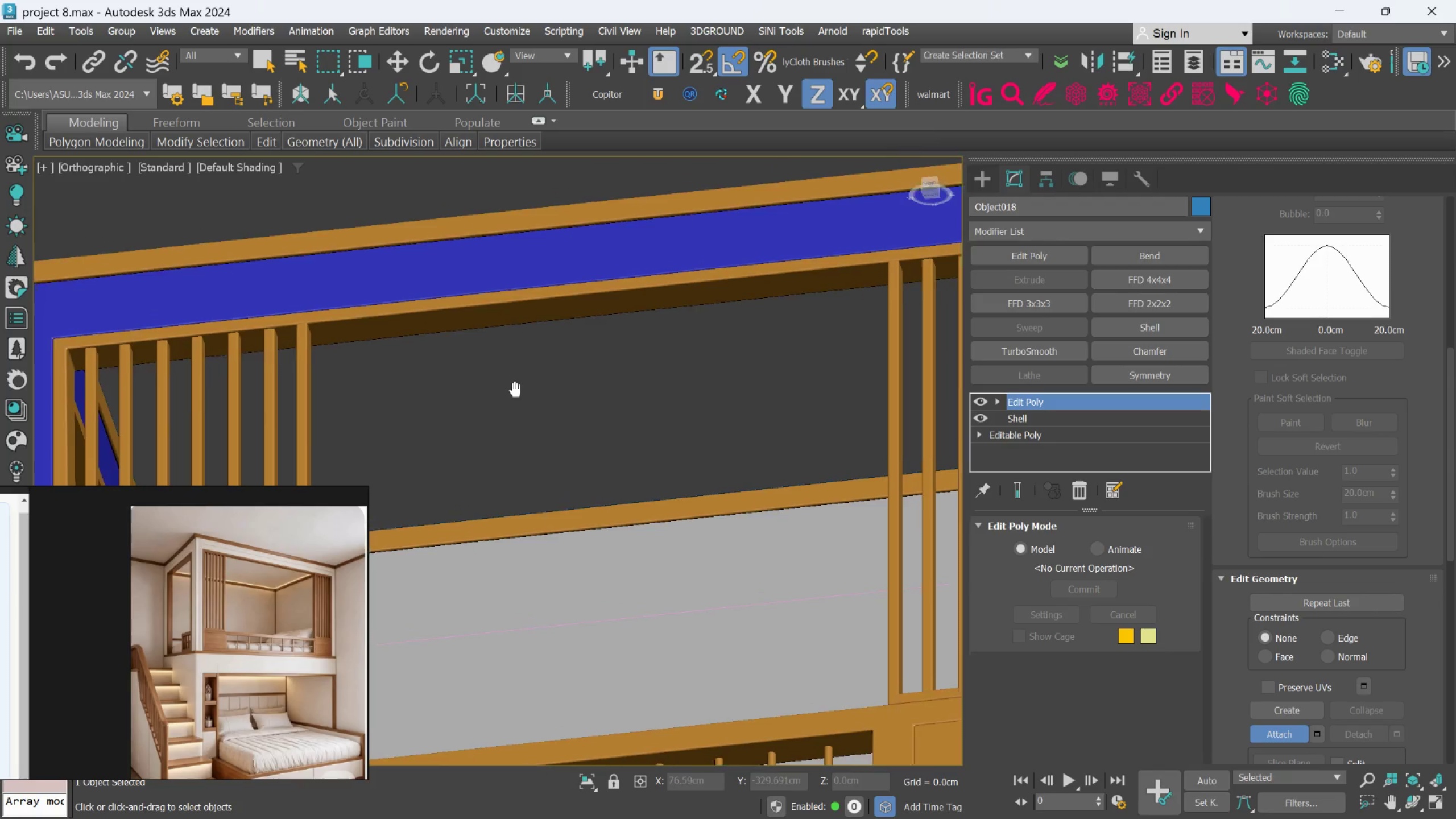 
scroll: coordinate [533, 392], scroll_direction: up, amount: 5.0
 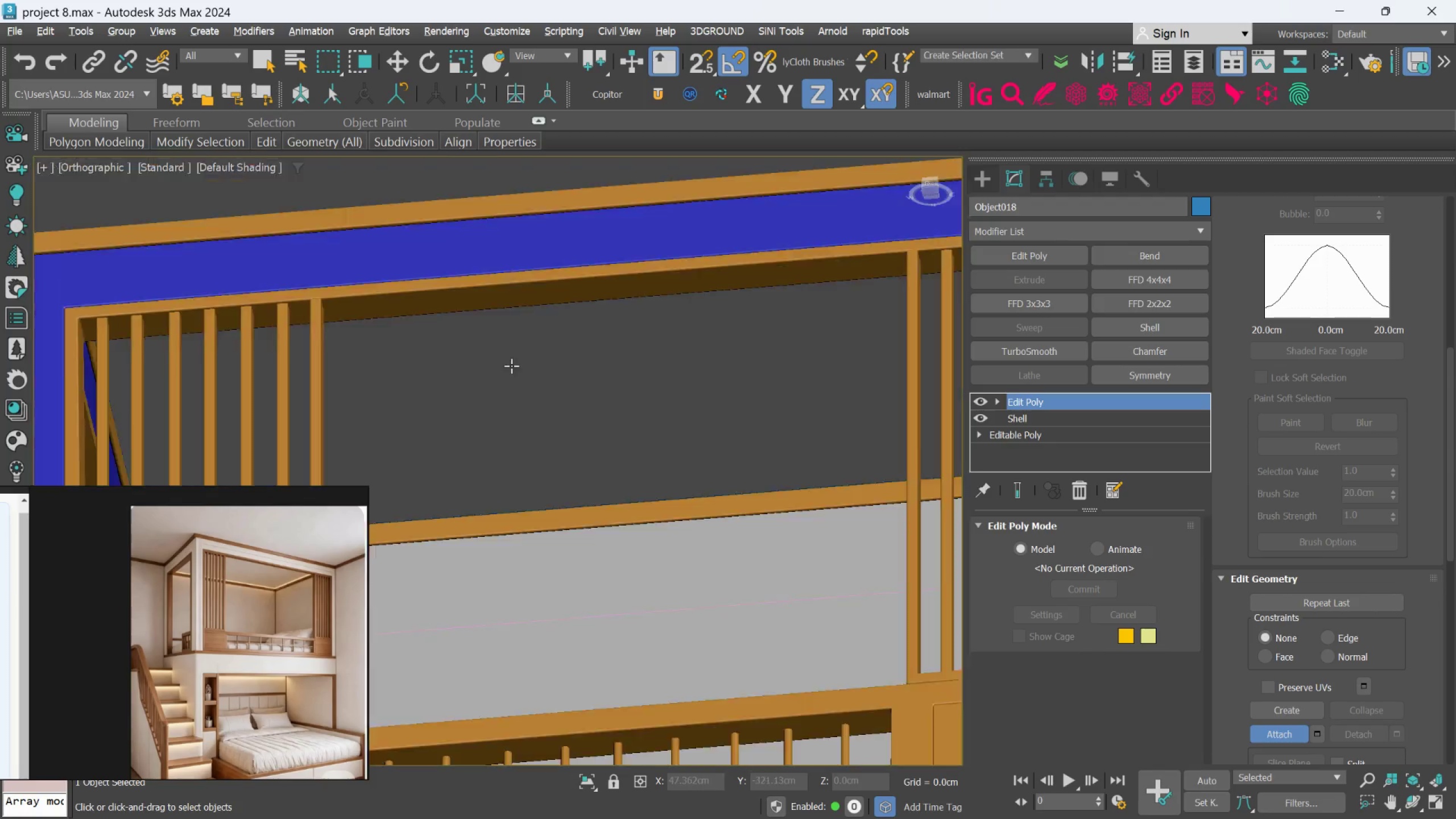 
key(Alt+AltLeft)
 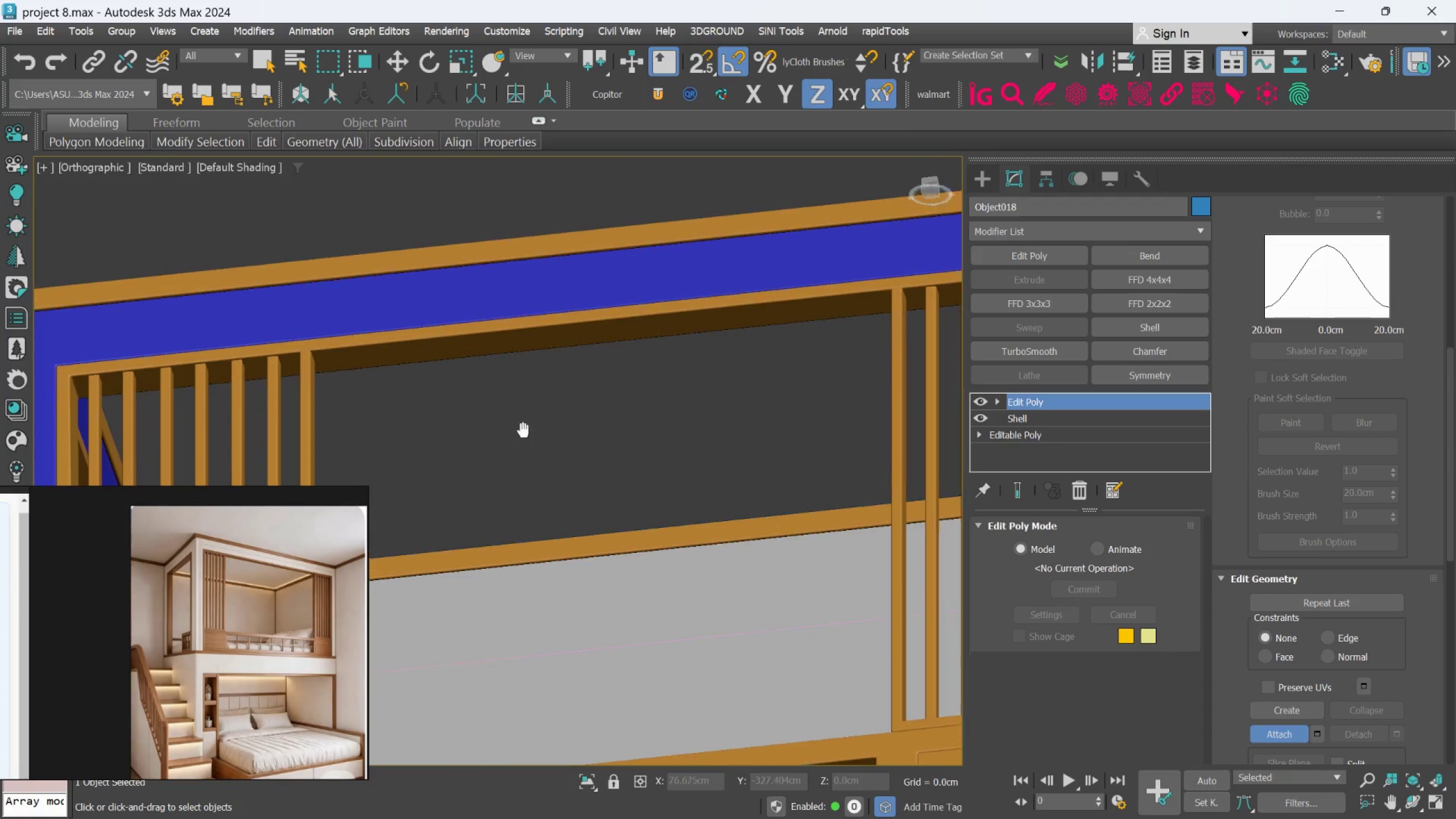 
key(Alt+AltLeft)
 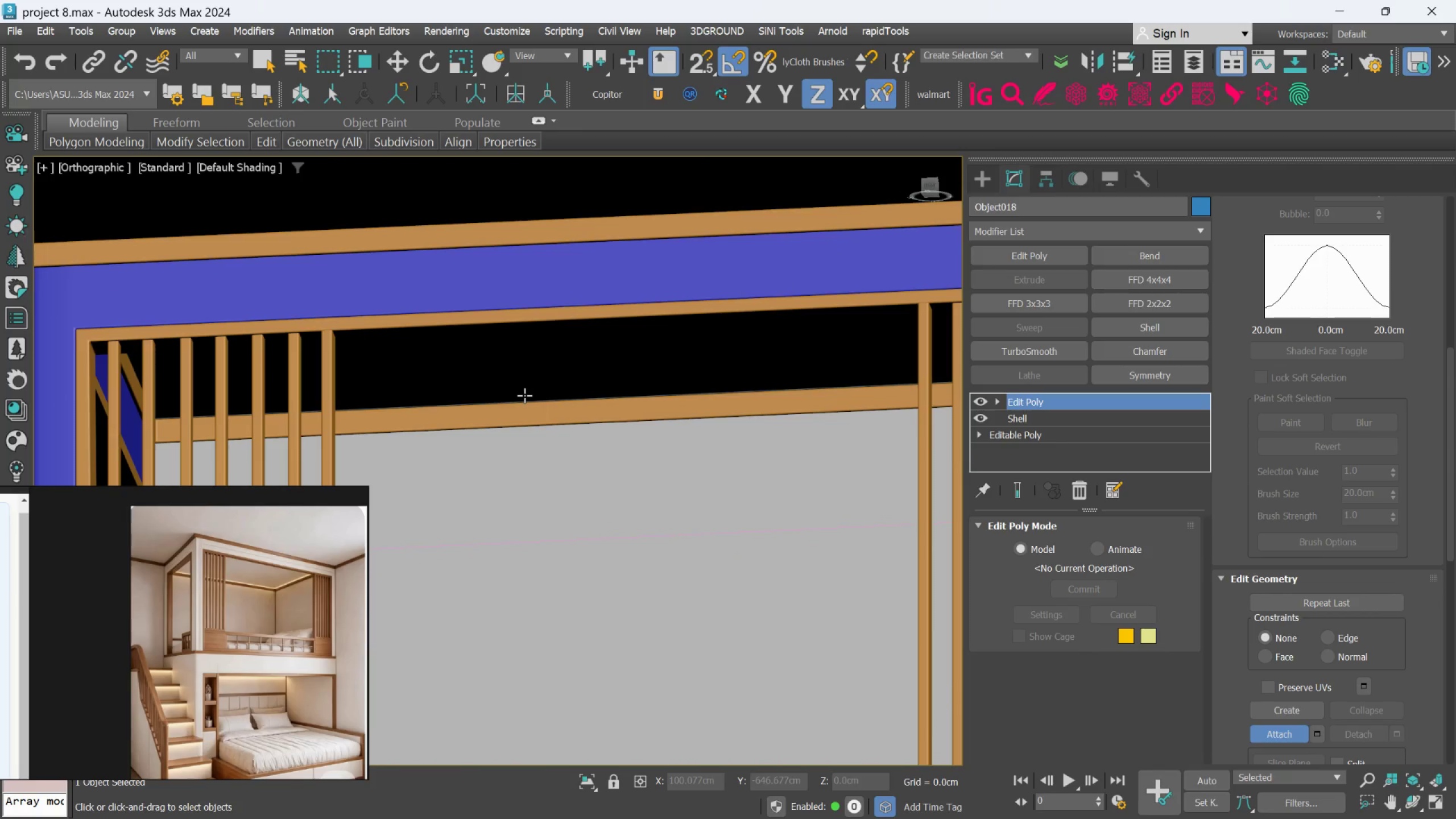 
scroll: coordinate [524, 395], scroll_direction: up, amount: 2.0
 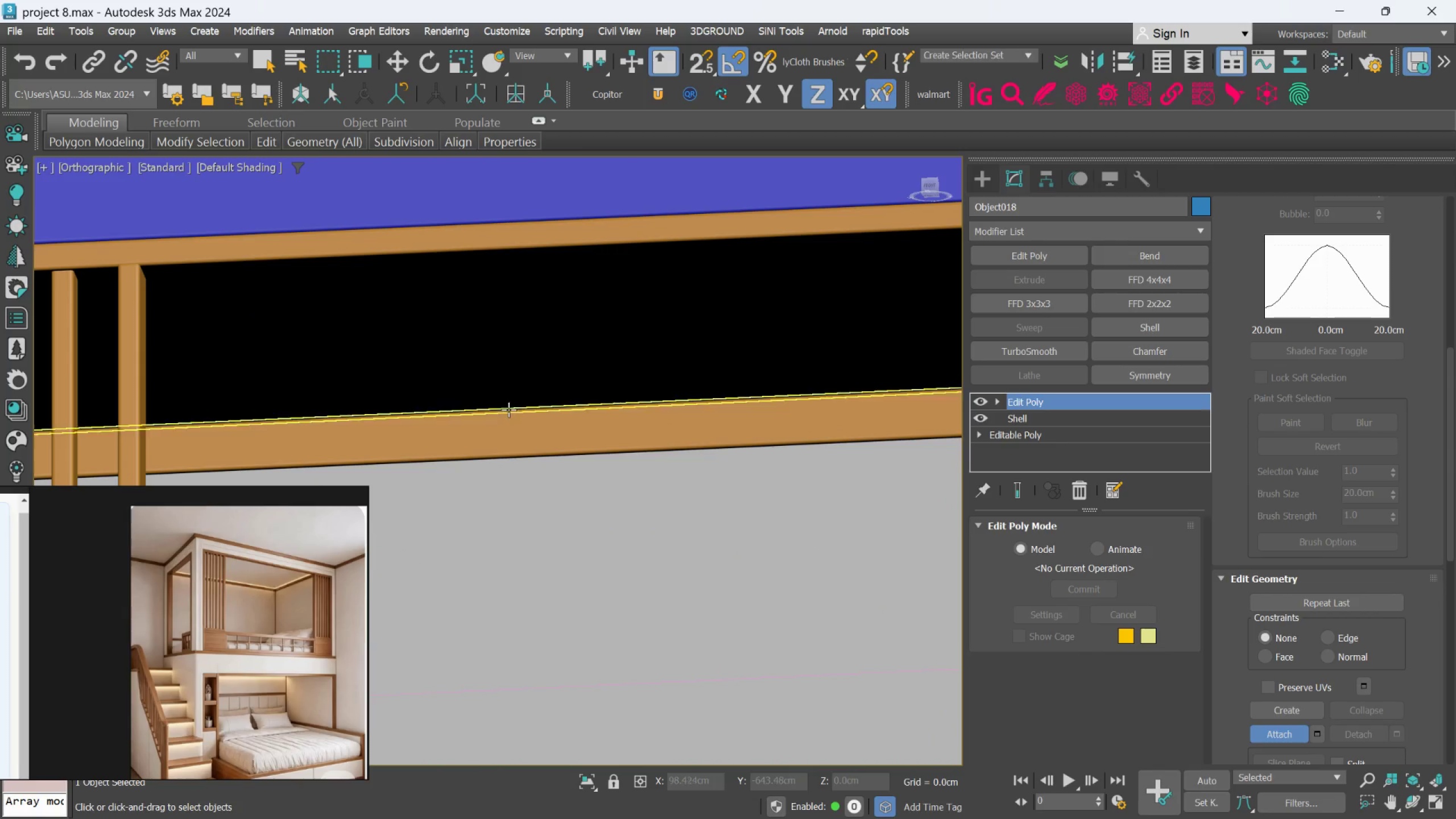 
left_click([506, 410])
 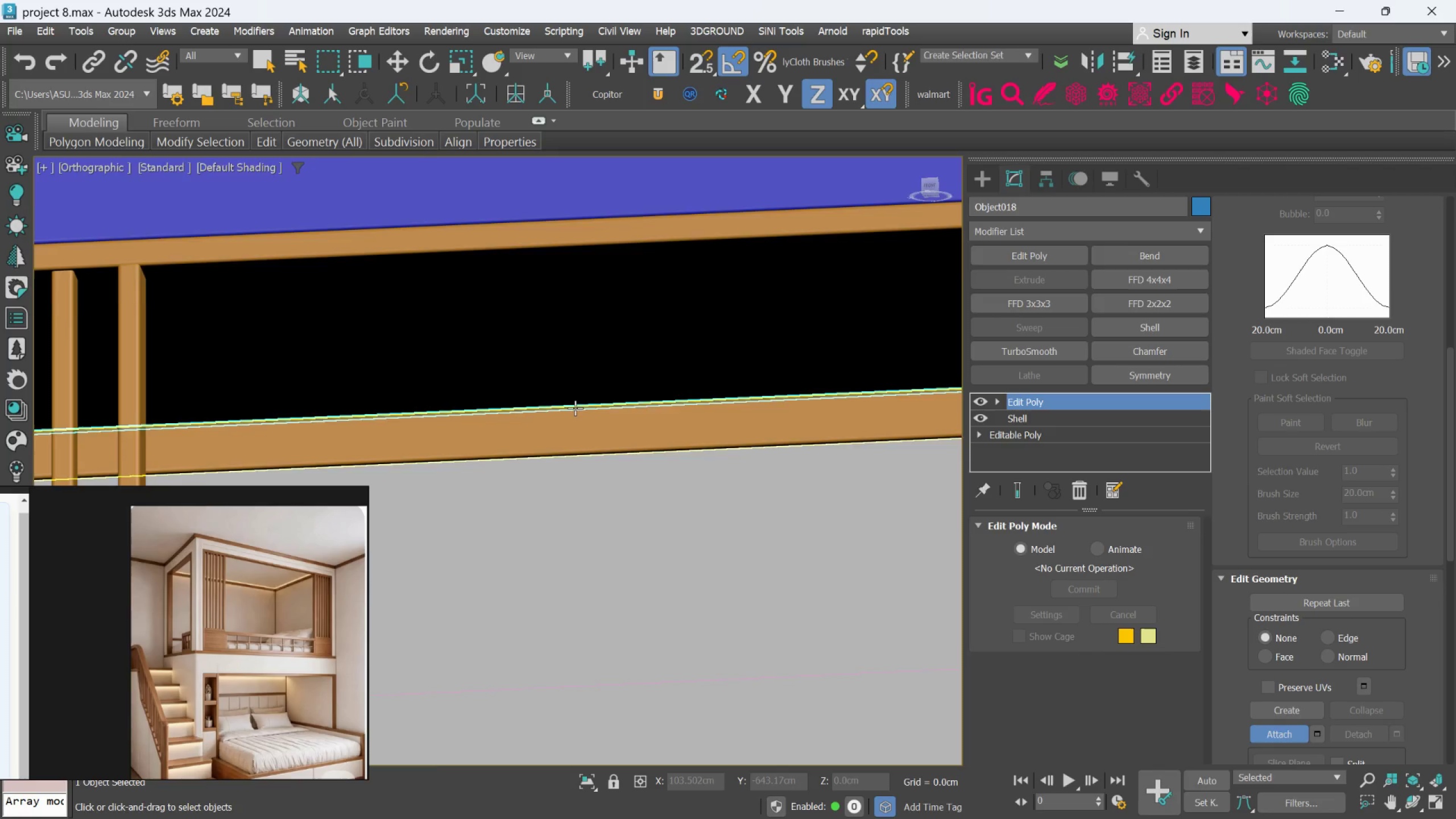 
hold_key(key=AltLeft, duration=1.03)
 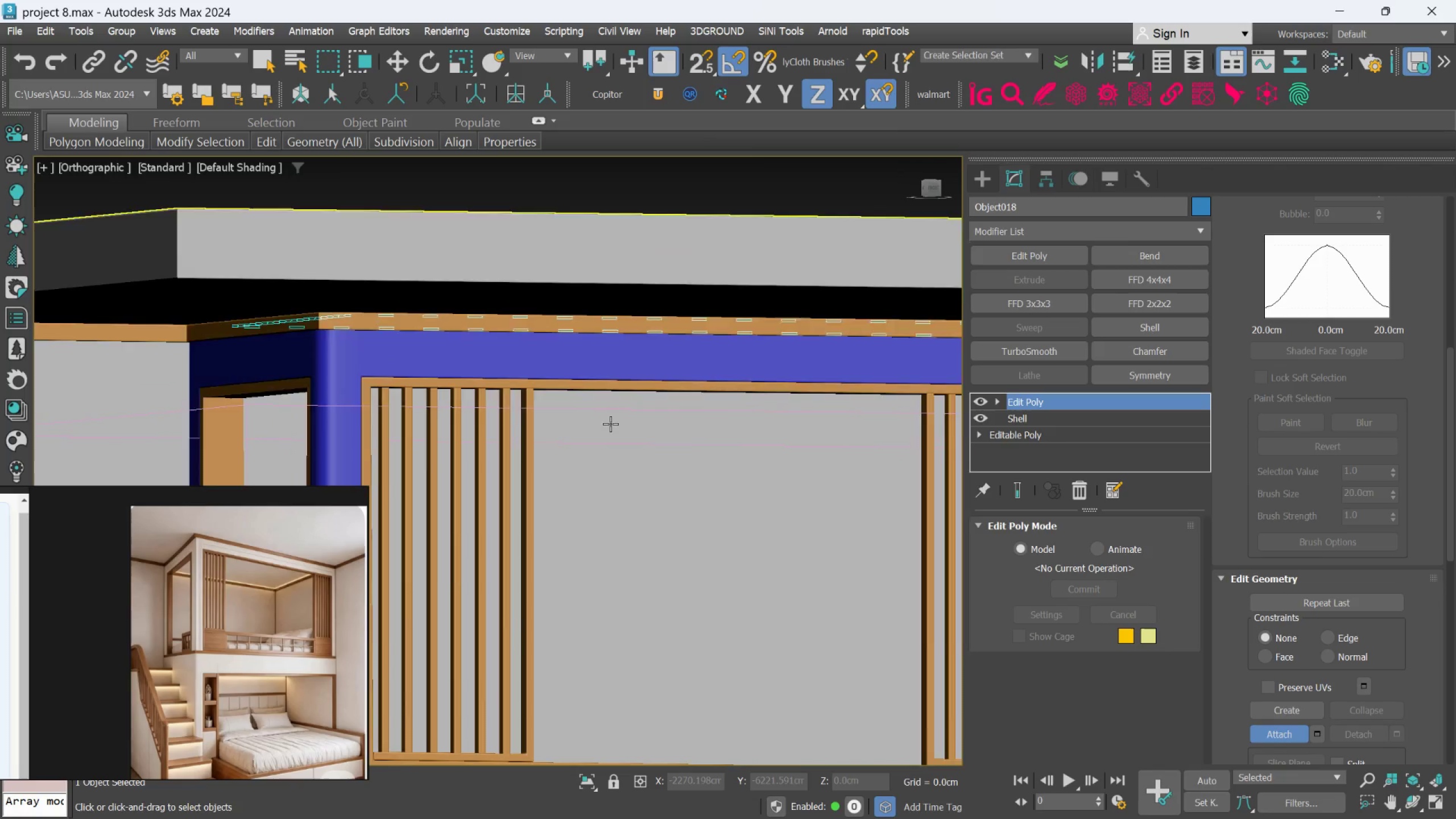 
scroll: coordinate [575, 408], scroll_direction: down, amount: 3.0
 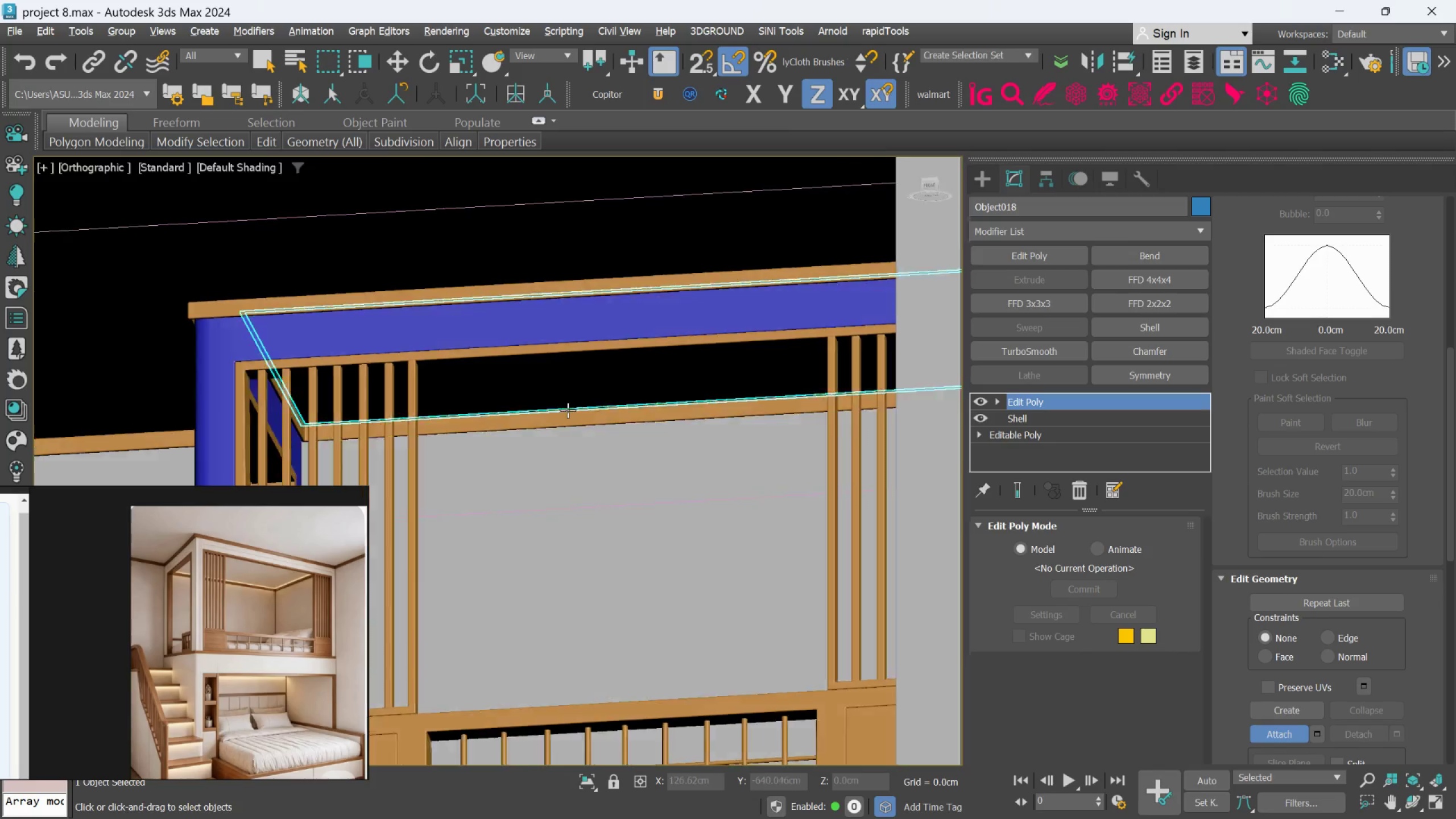 
hold_key(key=AltLeft, duration=0.54)
 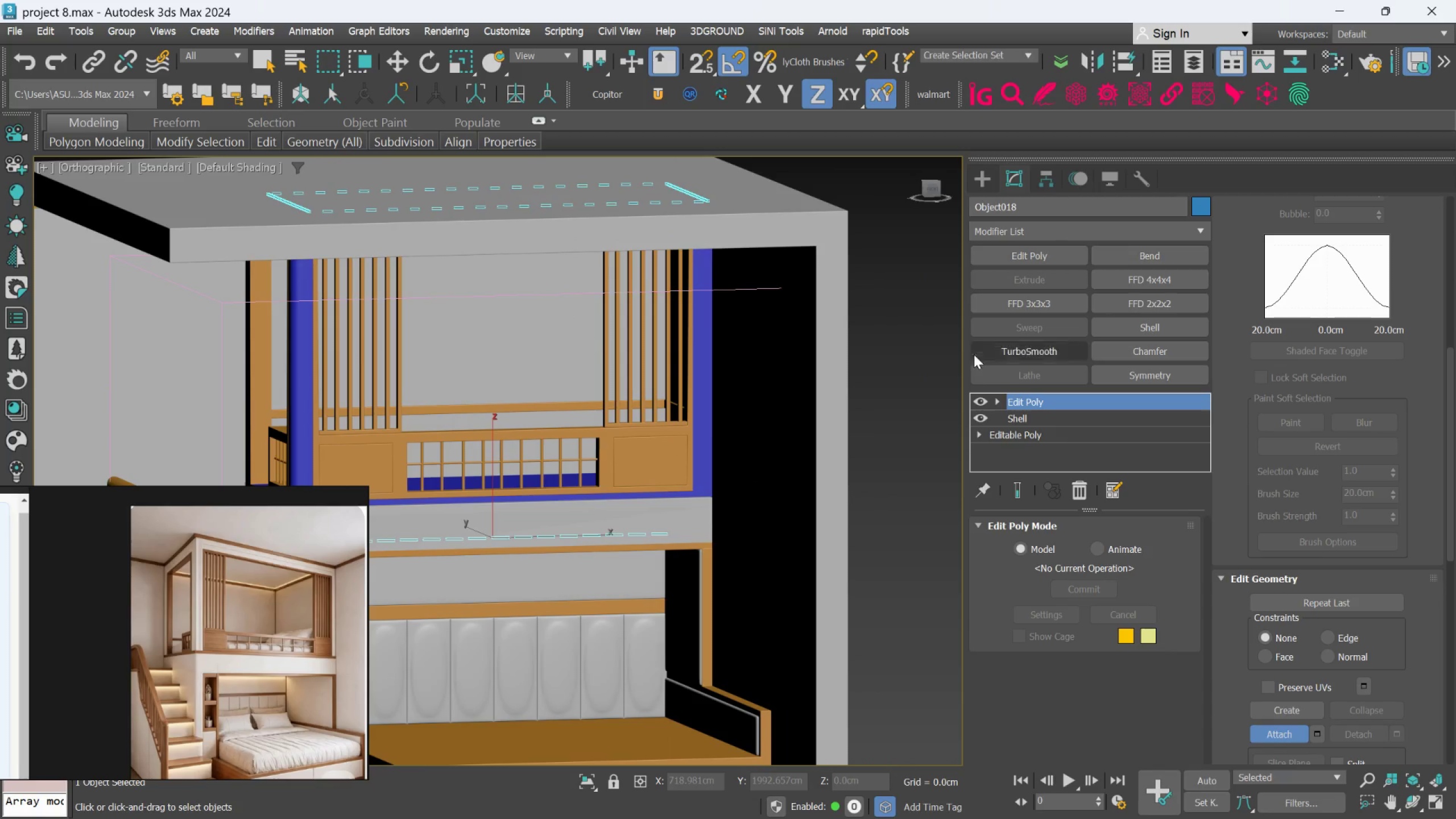 
scroll: coordinate [610, 424], scroll_direction: down, amount: 2.0
 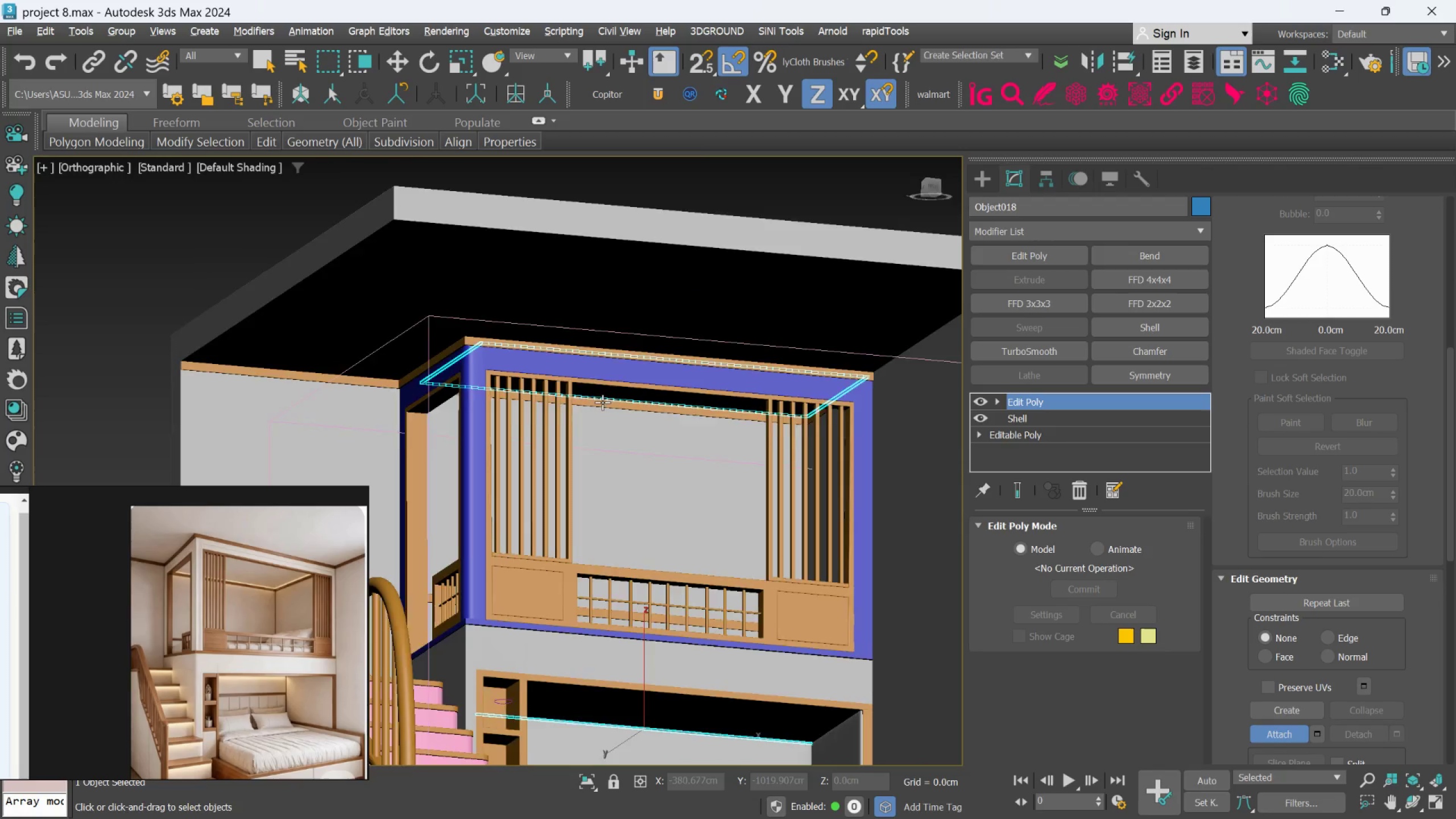 
left_click([905, 411])
 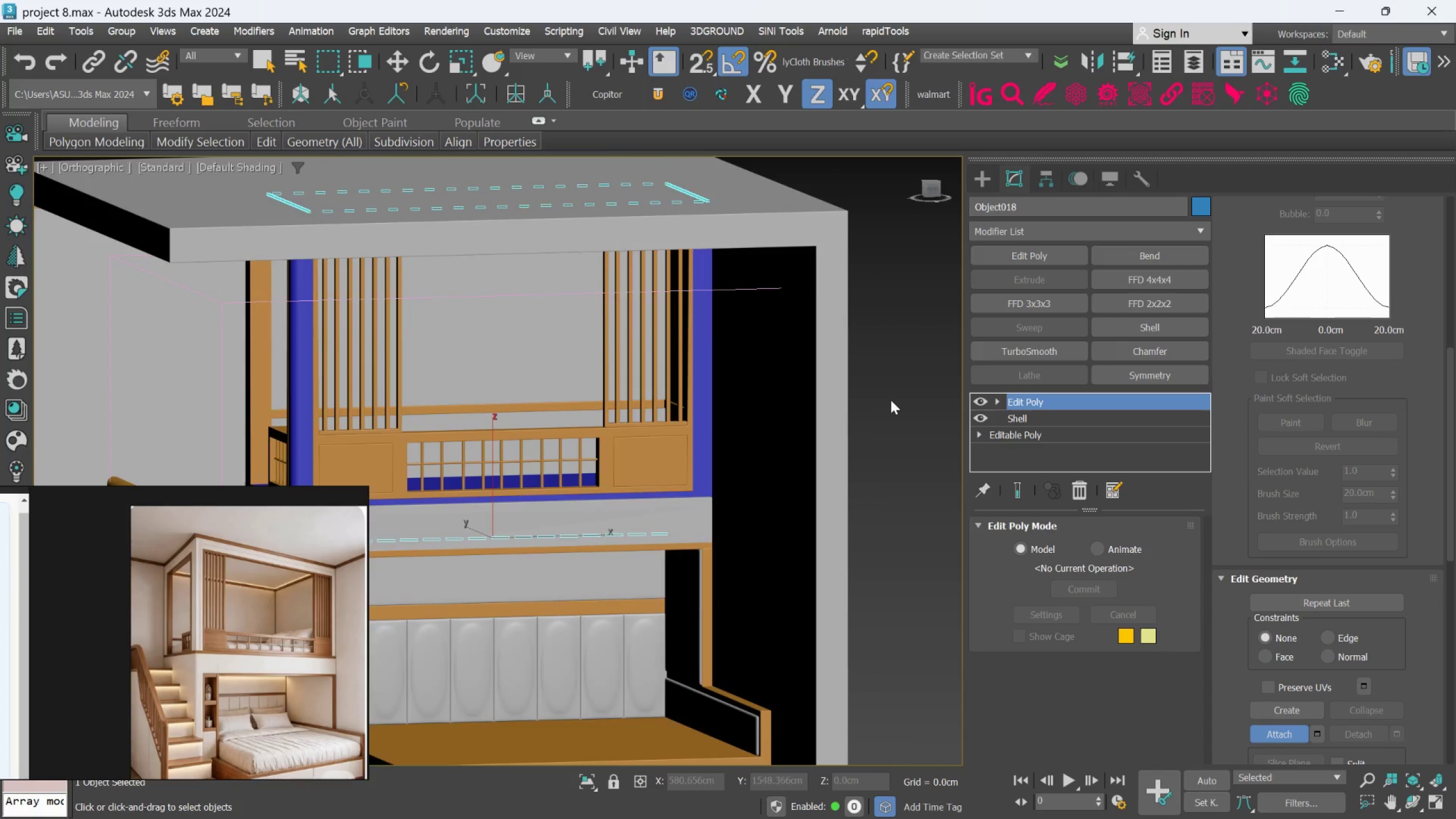 
scroll: coordinate [891, 400], scroll_direction: down, amount: 2.0
 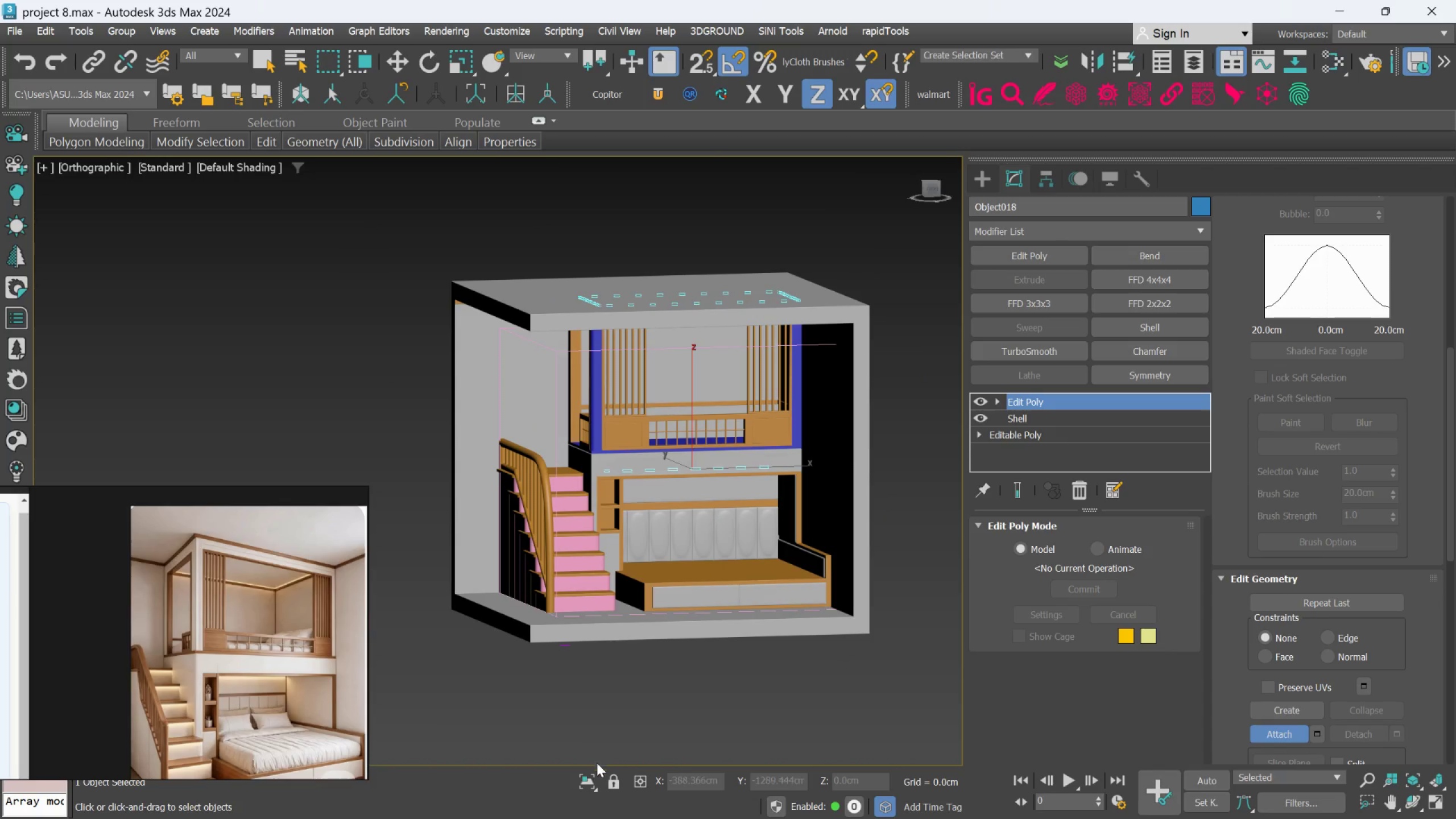 
left_click([590, 780])
 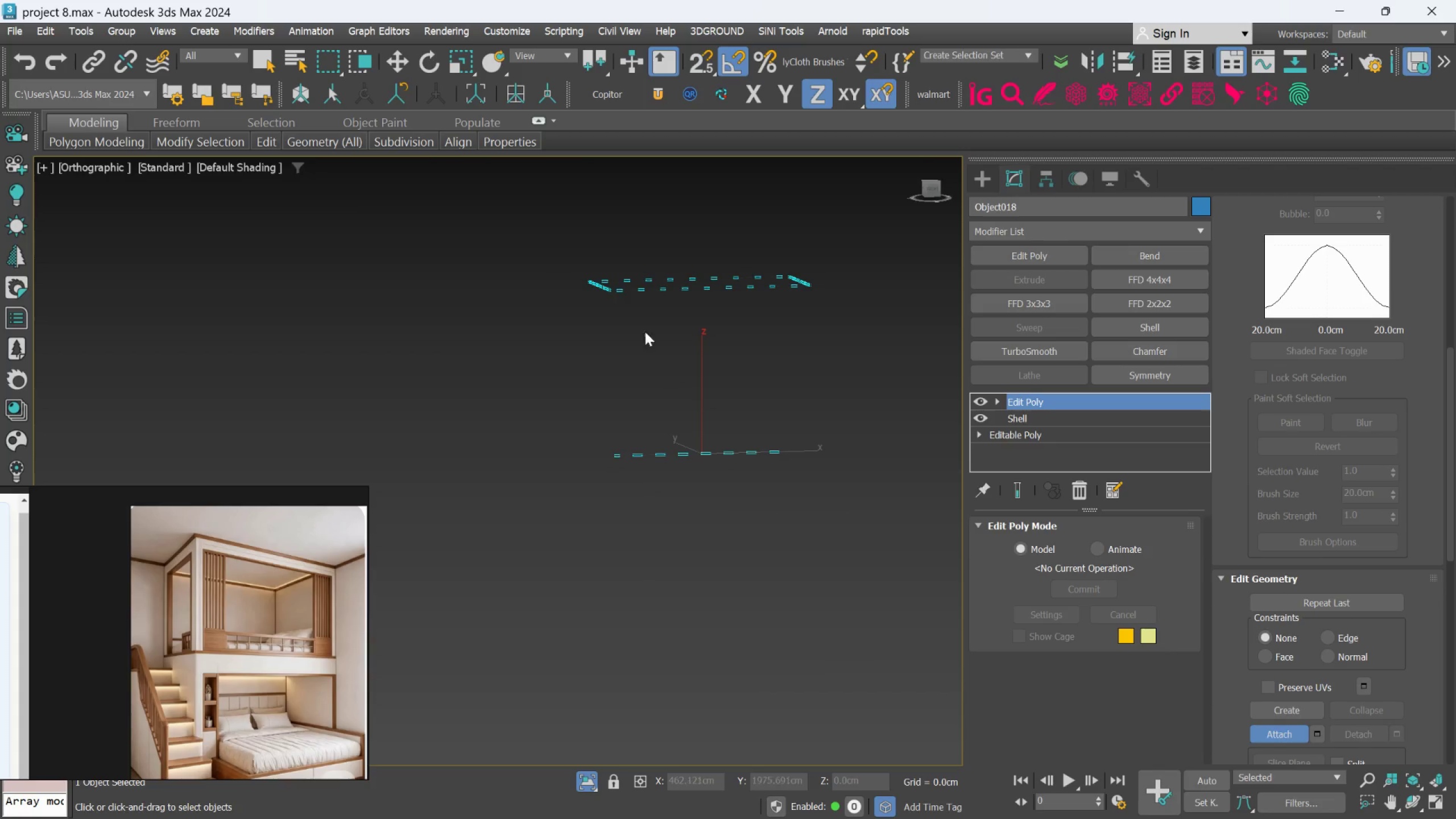 
scroll: coordinate [547, 359], scroll_direction: up, amount: 10.0
 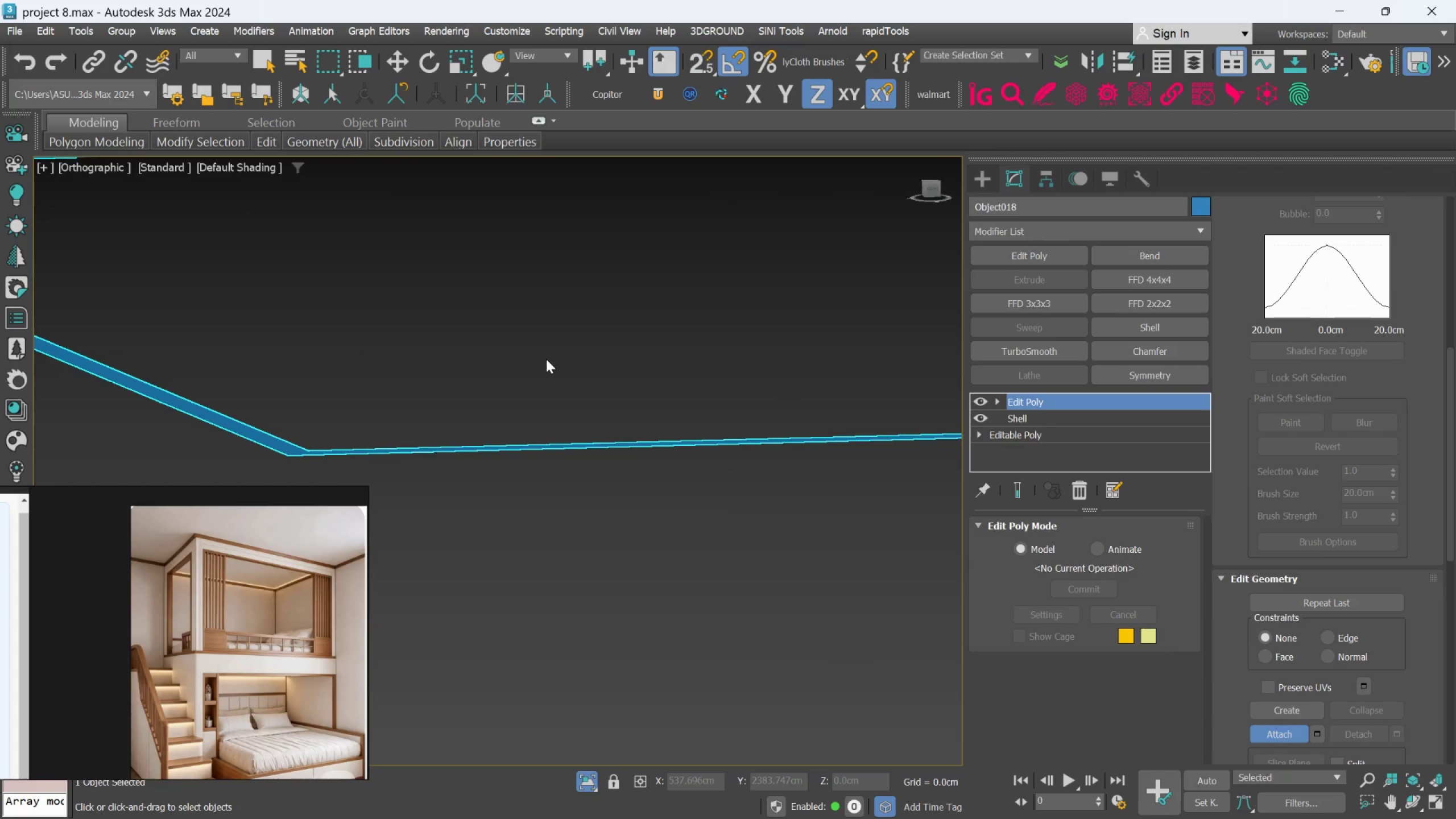 
scroll: coordinate [546, 359], scroll_direction: down, amount: 1.0
 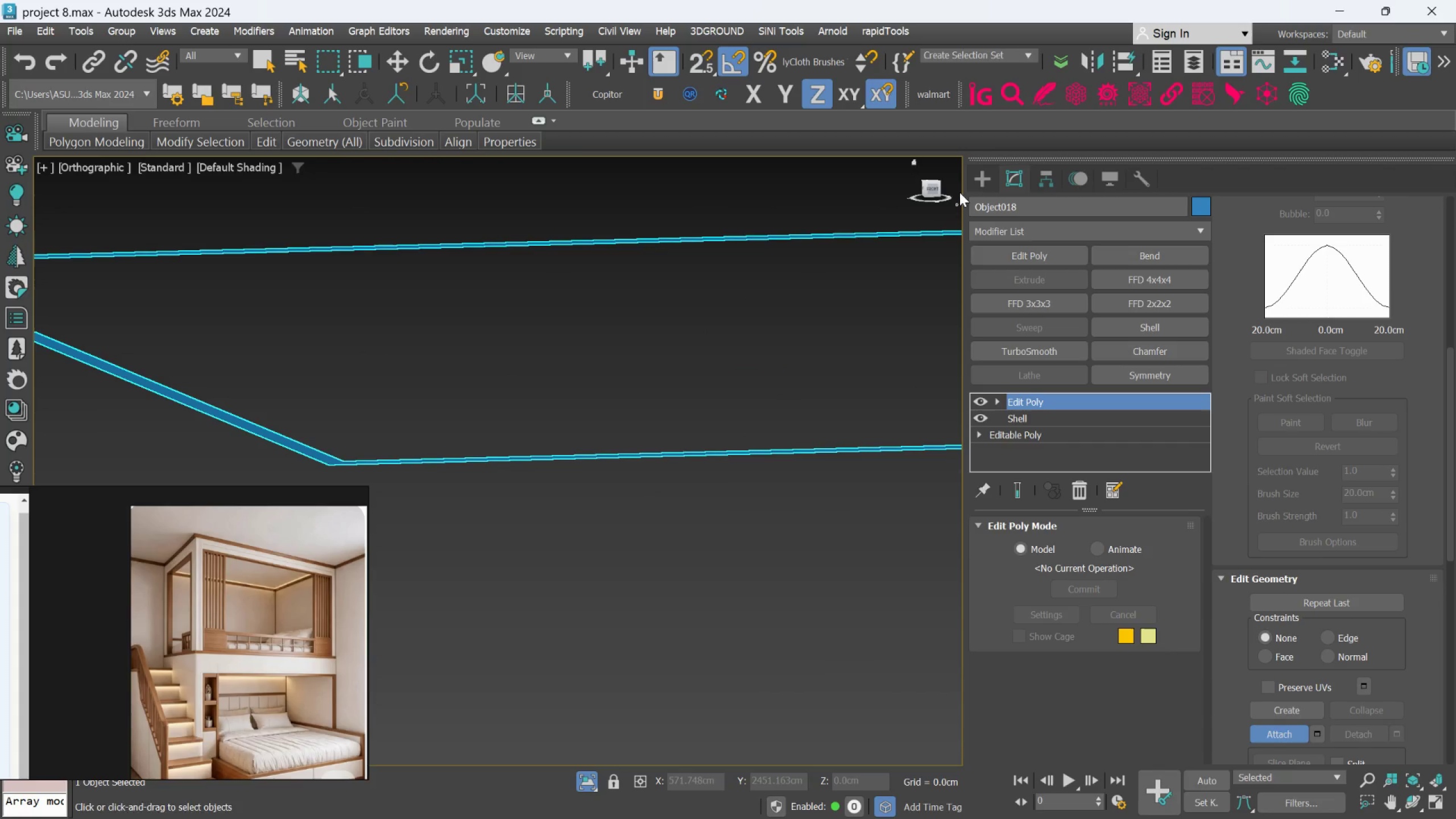 
left_click([977, 180])
 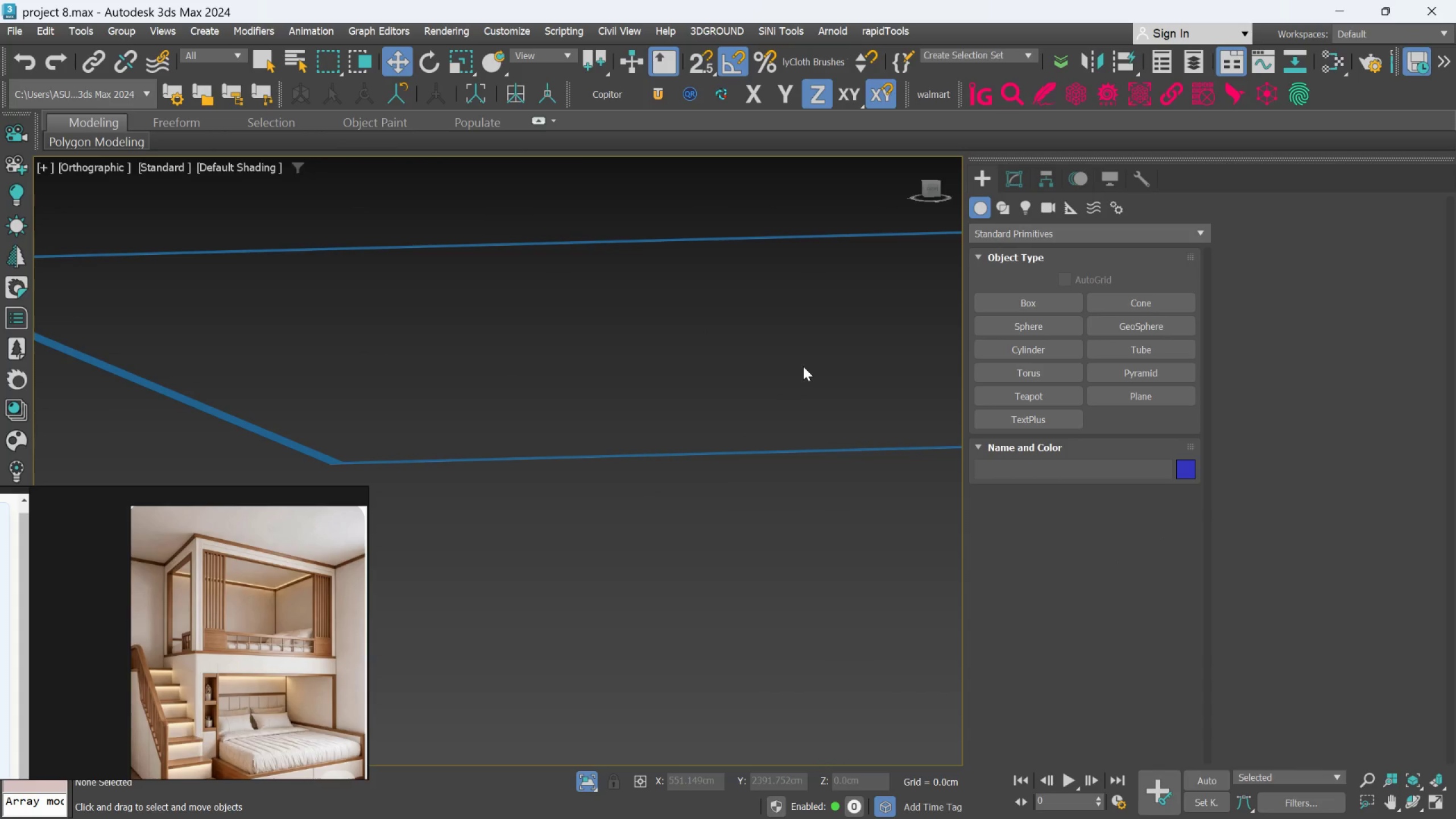 
scroll: coordinate [685, 416], scroll_direction: down, amount: 7.0
 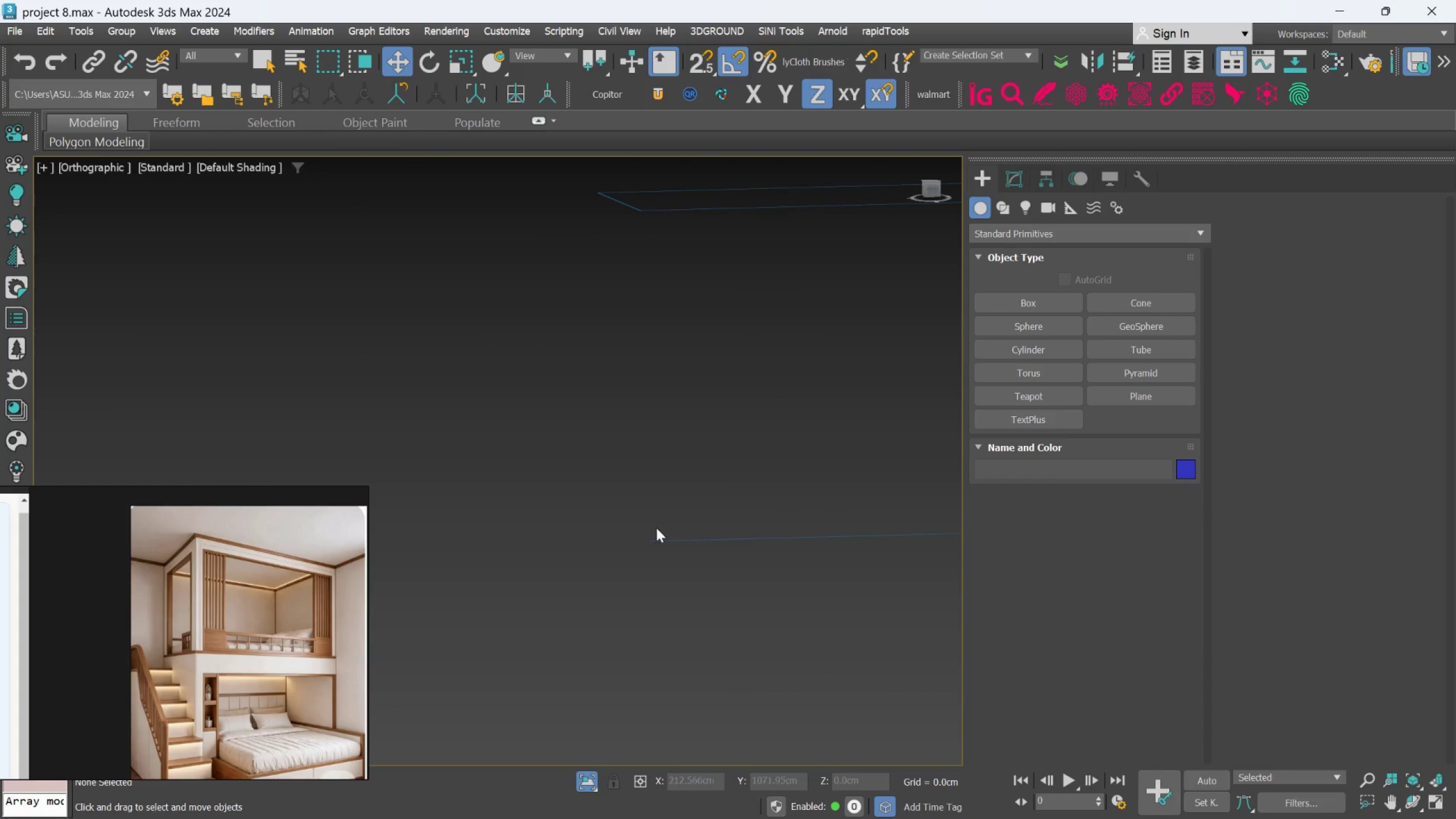 
scroll: coordinate [435, 363], scroll_direction: up, amount: 18.0
 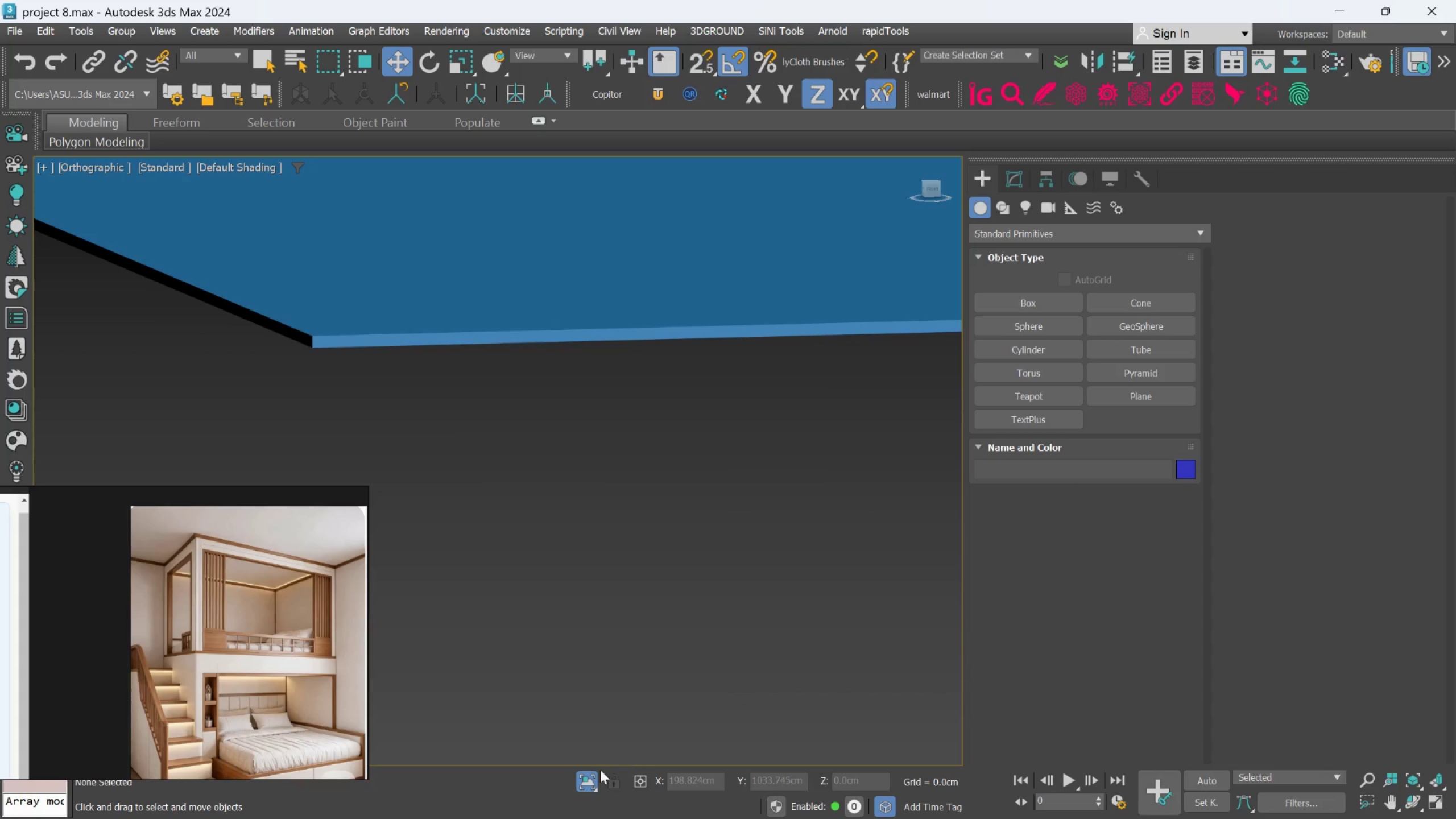 
left_click([589, 776])
 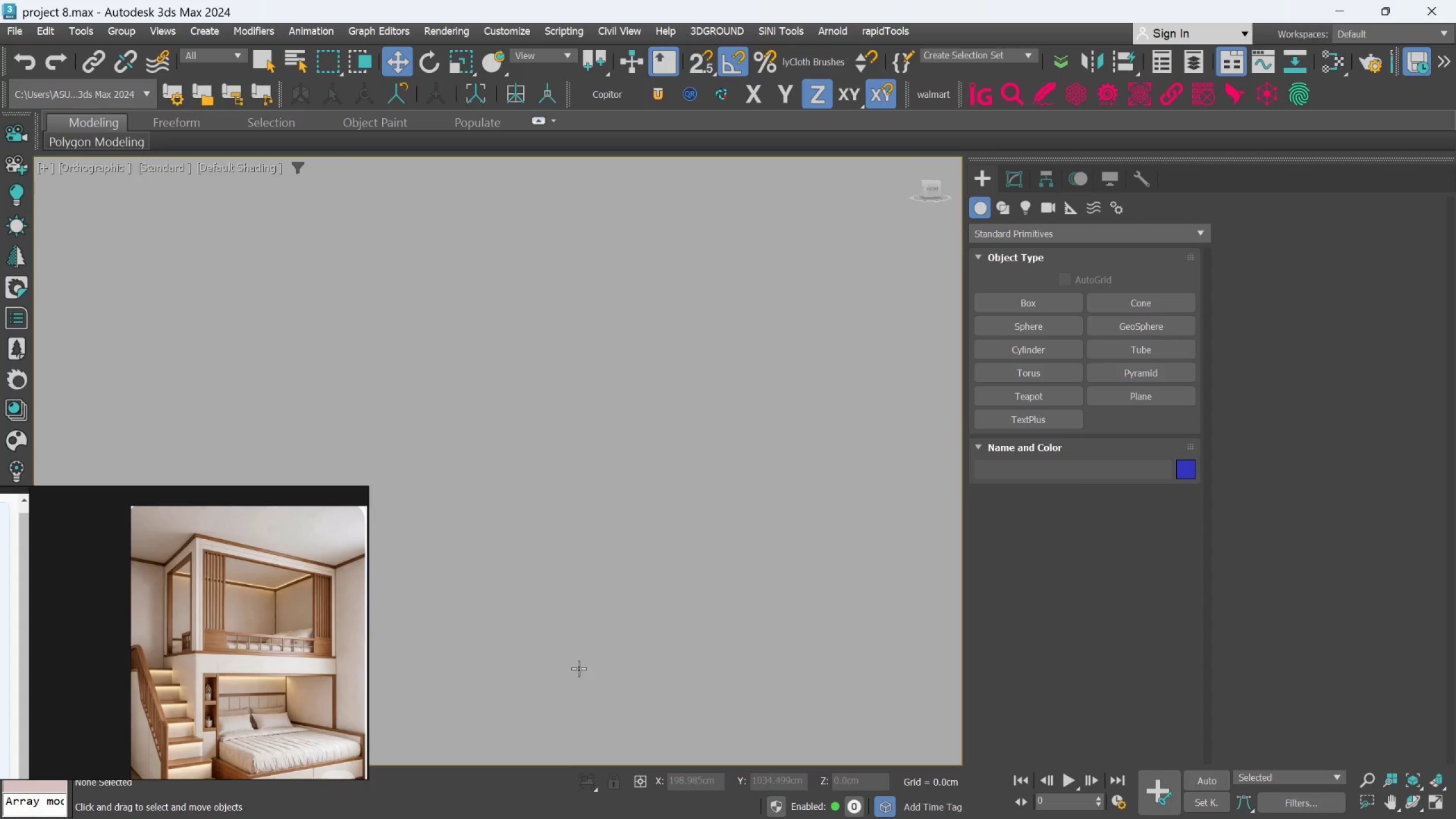 
hold_key(key=AltLeft, duration=0.7)
 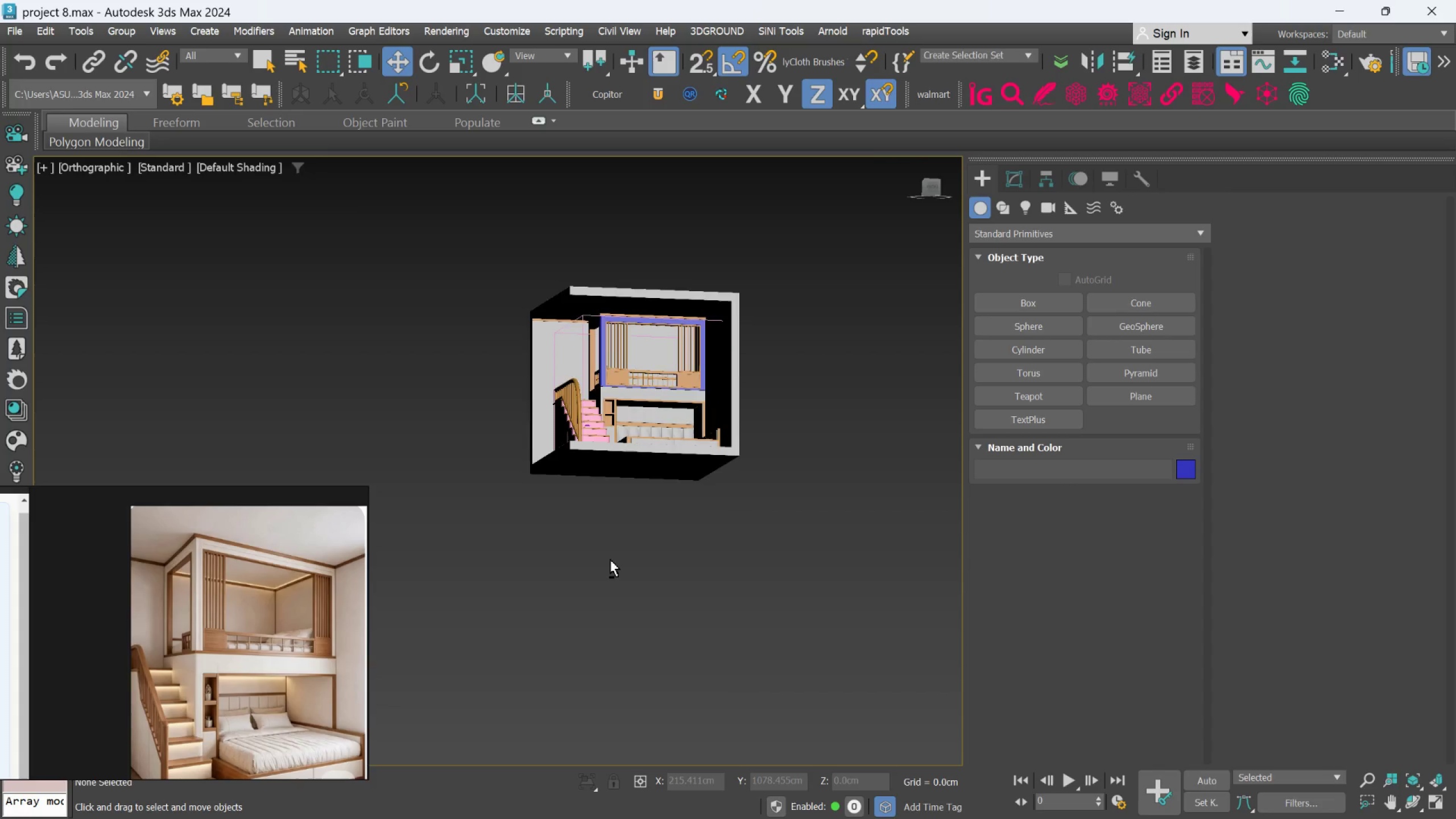 
scroll: coordinate [601, 594], scroll_direction: down, amount: 19.0
 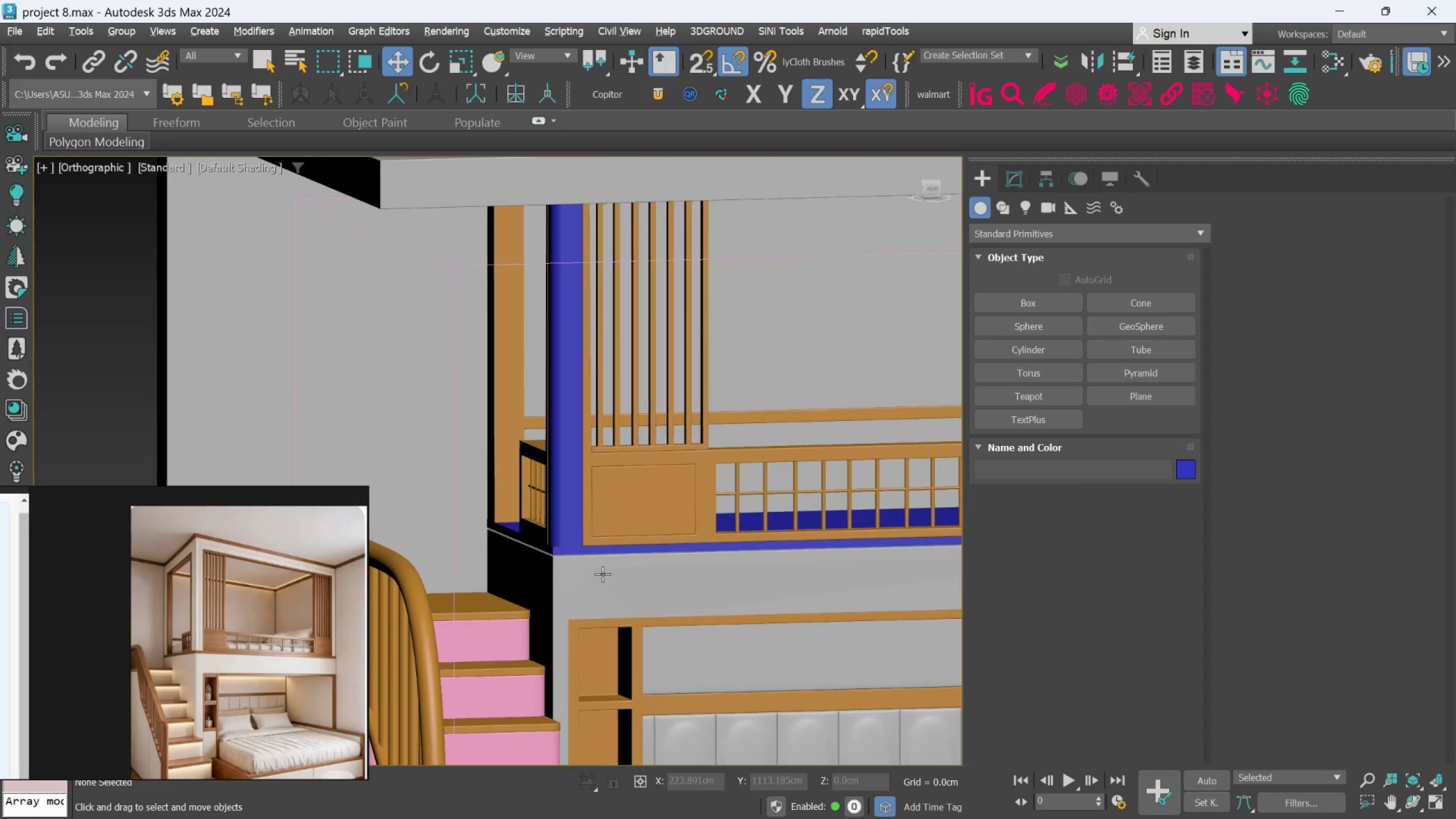 
hold_key(key=AltLeft, duration=0.57)
 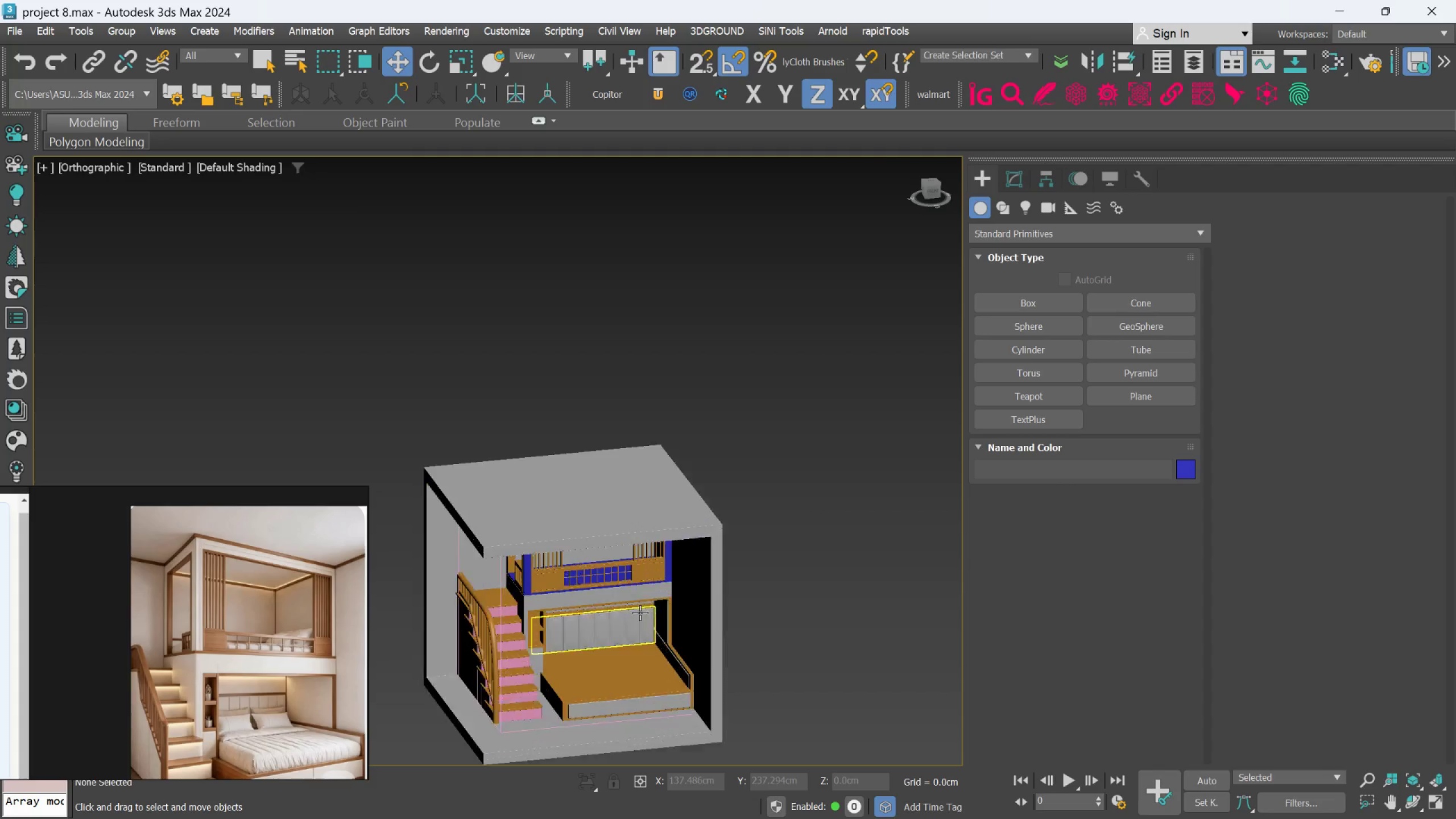 
scroll: coordinate [610, 560], scroll_direction: down, amount: 8.0
 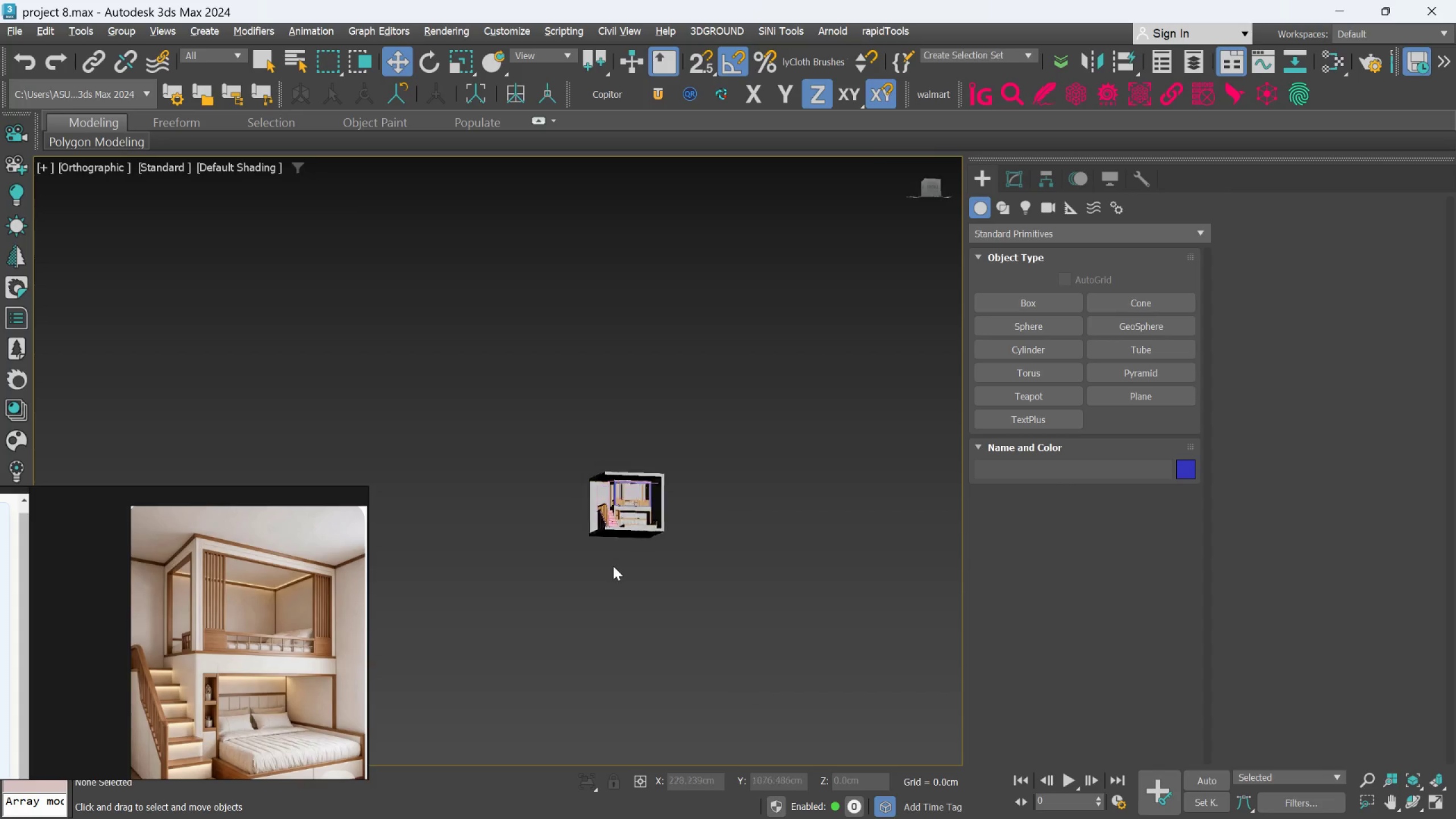 
scroll: coordinate [424, 560], scroll_direction: up, amount: 10.0
 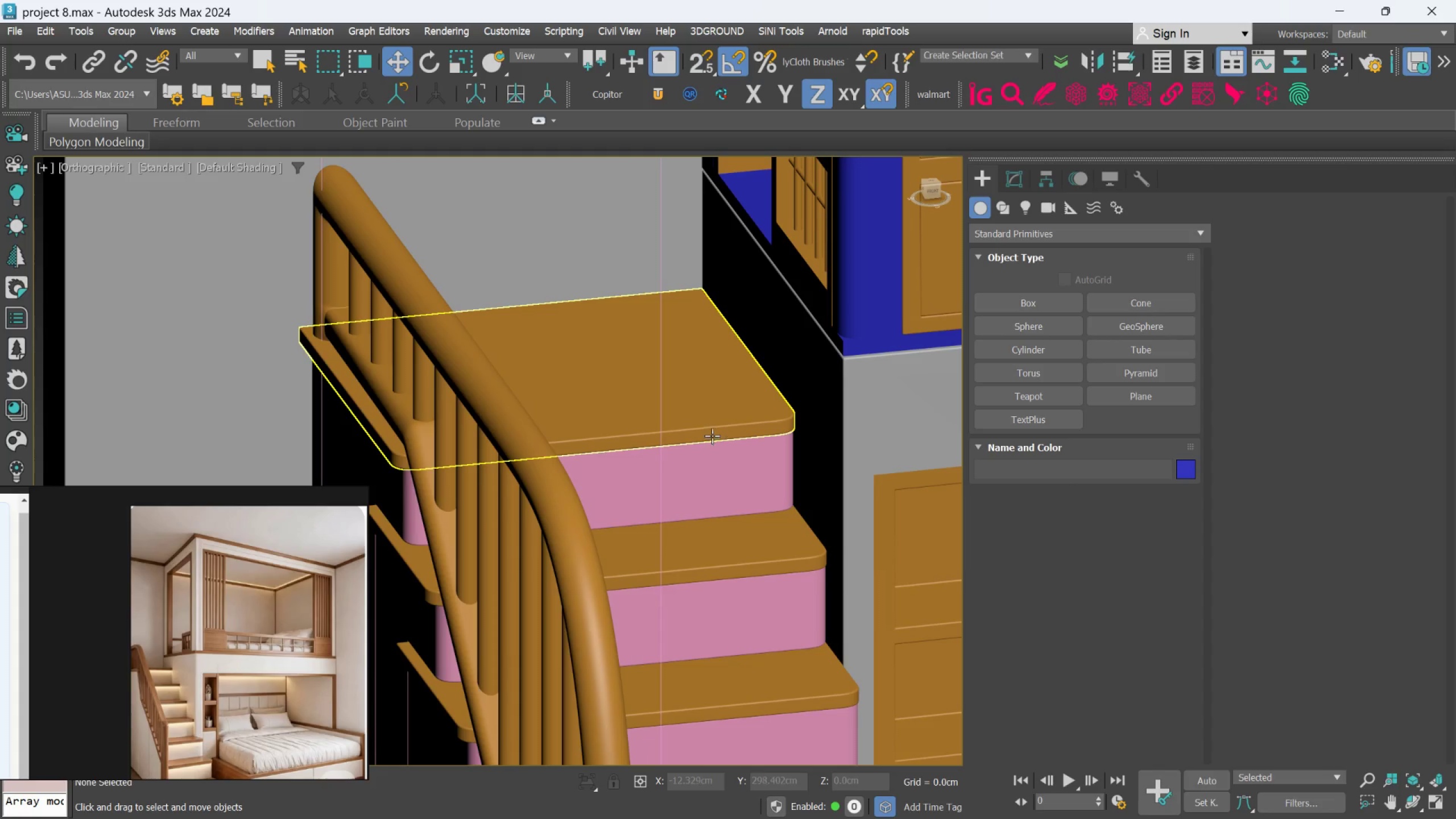 
left_click([712, 433])
 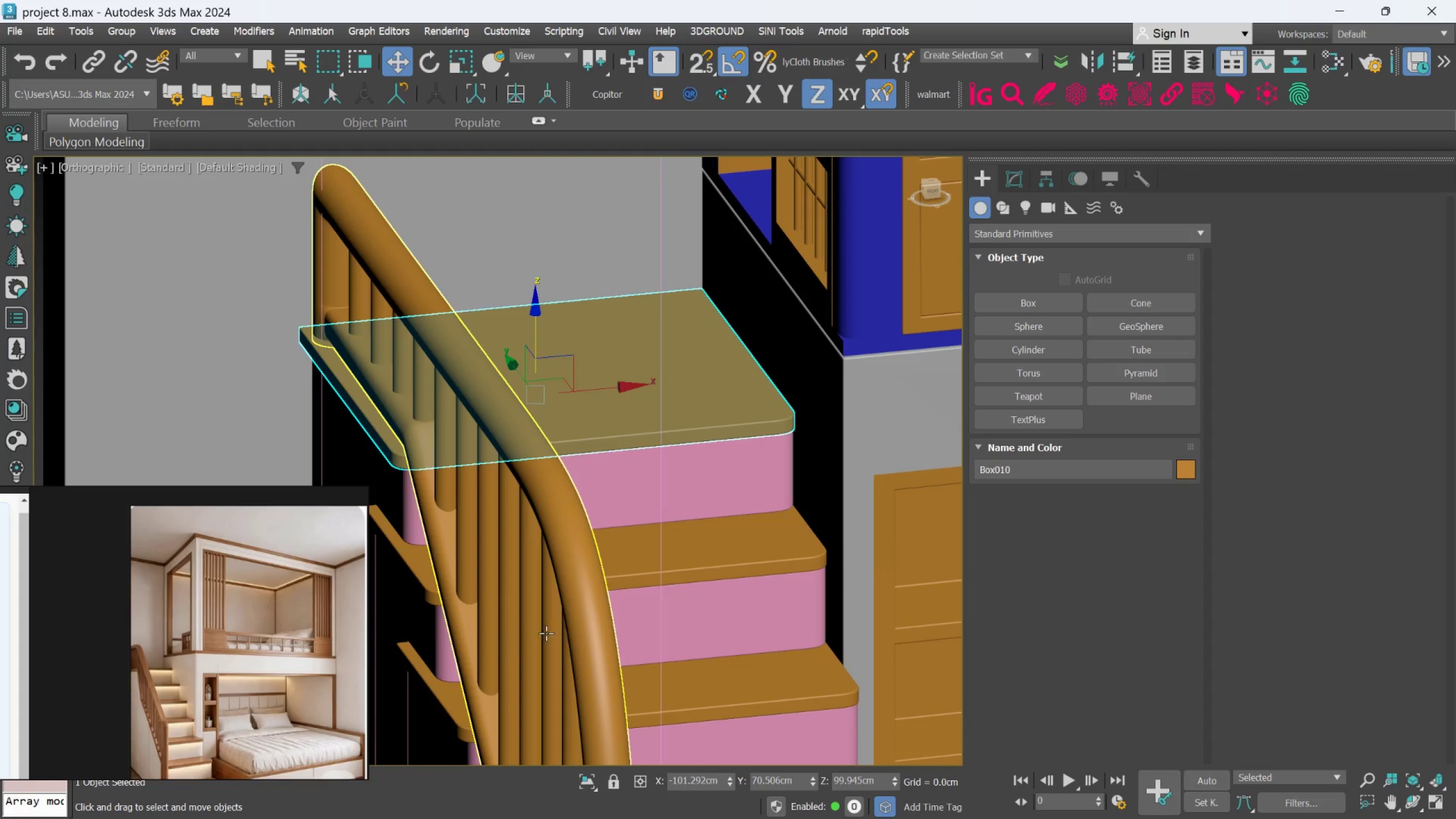 
hold_key(key=AltLeft, duration=0.63)
 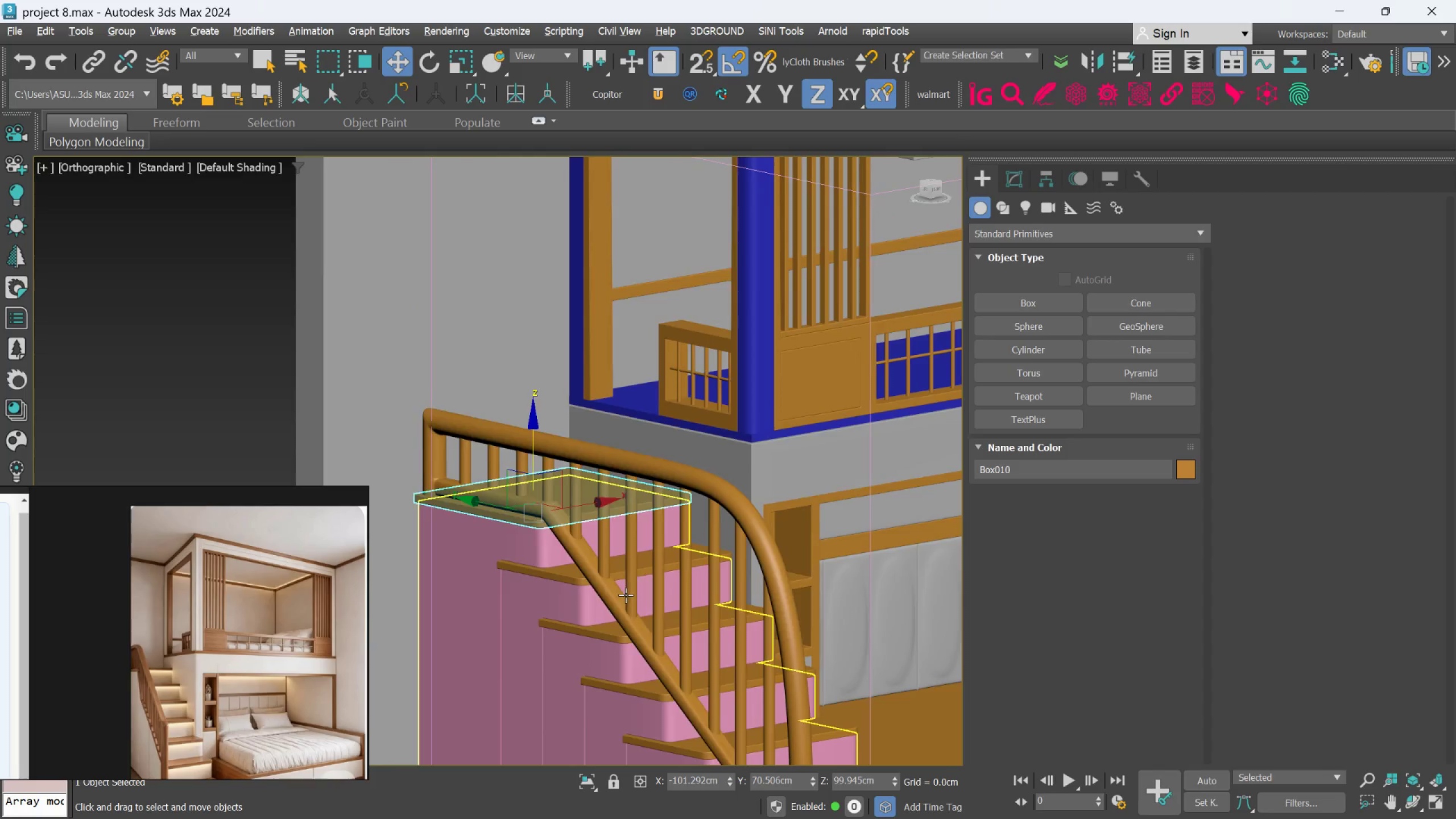 
scroll: coordinate [559, 616], scroll_direction: down, amount: 2.0
 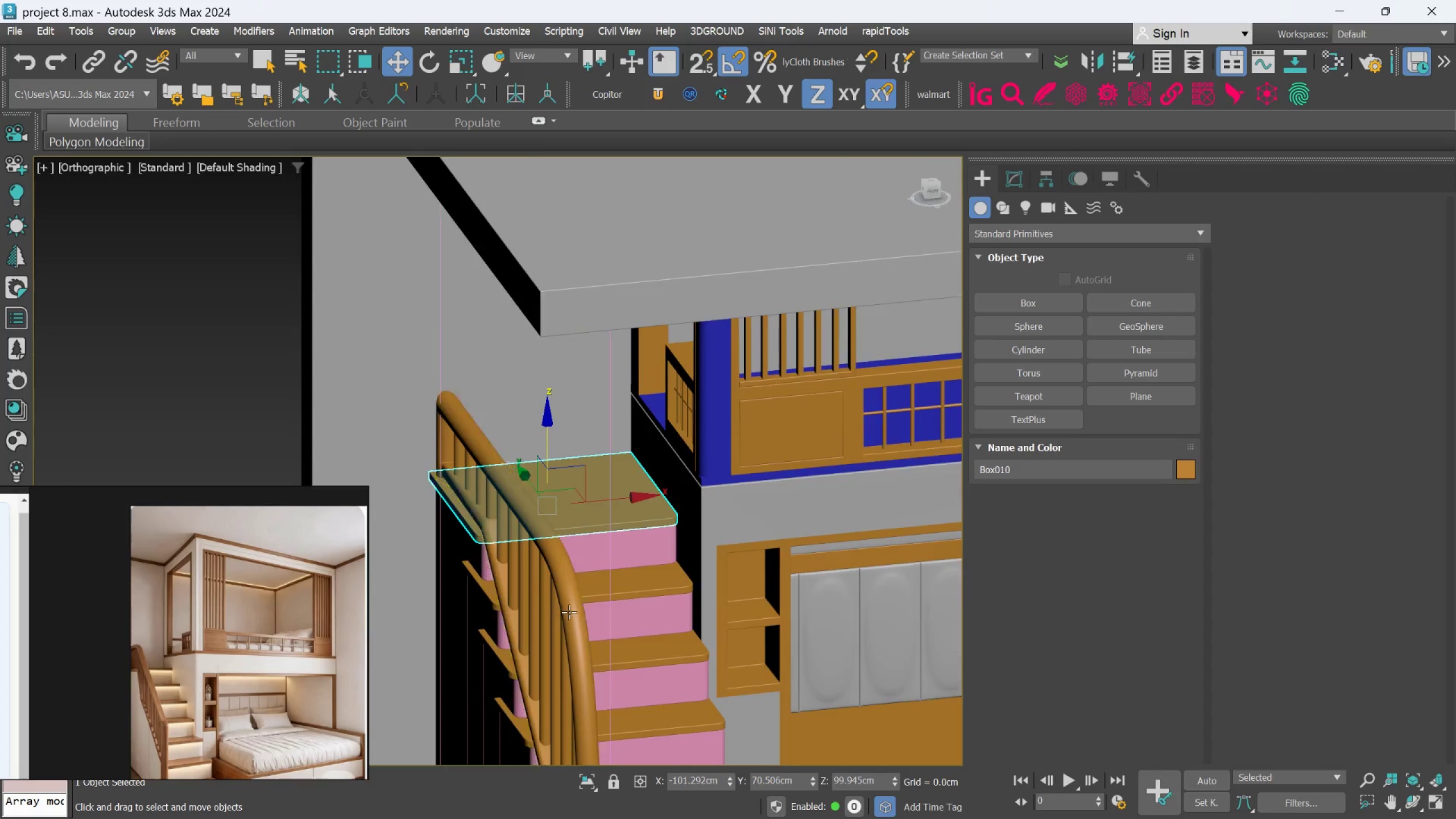 
hold_key(key=AltLeft, duration=0.45)
 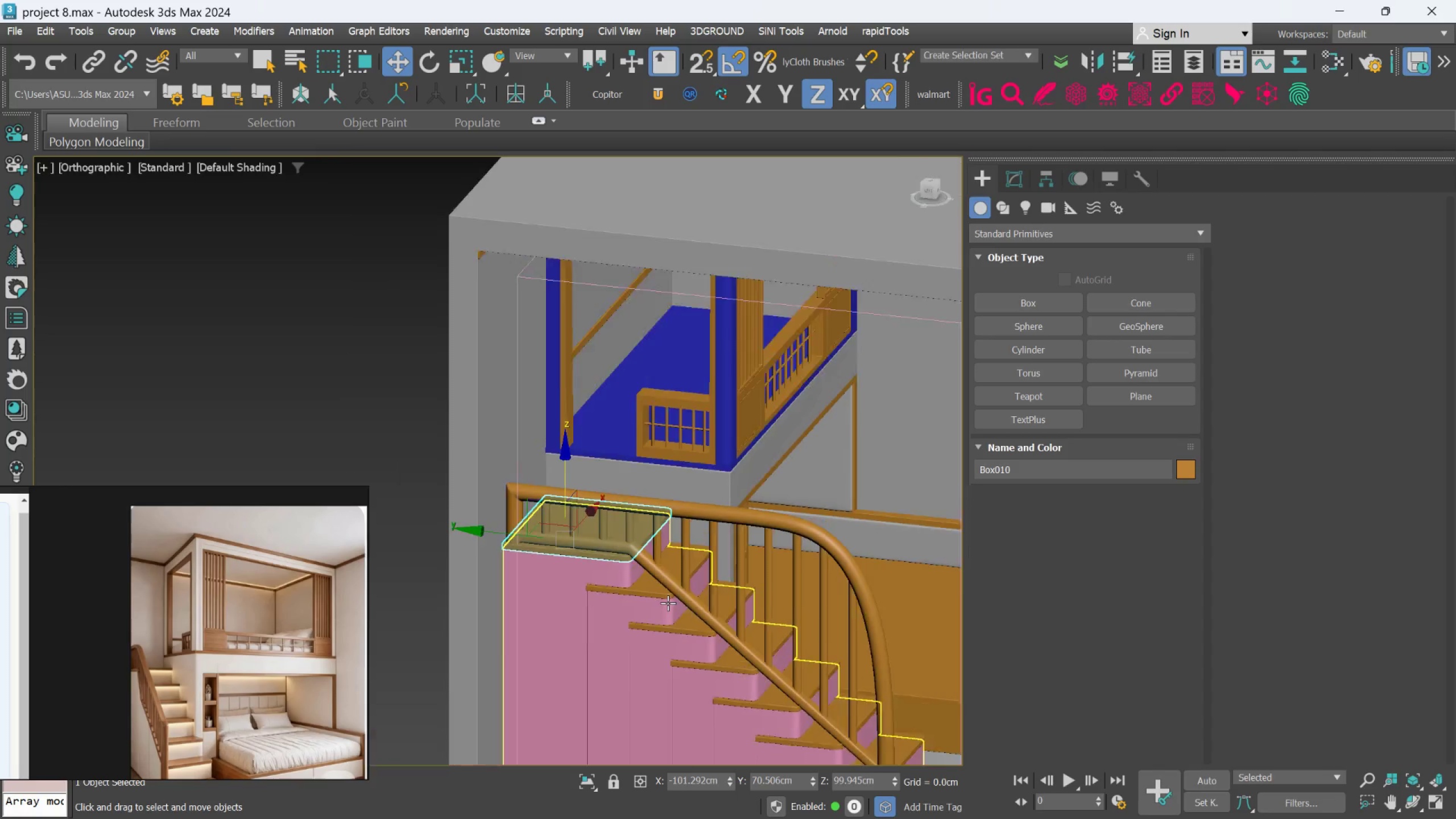 
hold_key(key=AltLeft, duration=0.58)
 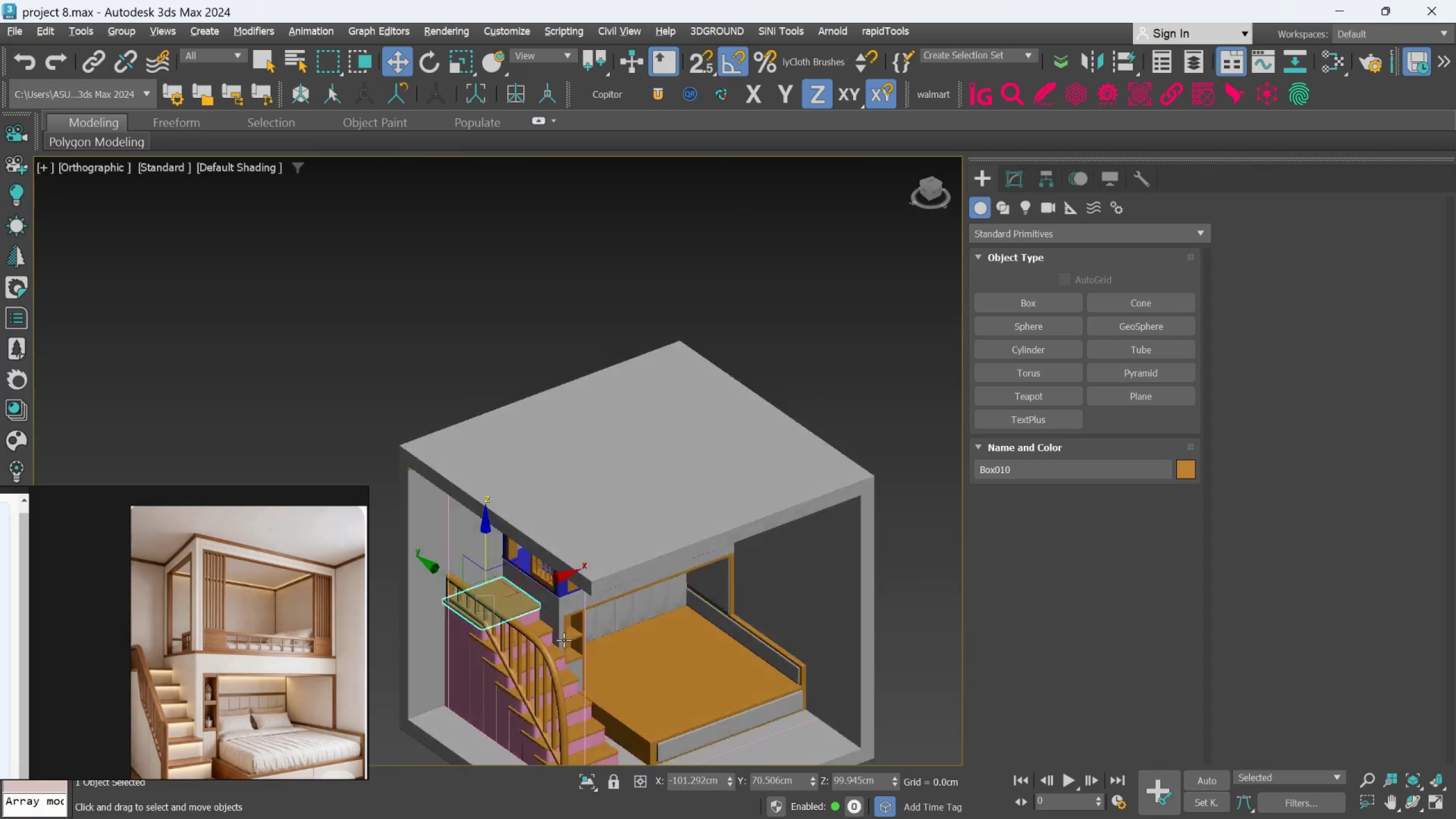 
scroll: coordinate [534, 631], scroll_direction: down, amount: 3.0
 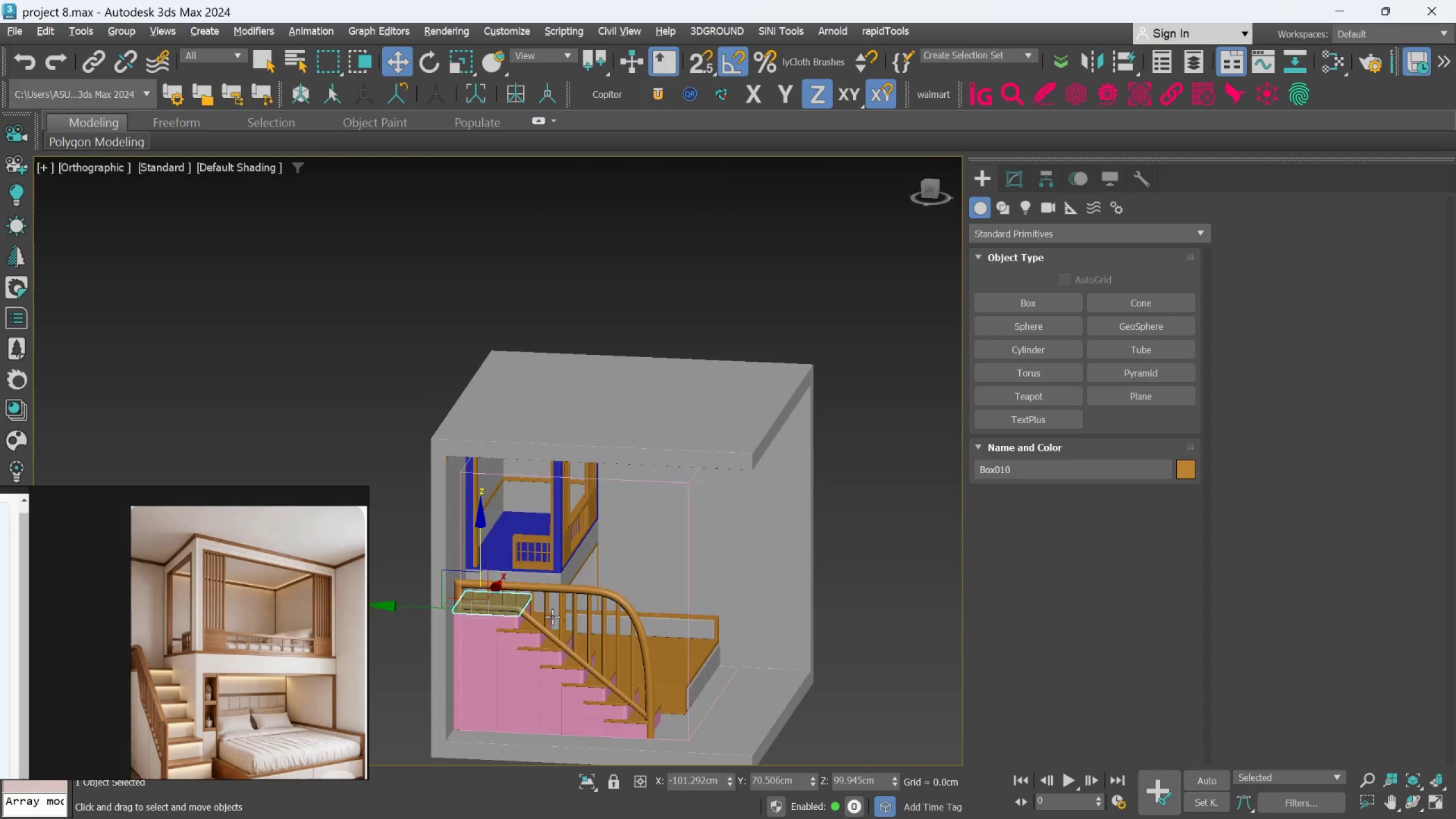 
hold_key(key=AltLeft, duration=0.34)
 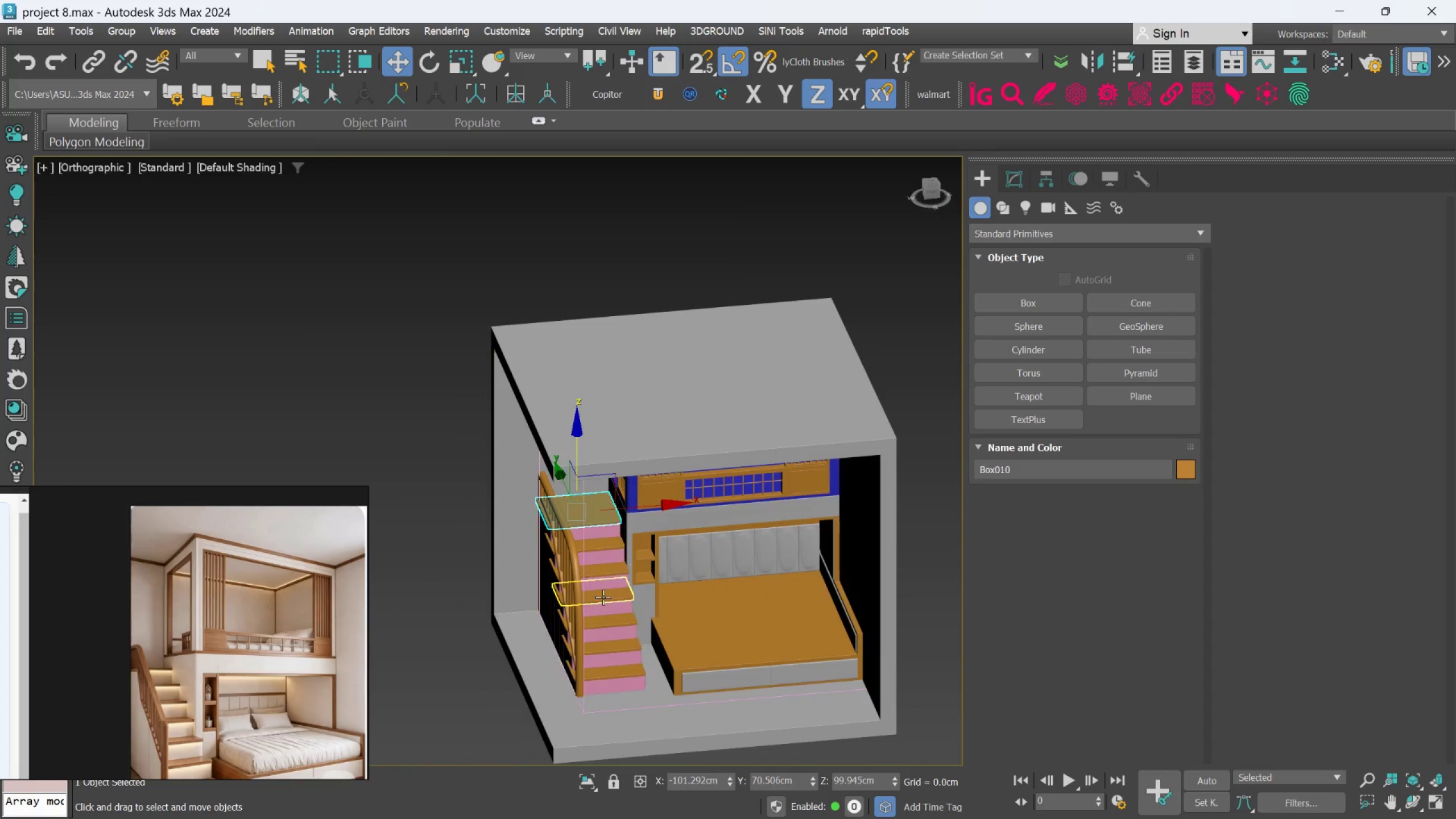 
scroll: coordinate [603, 597], scroll_direction: up, amount: 3.0
 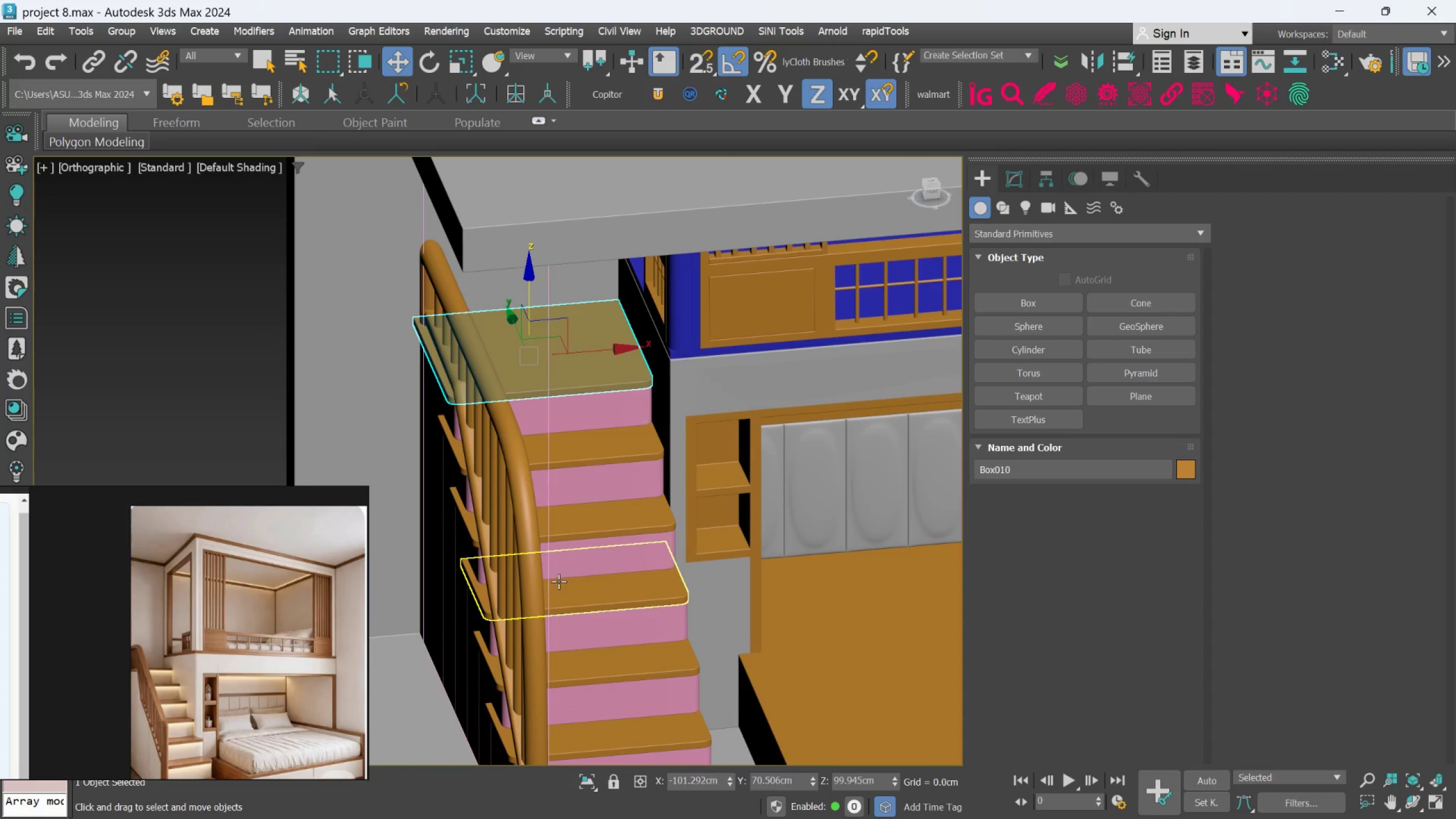 
scroll: coordinate [566, 581], scroll_direction: down, amount: 3.0
 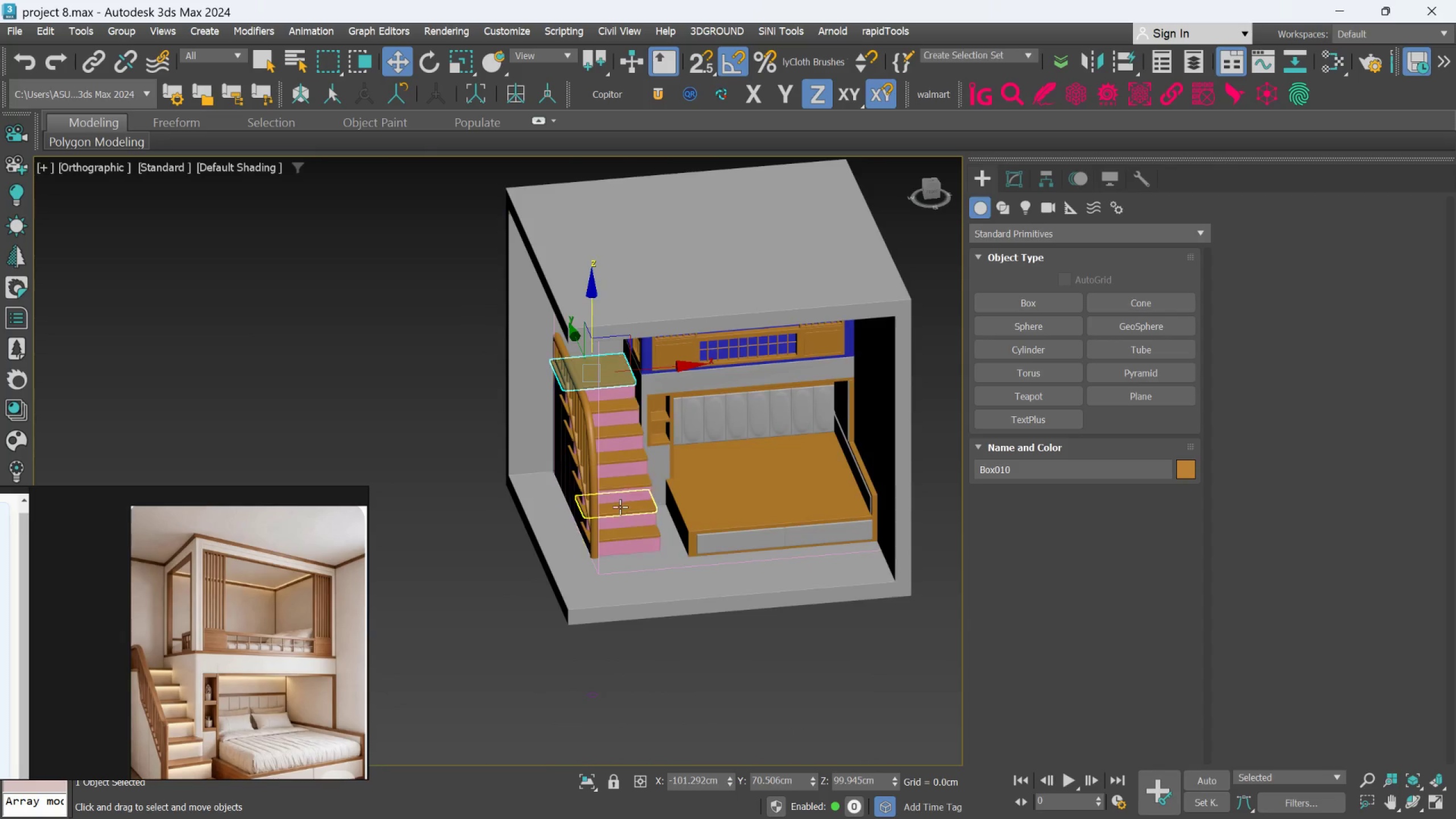 
scroll: coordinate [614, 511], scroll_direction: up, amount: 4.0
 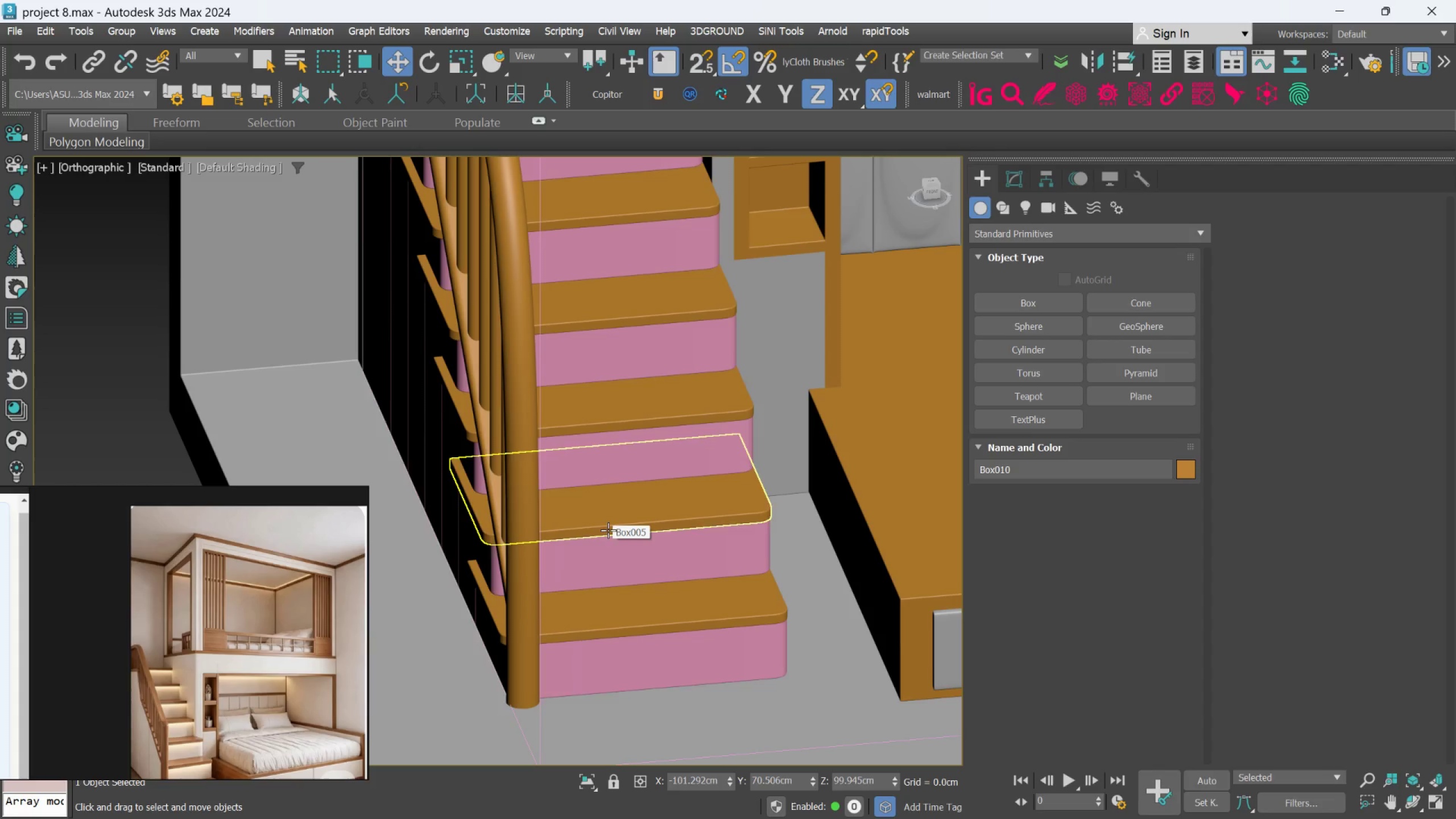 
mouse_move([613, 551])
 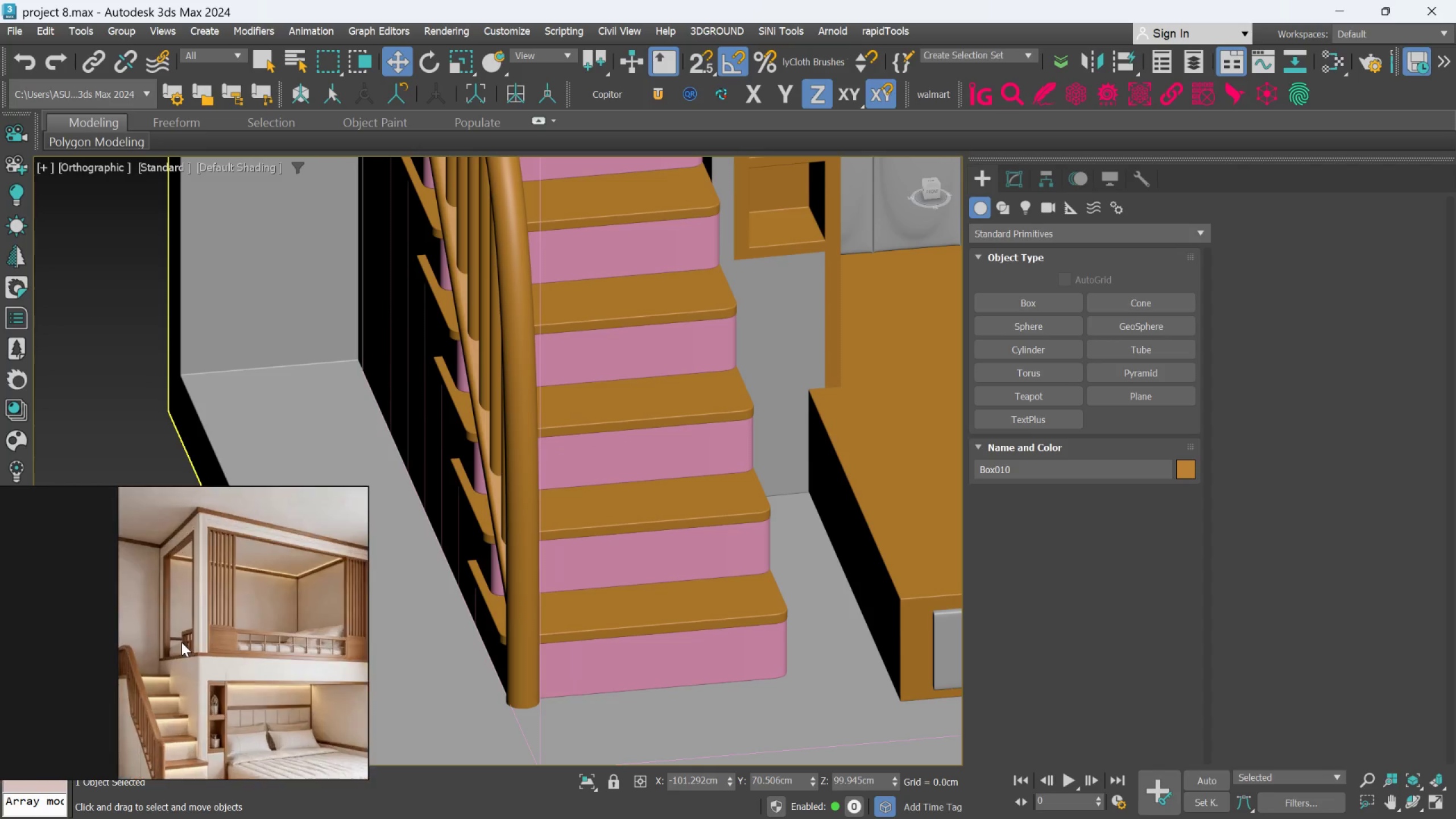 
scroll: coordinate [152, 667], scroll_direction: up, amount: 7.0
 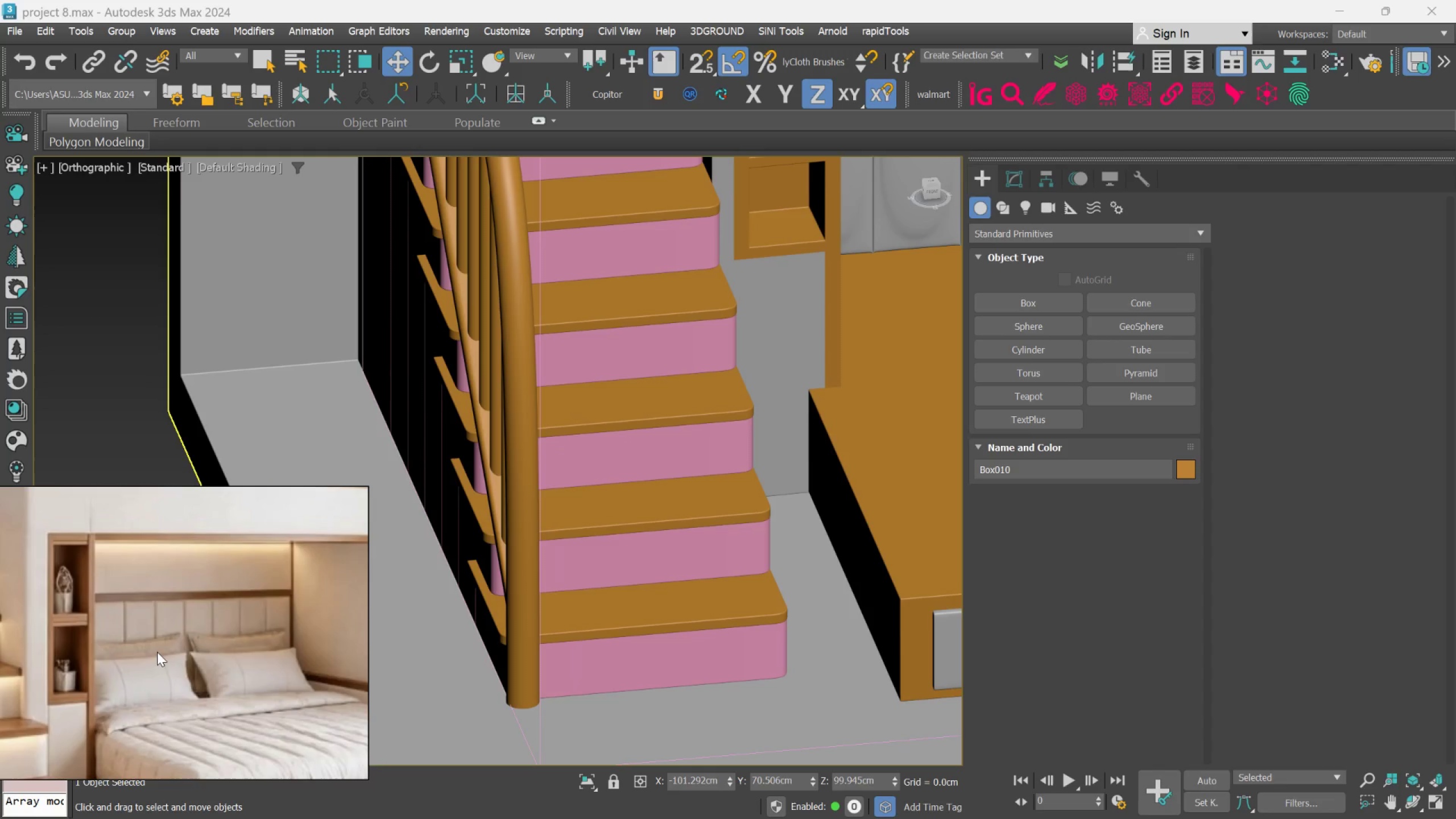 
scroll: coordinate [157, 652], scroll_direction: down, amount: 2.0
 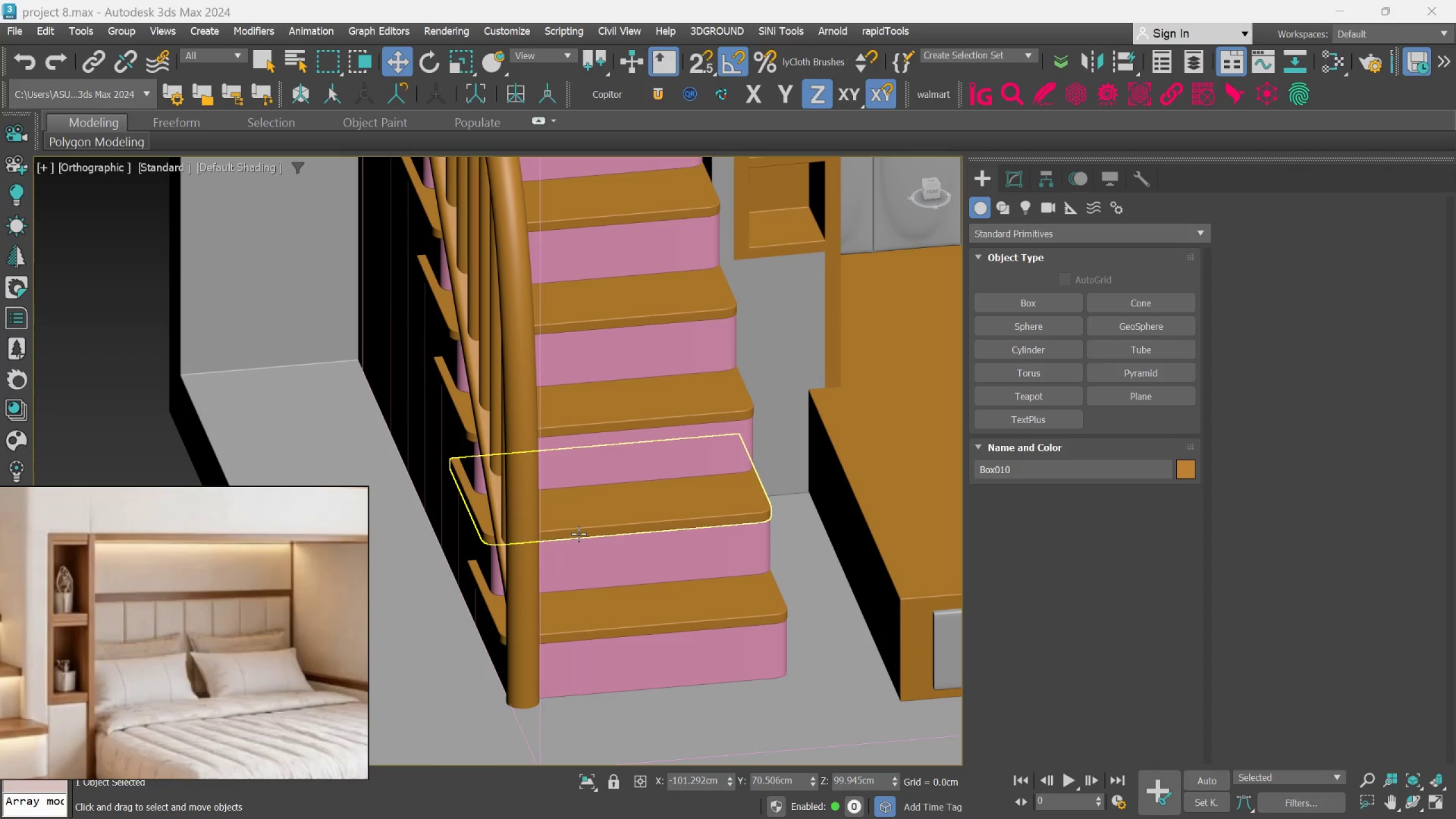 
wait(21.62)
 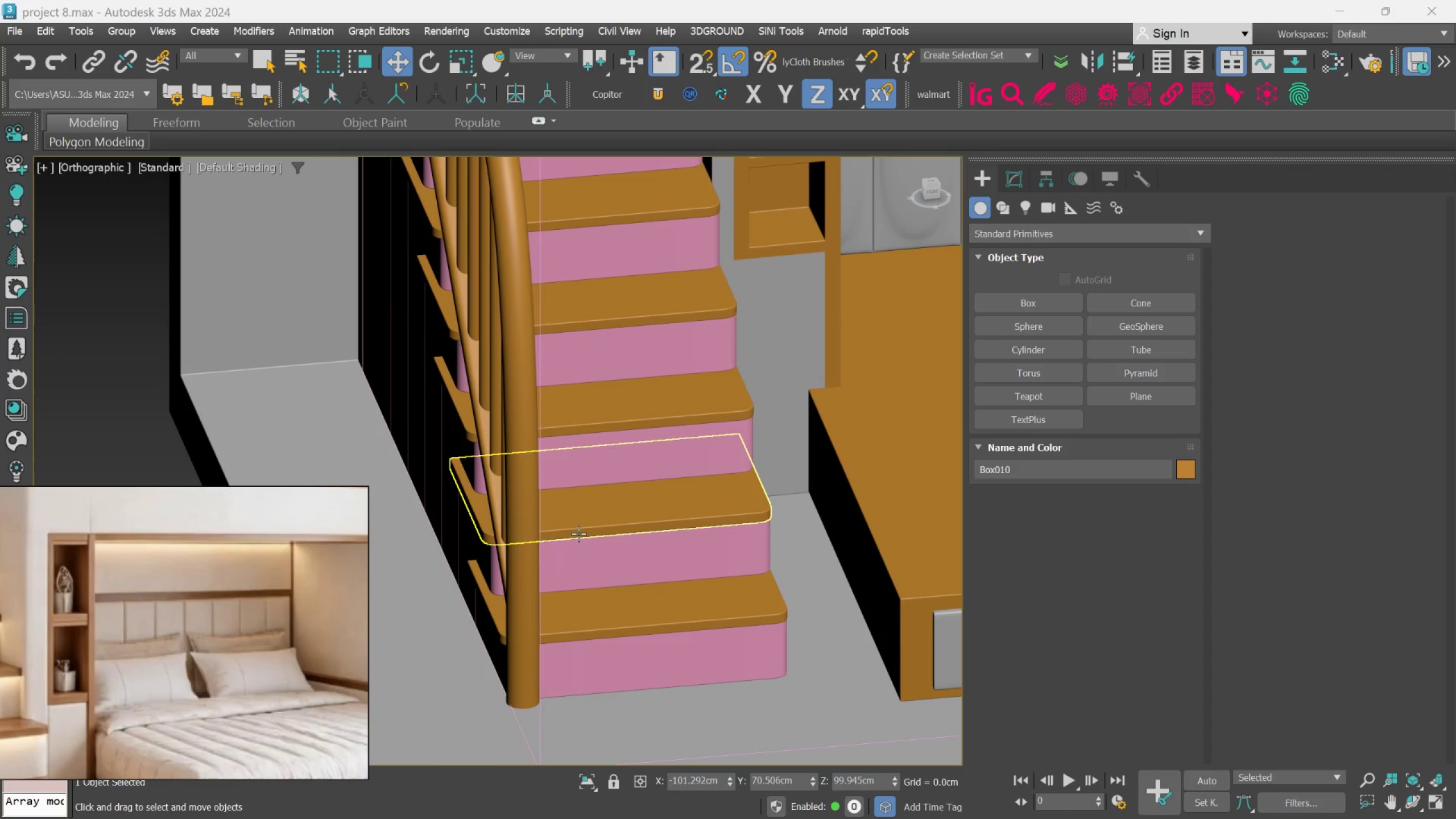 
left_click([681, 511])
 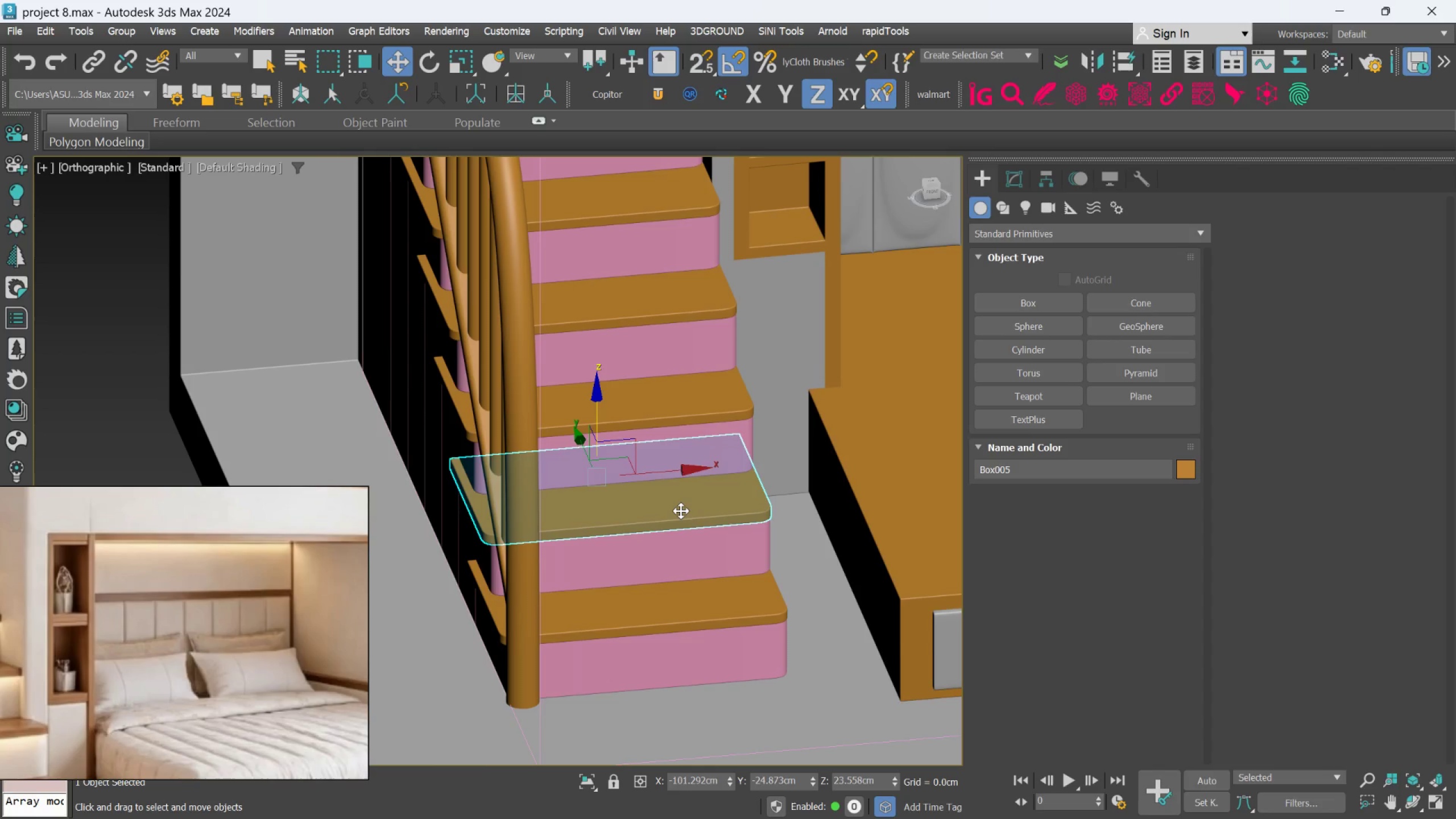 
wait(8.22)
 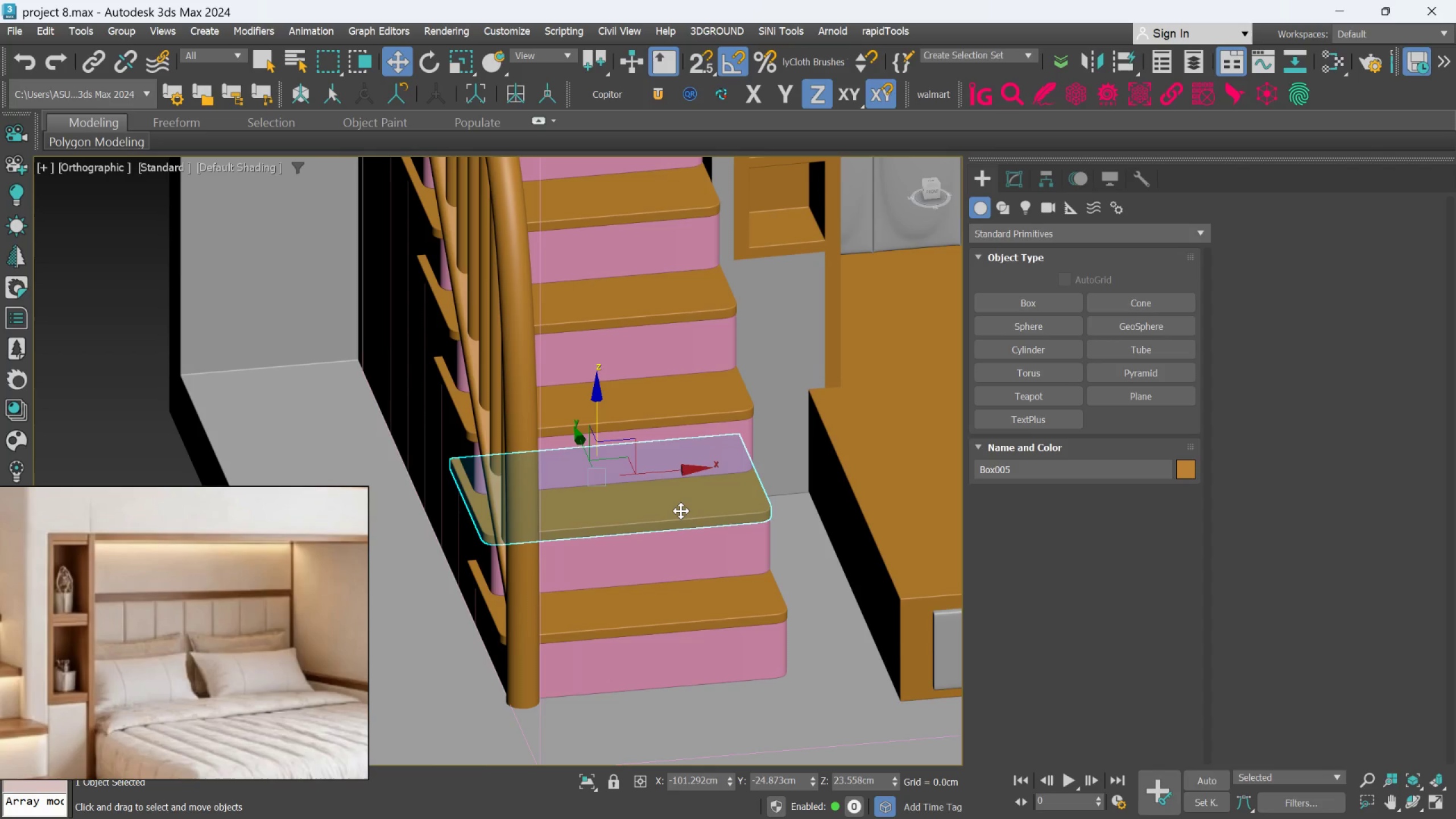 
left_click([1020, 181])
 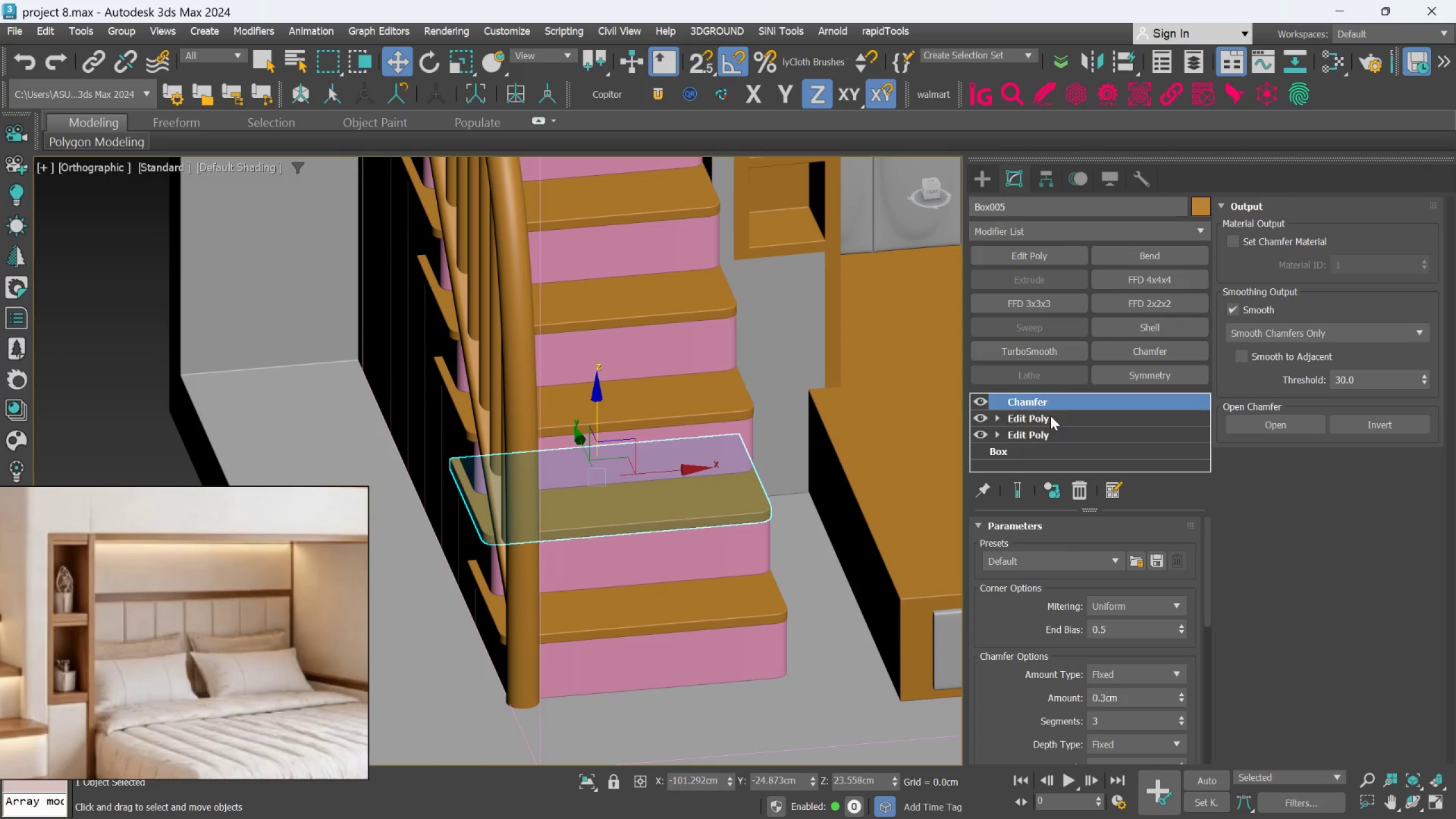 
left_click([1050, 416])
 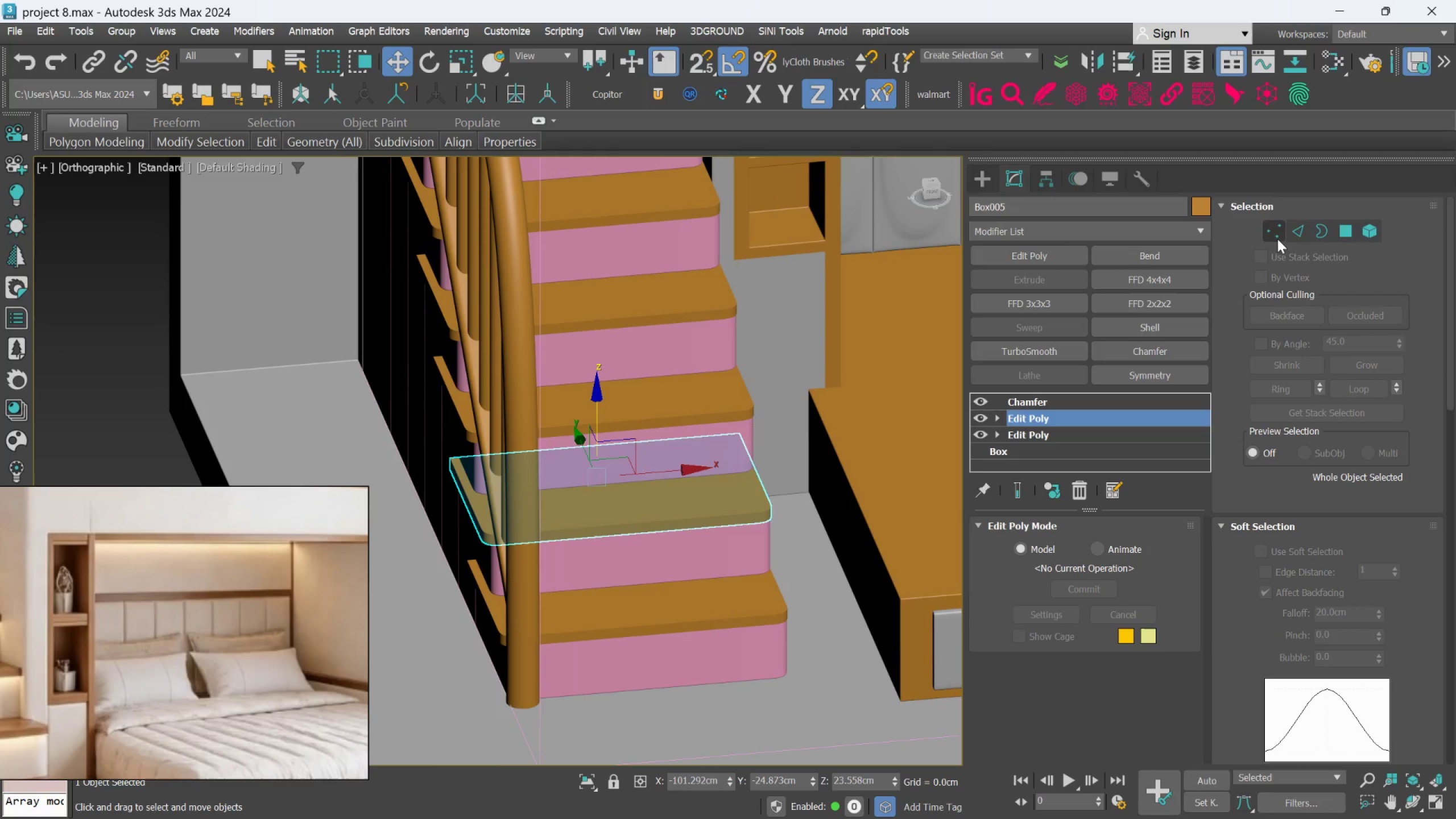 
left_click([1277, 239])
 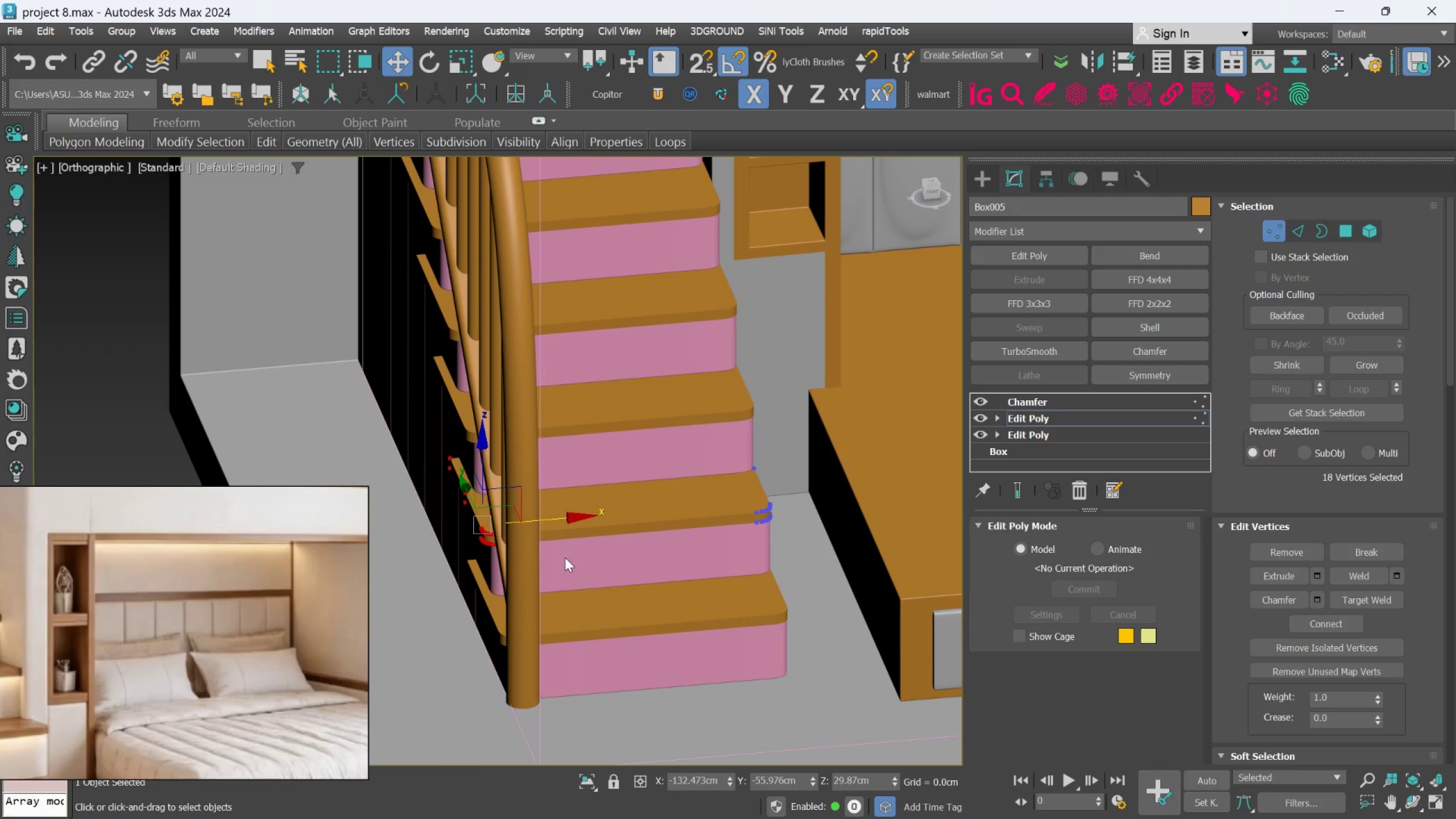 
hold_key(key=AltLeft, duration=1.5)
 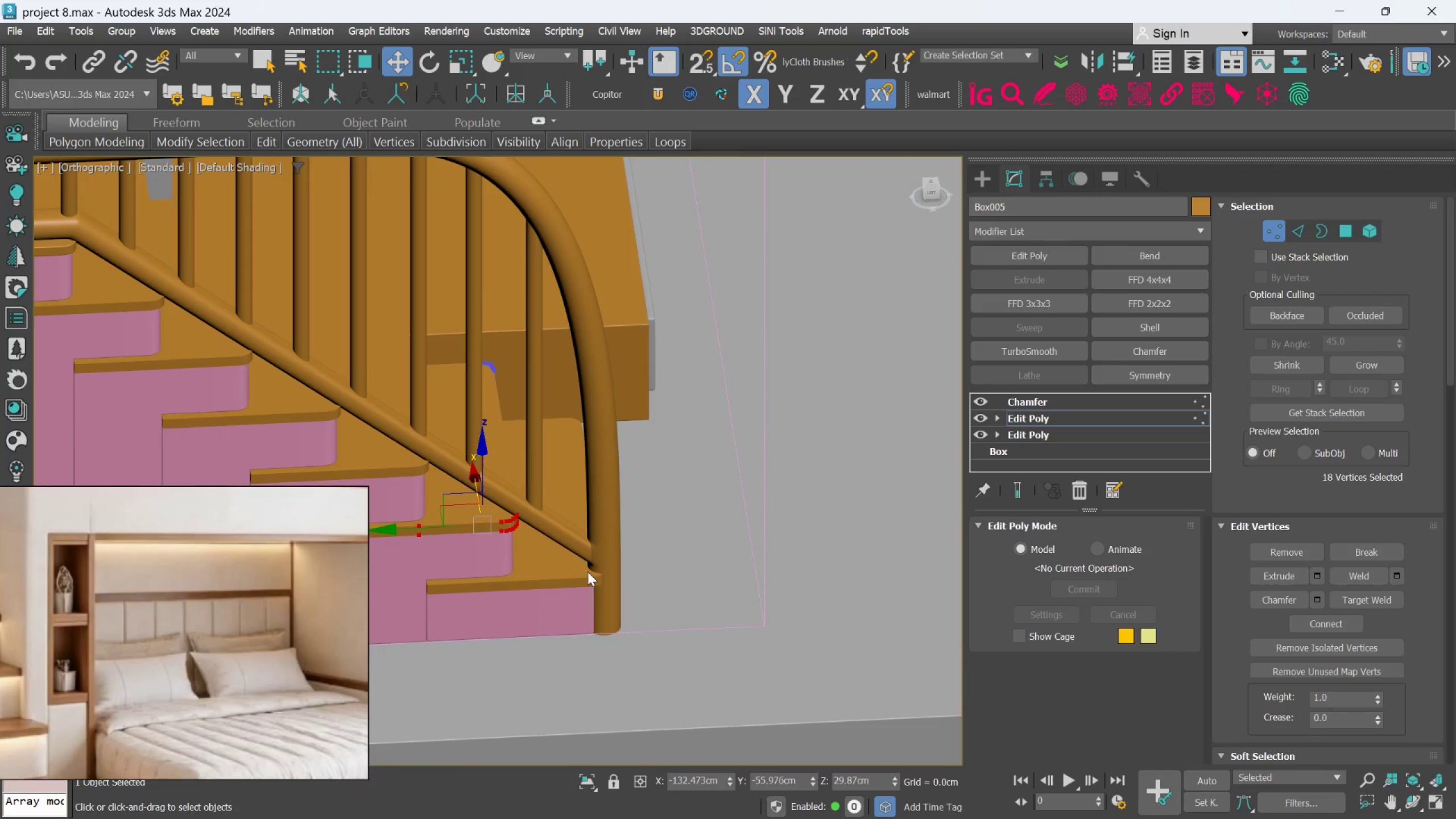 
left_click([588, 572])
 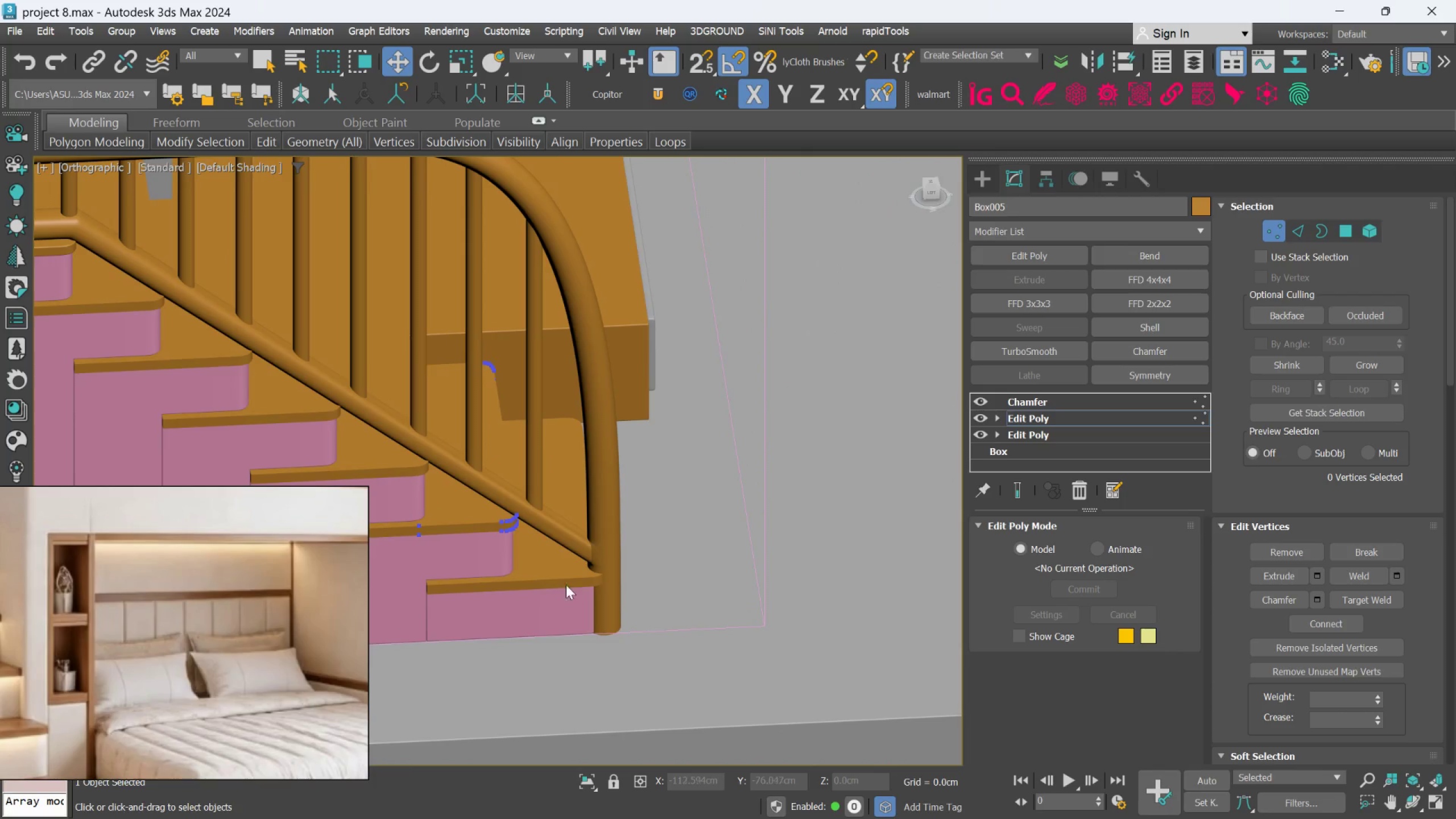 
left_click_drag(start_coordinate=[570, 594], to_coordinate=[474, 235])
 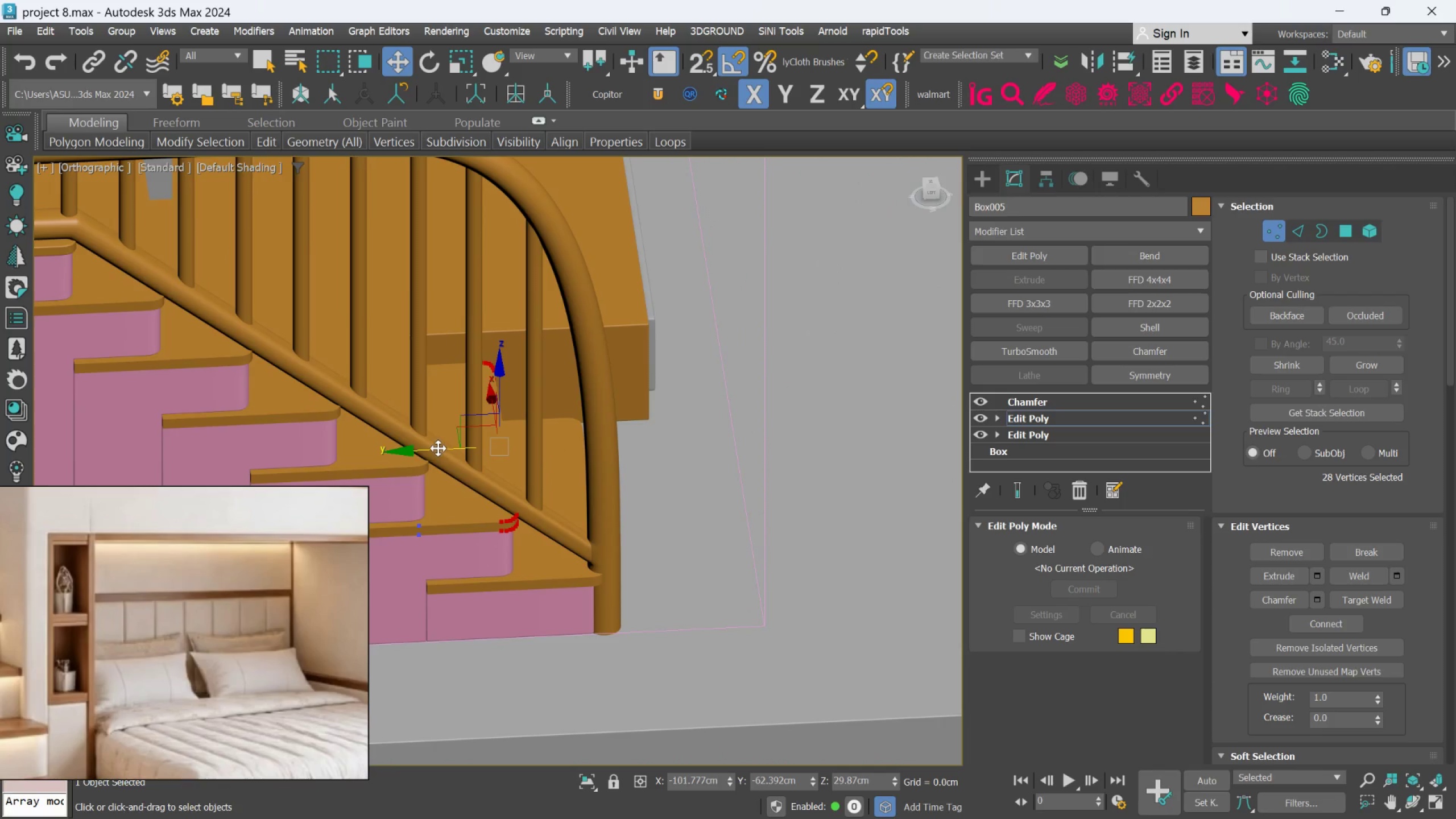 
left_click_drag(start_coordinate=[438, 448], to_coordinate=[445, 448])
 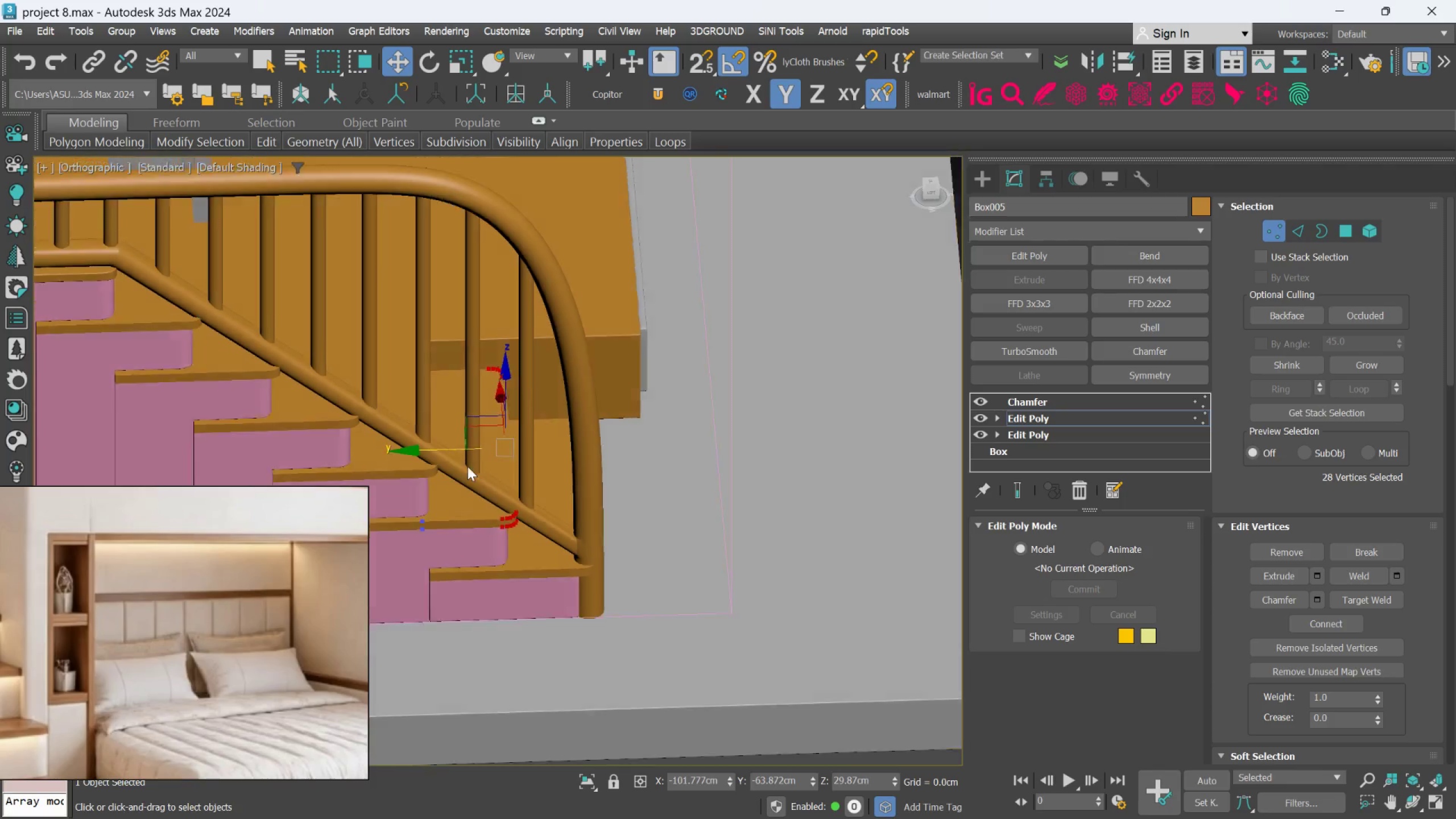 
hold_key(key=AltLeft, duration=3.73)
scroll: coordinate [475, 462], scroll_direction: down, amount: 1.0
 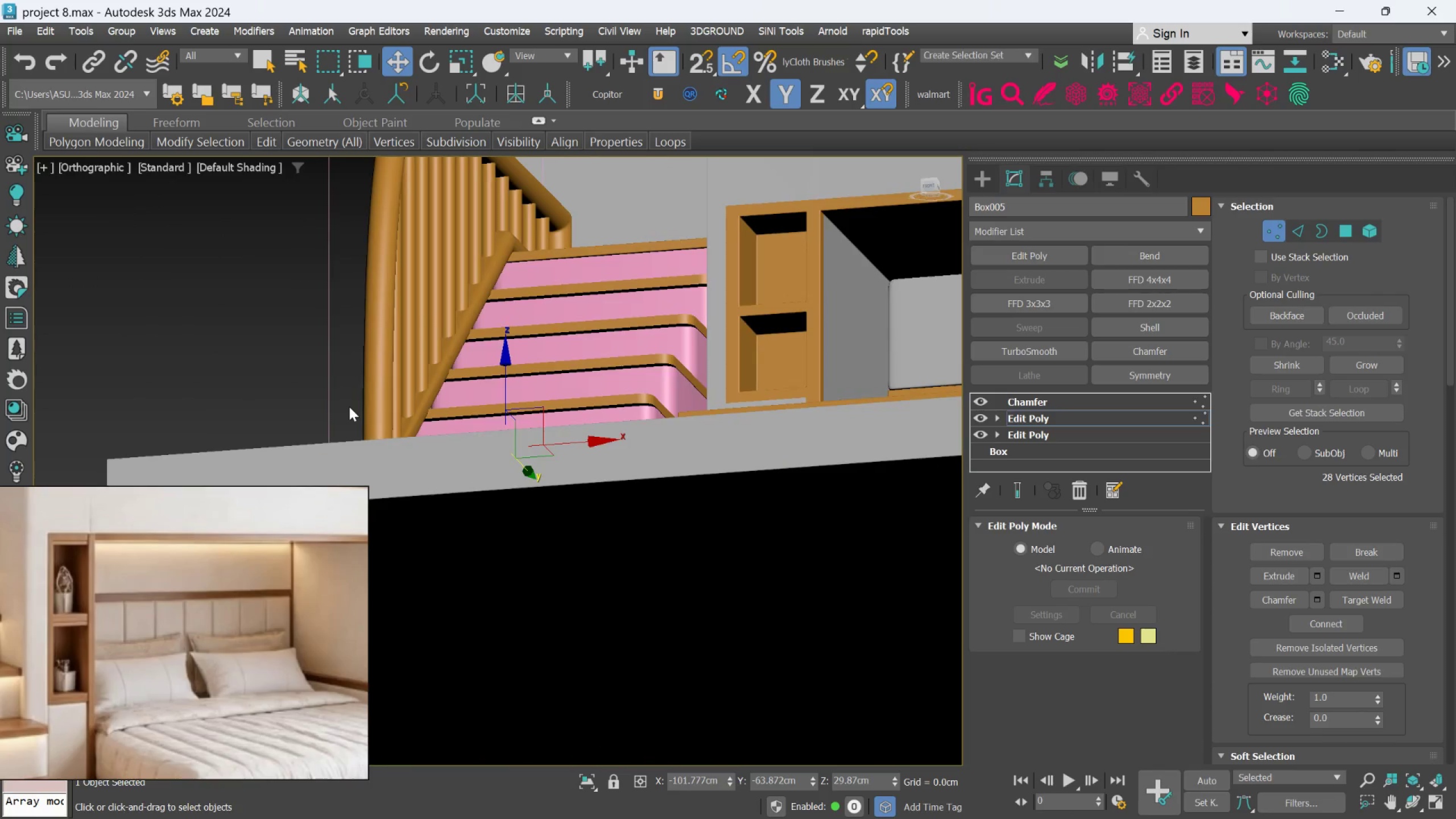 
hold_key(key=AltLeft, duration=0.88)
 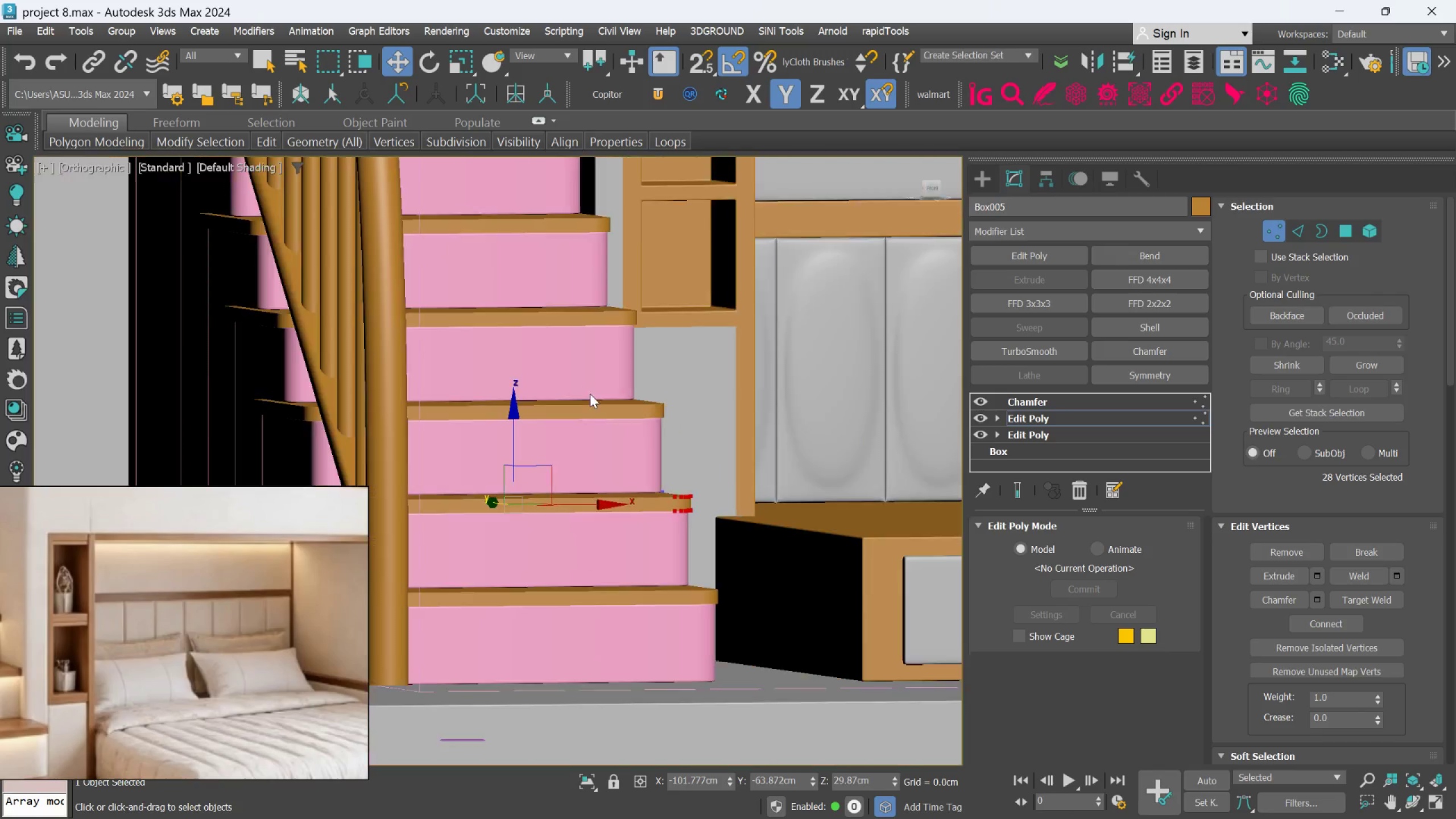 
scroll: coordinate [544, 352], scroll_direction: up, amount: 3.0
 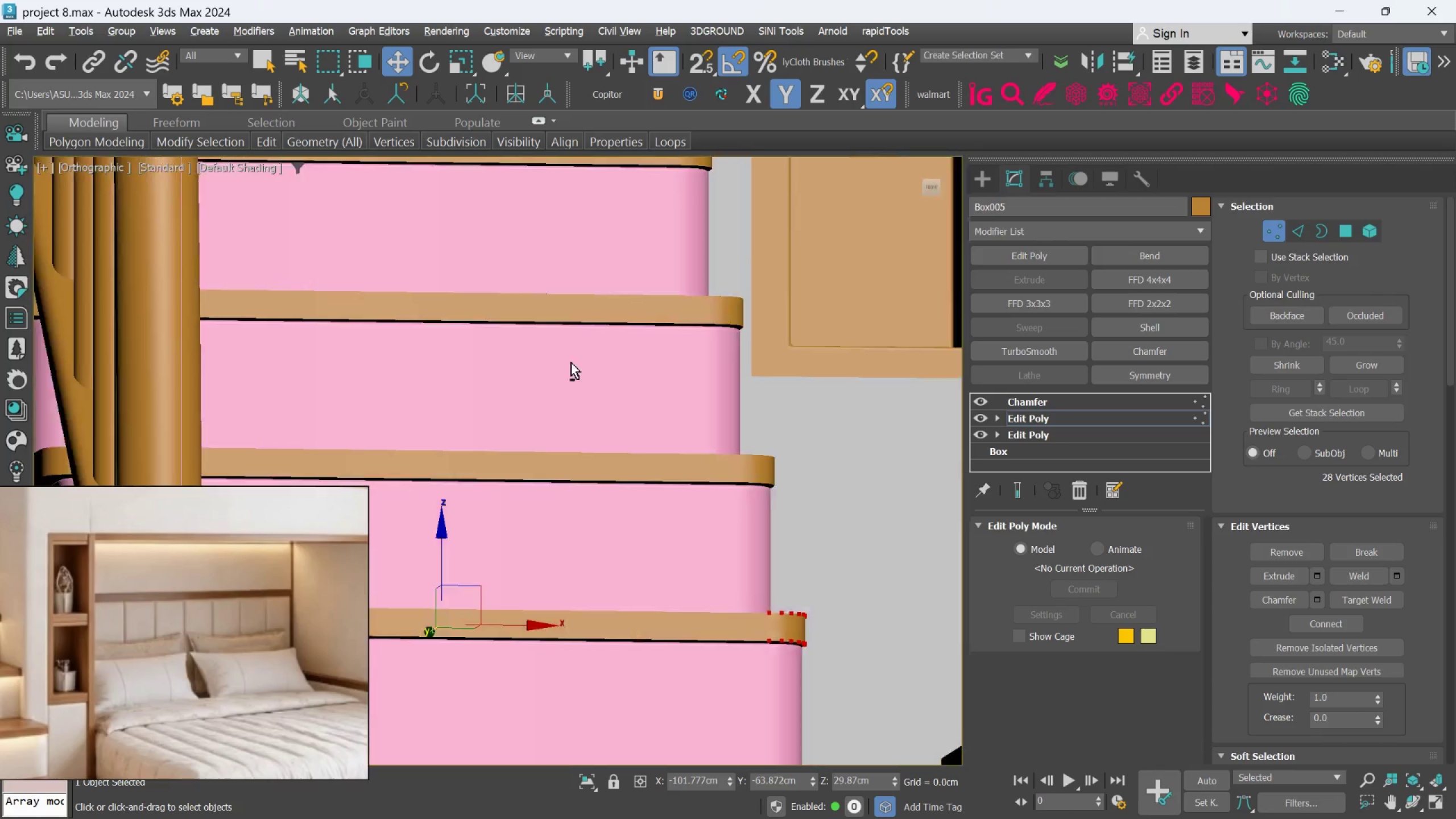 
hold_key(key=AltLeft, duration=1.41)
 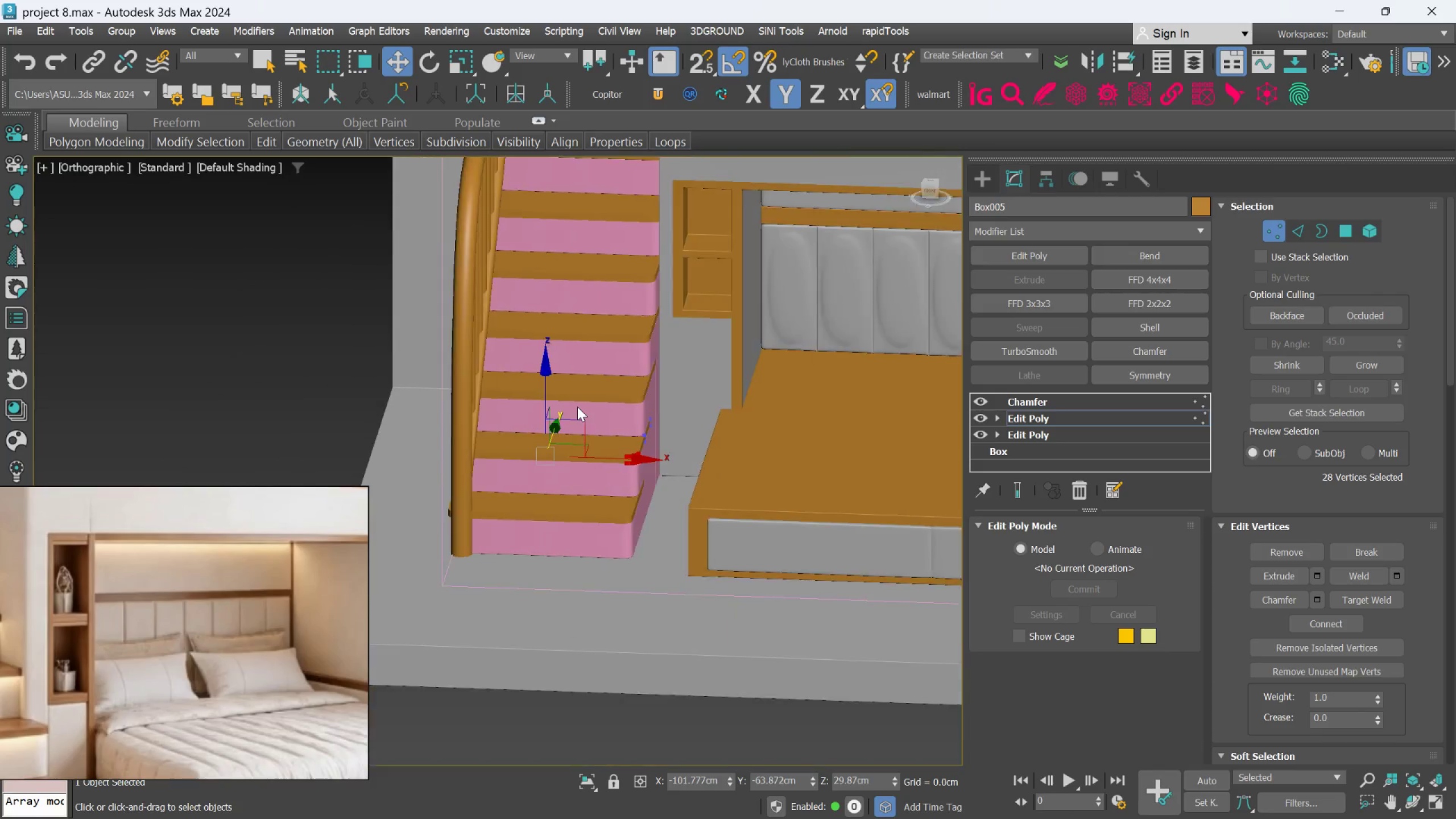 
scroll: coordinate [587, 389], scroll_direction: down, amount: 2.0
 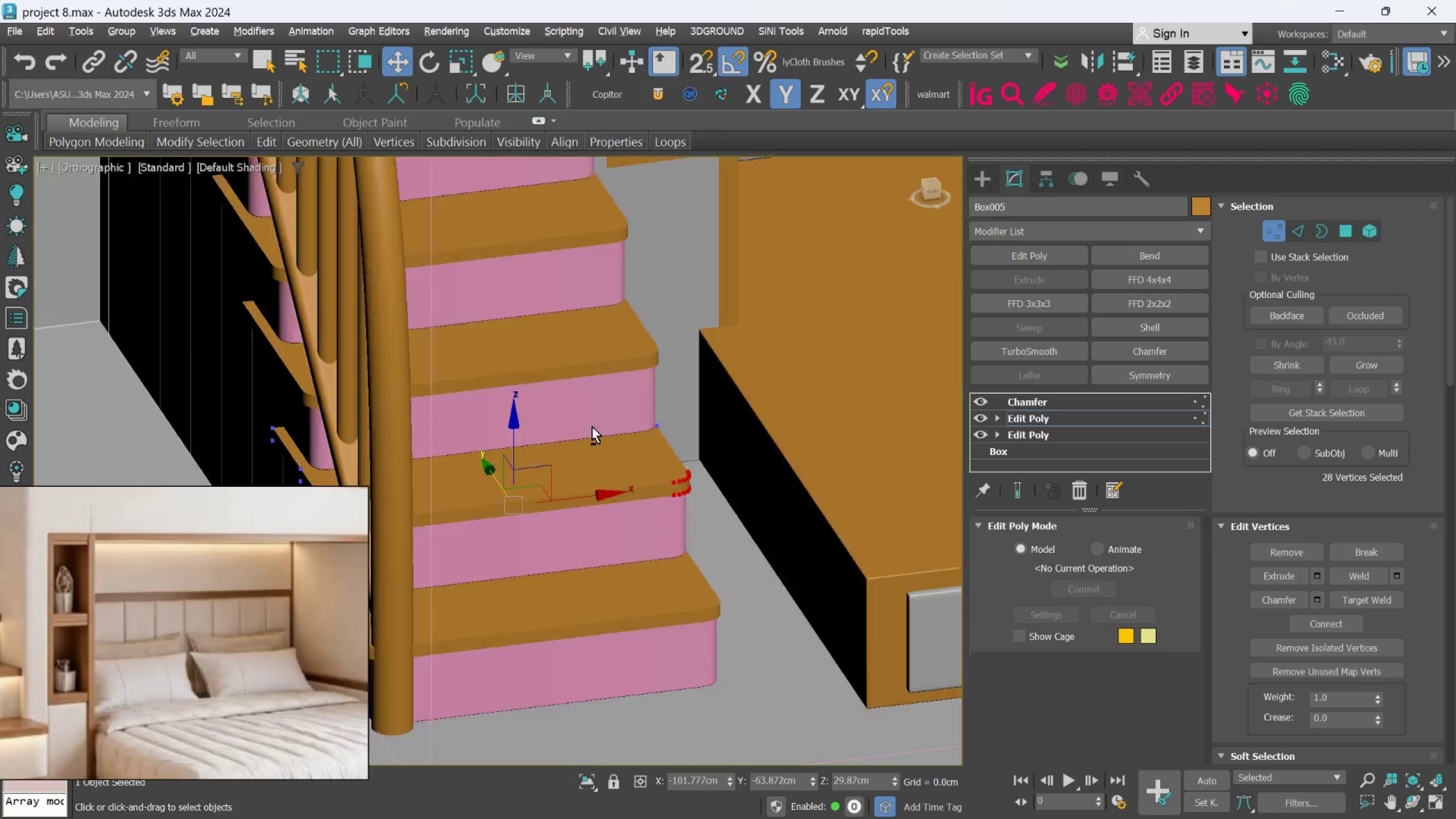 
hold_key(key=AltLeft, duration=1.84)
 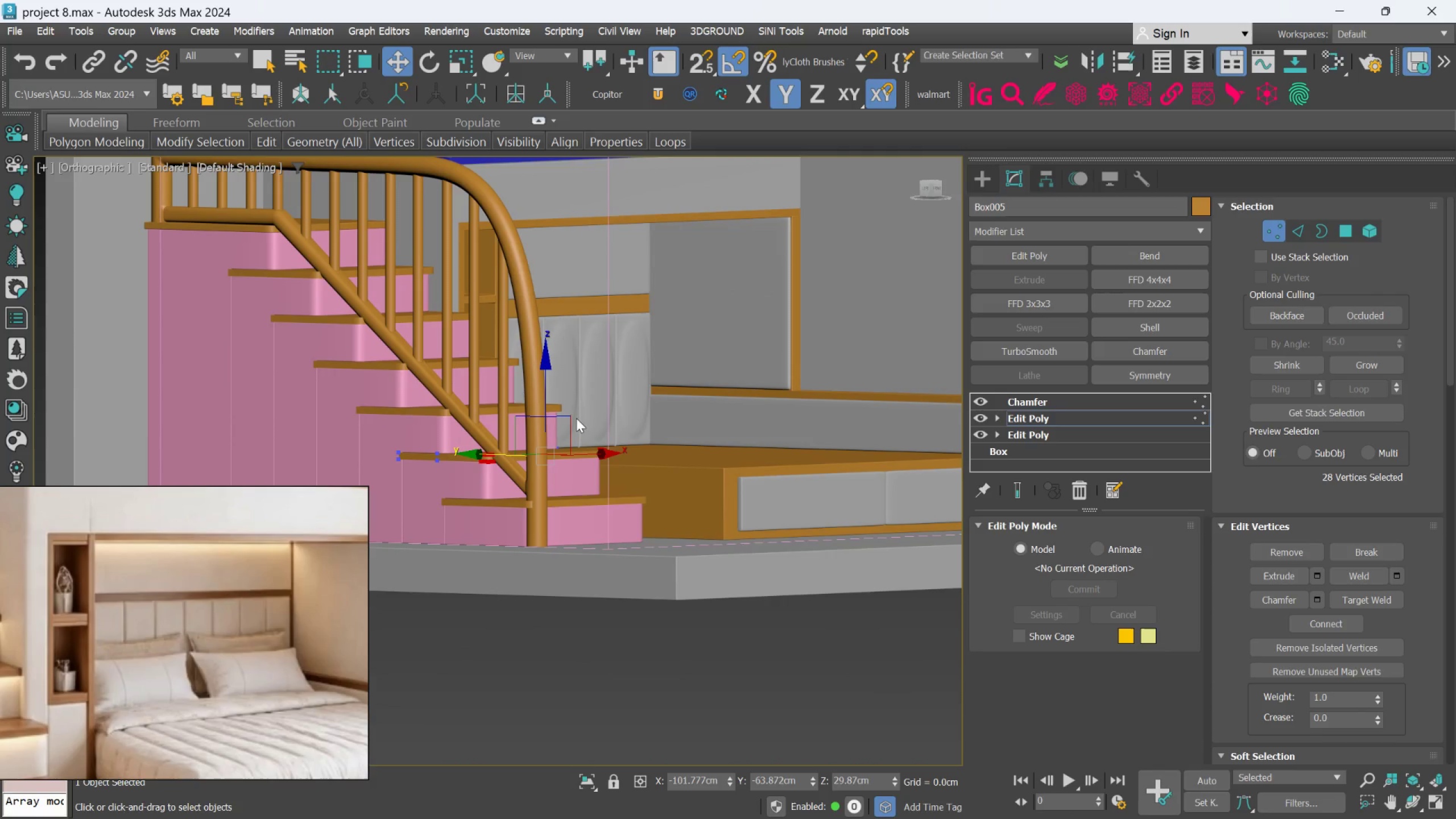 
scroll: coordinate [577, 407], scroll_direction: down, amount: 2.0
 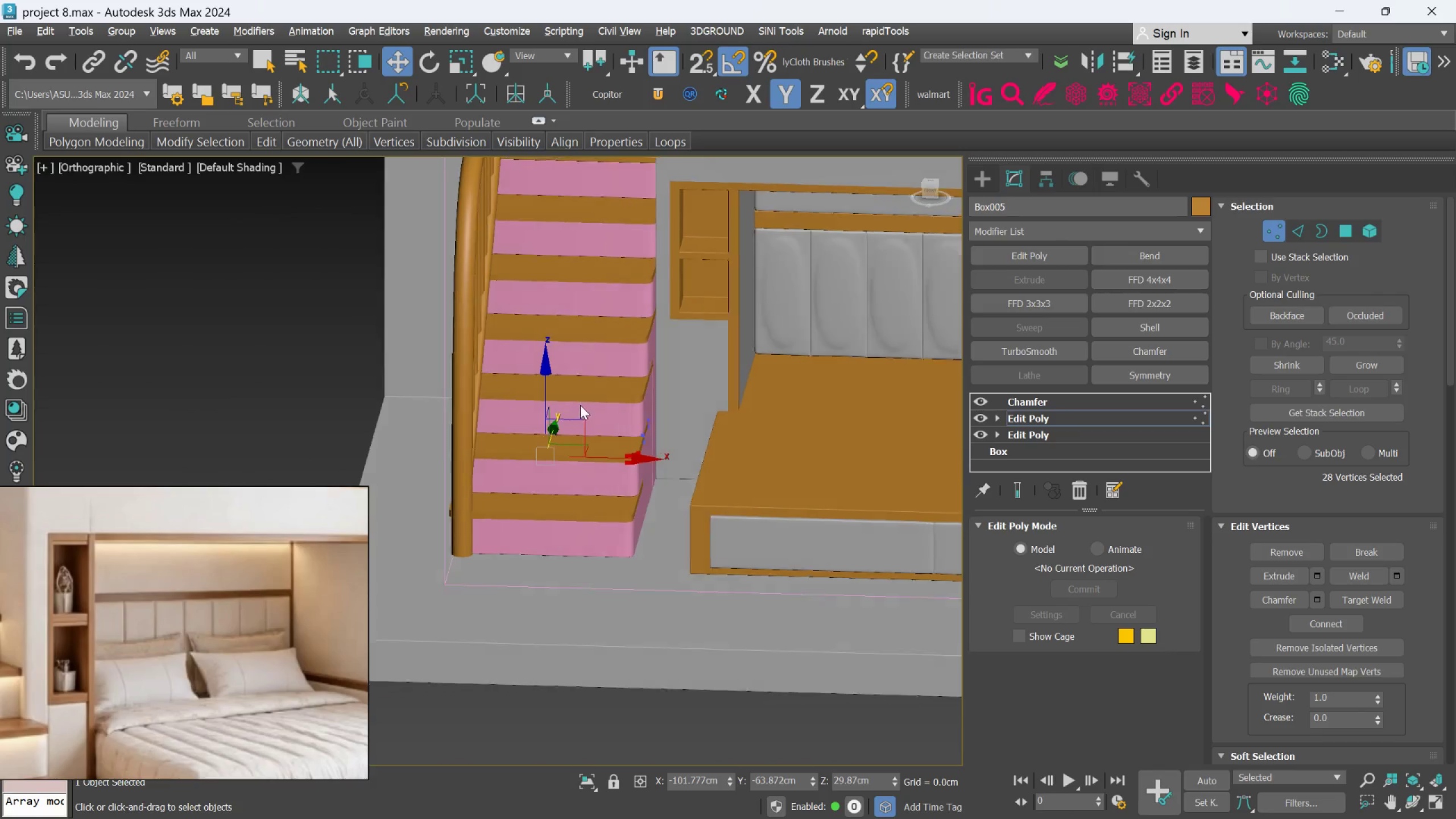 
hold_key(key=AltLeft, duration=1.07)
 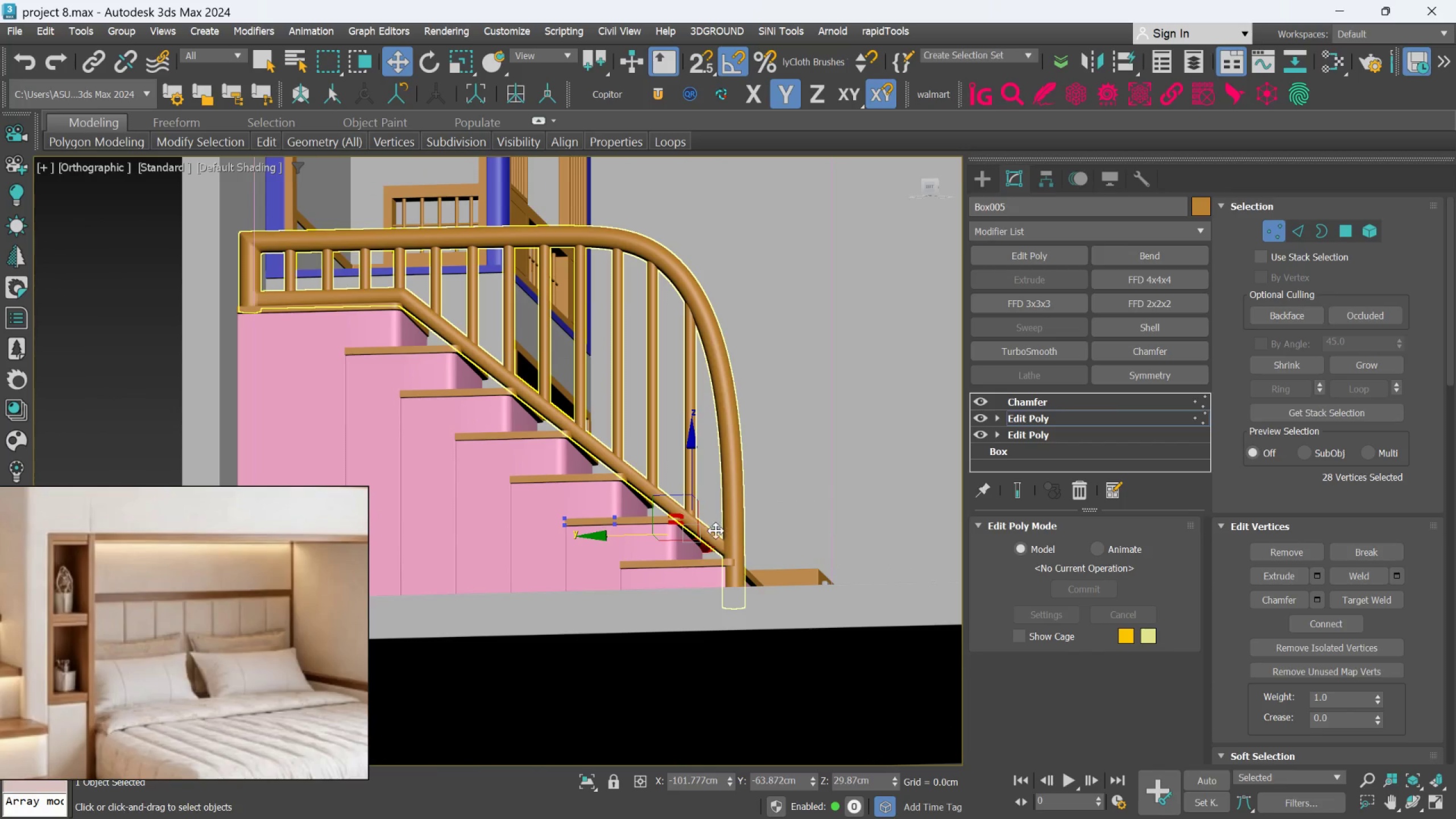 
scroll: coordinate [706, 540], scroll_direction: up, amount: 2.0
 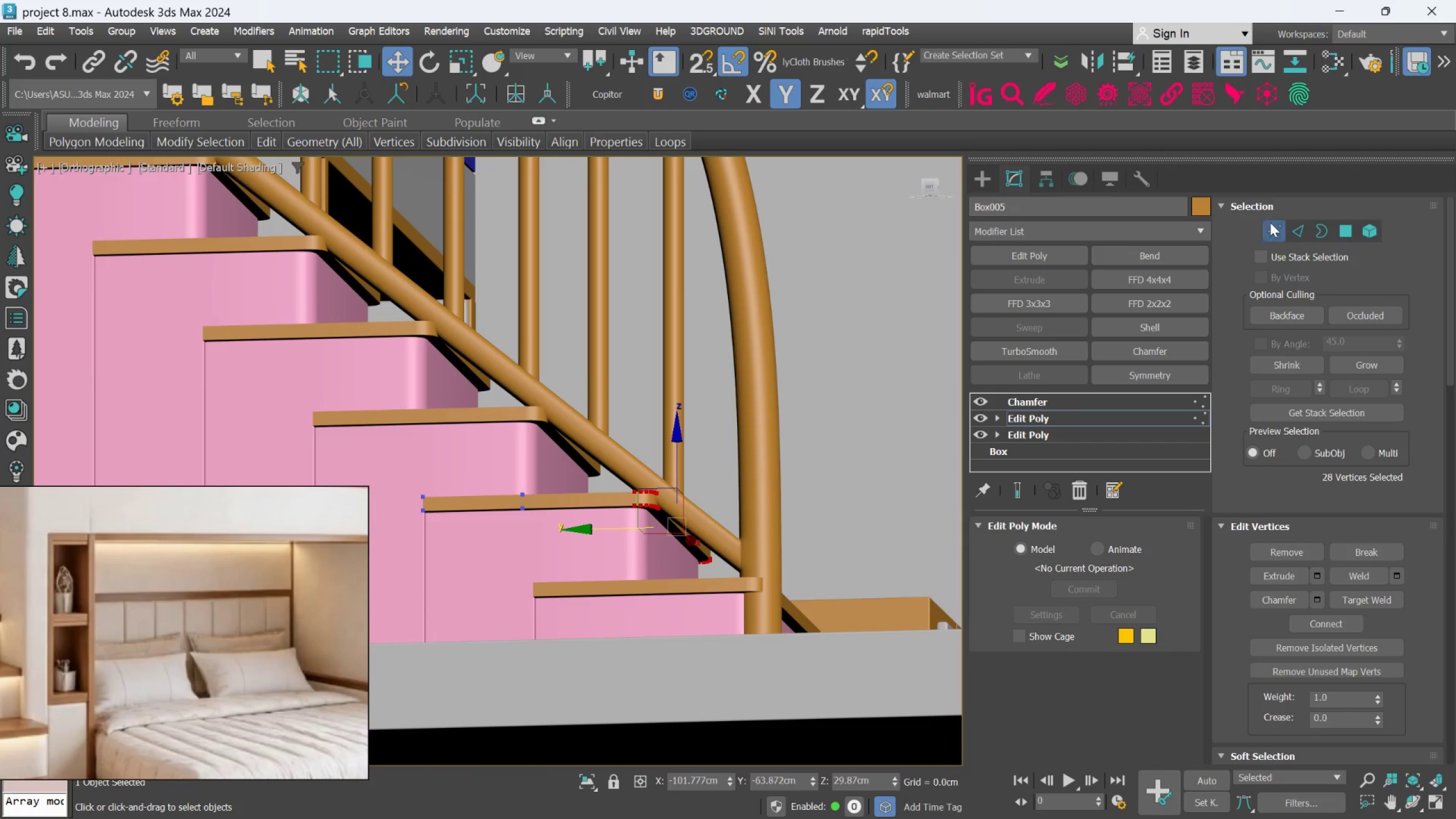 
left_click([1271, 222])
 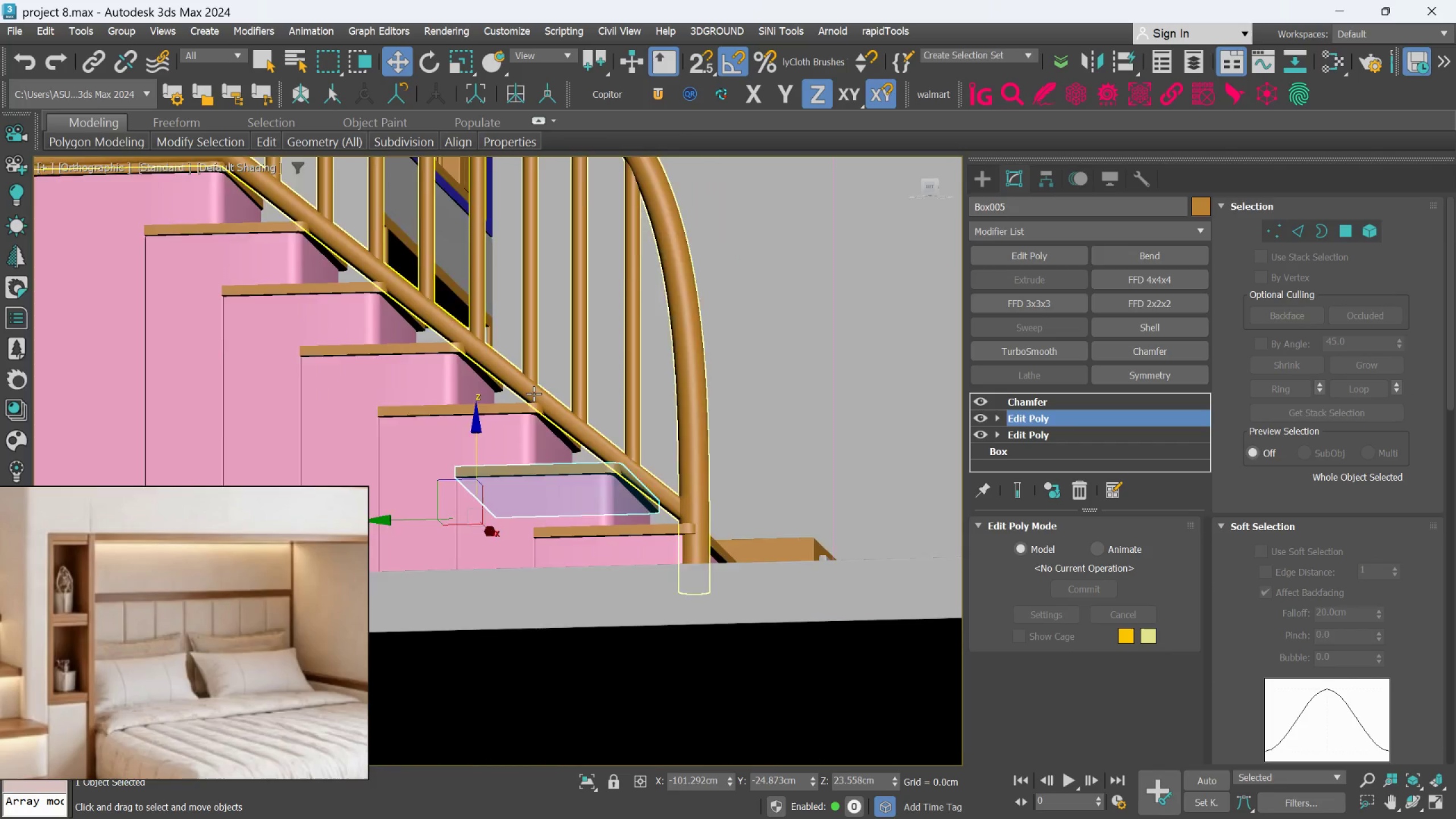 
hold_key(key=AltLeft, duration=0.58)
 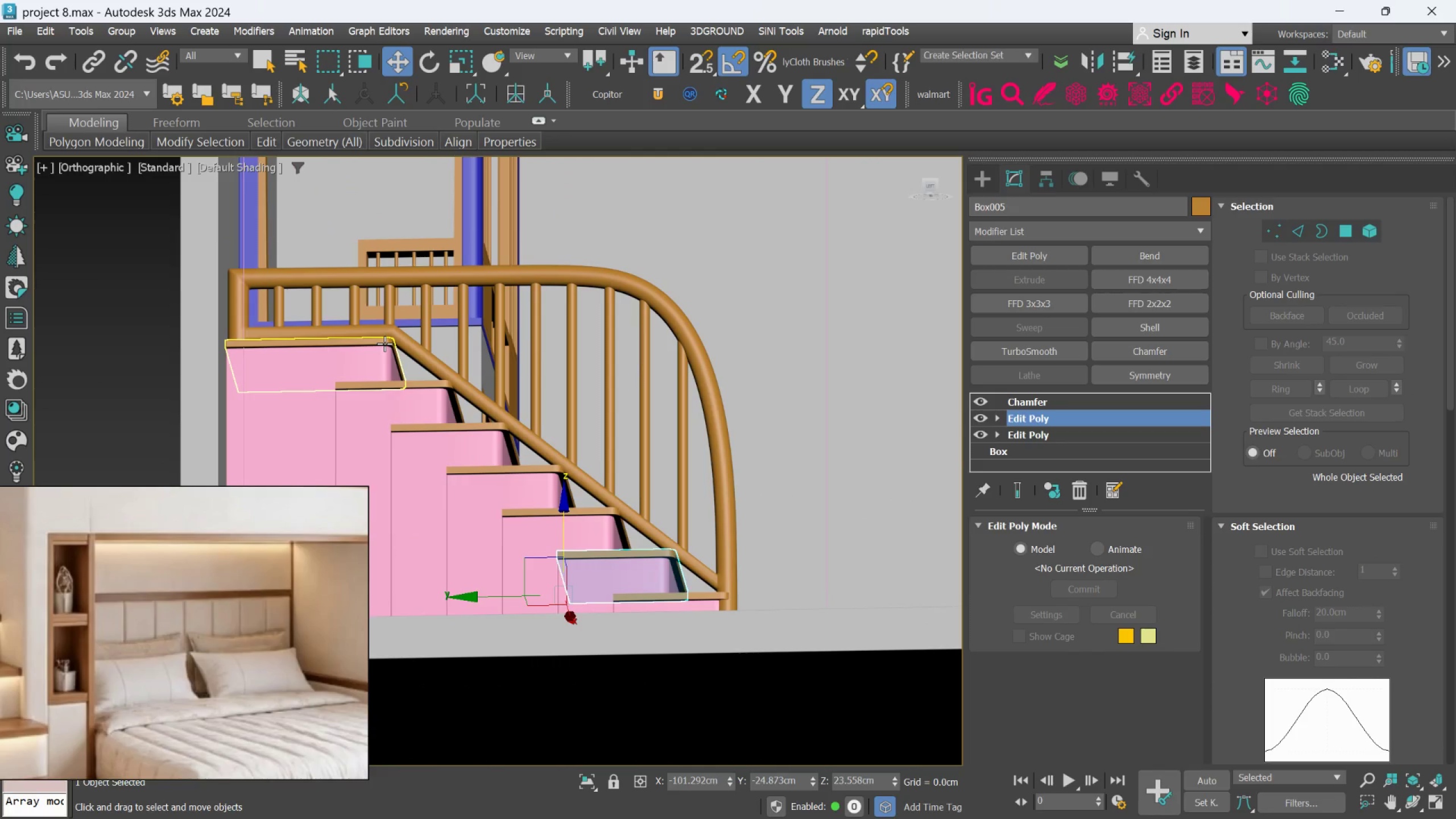 
scroll: coordinate [533, 394], scroll_direction: down, amount: 2.0
 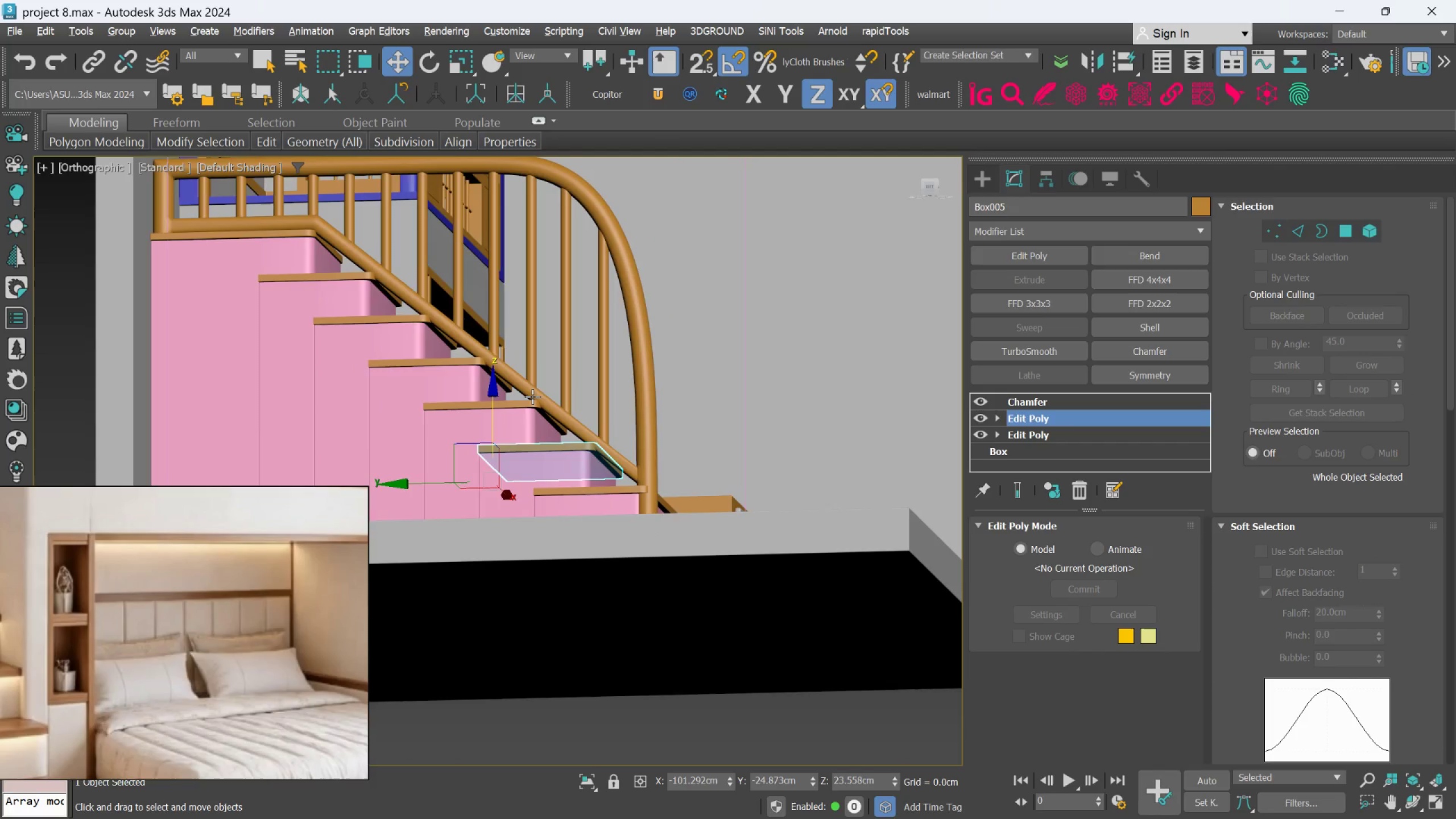 
left_click([384, 342])
 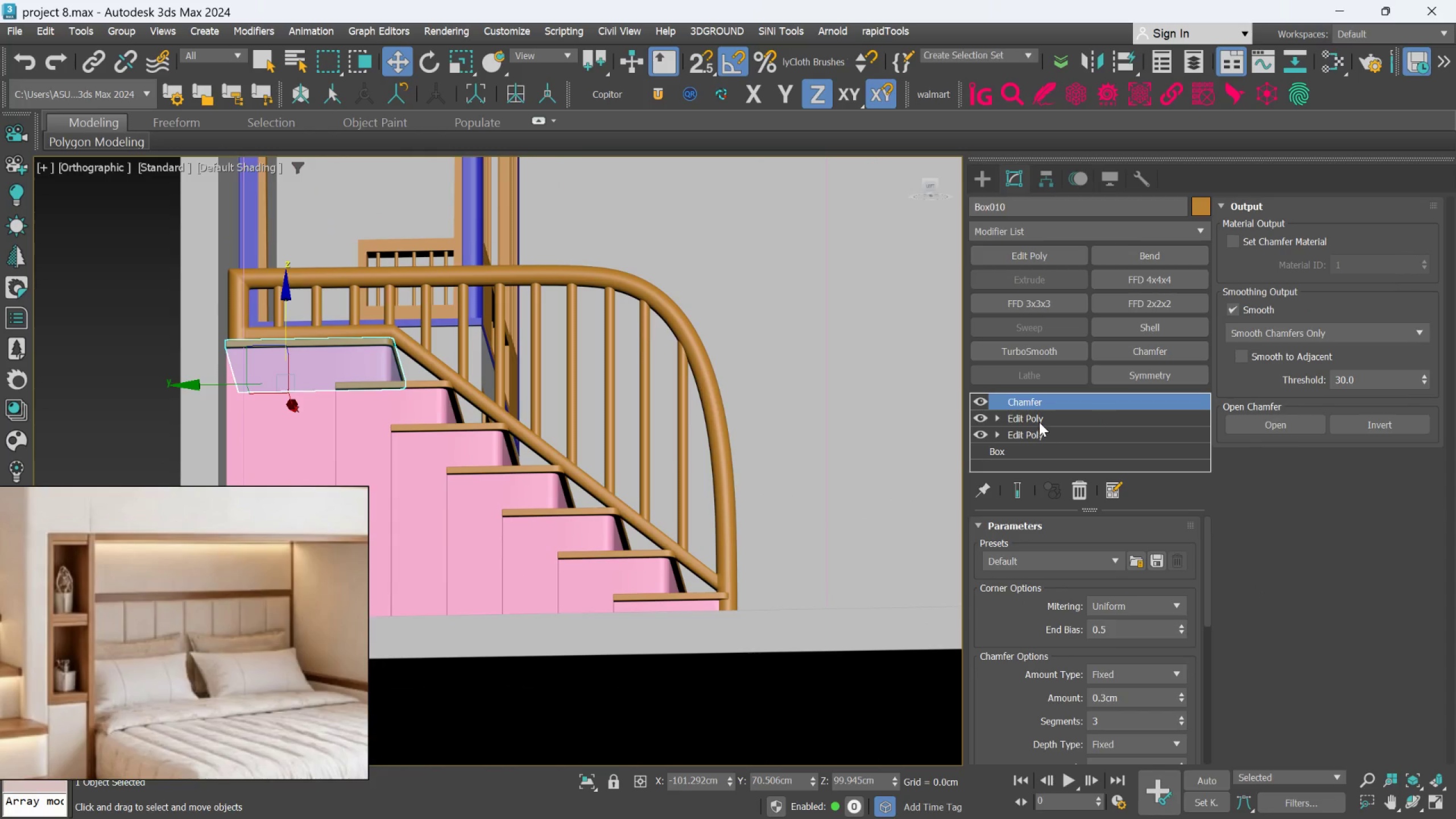 
left_click([1039, 422])
 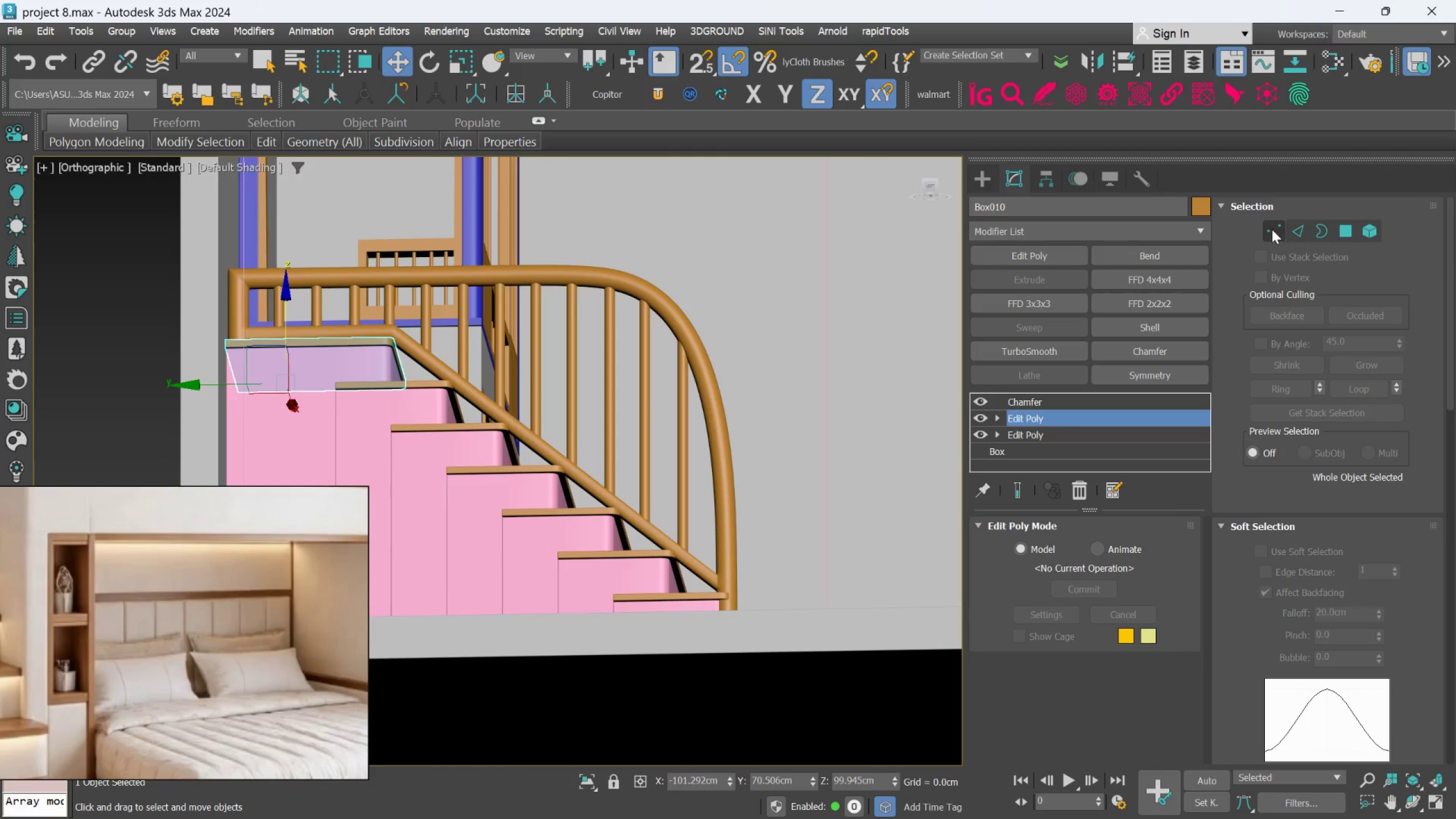 
left_click([1271, 229])
 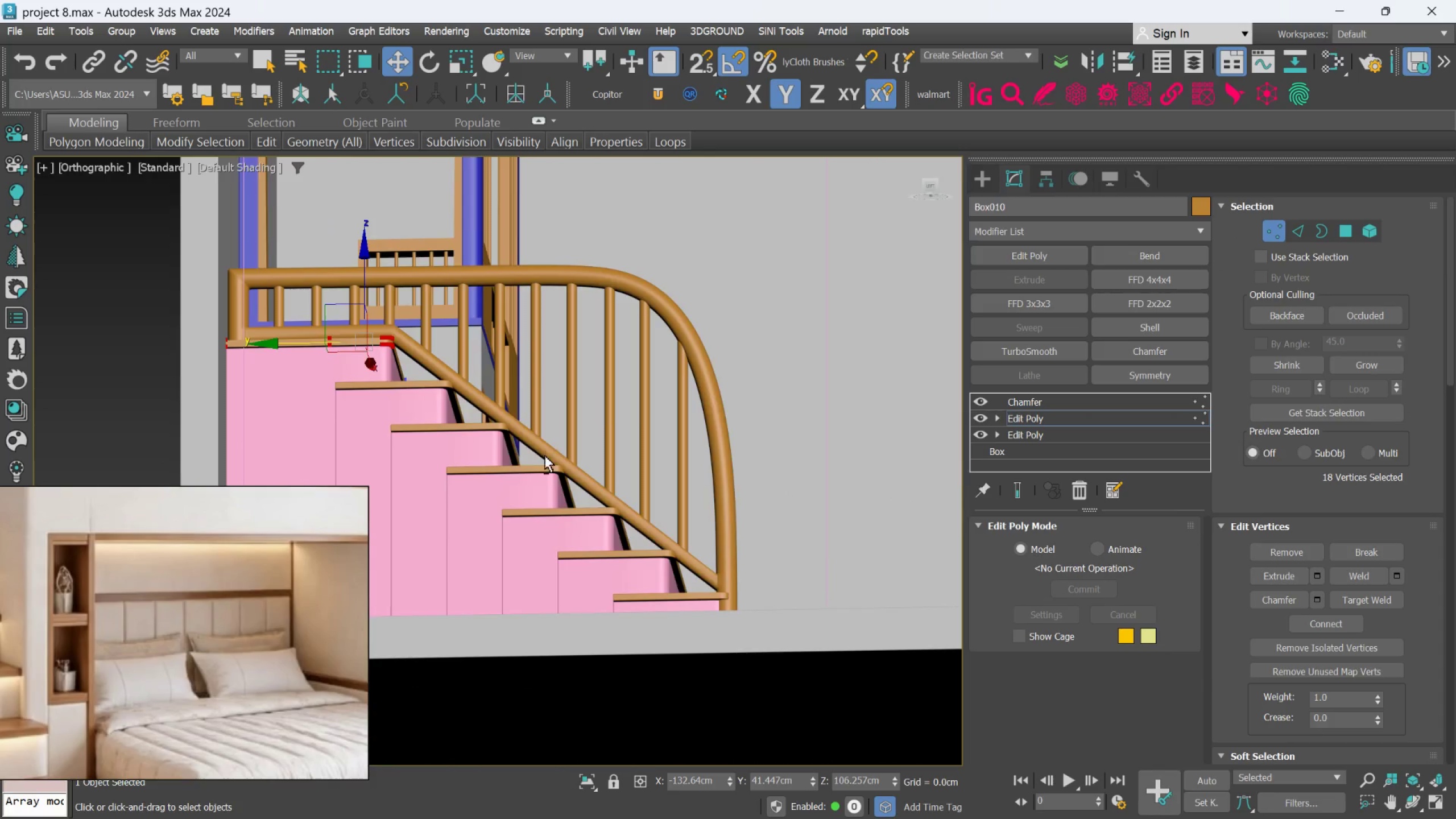 
hold_key(key=AltLeft, duration=0.93)
 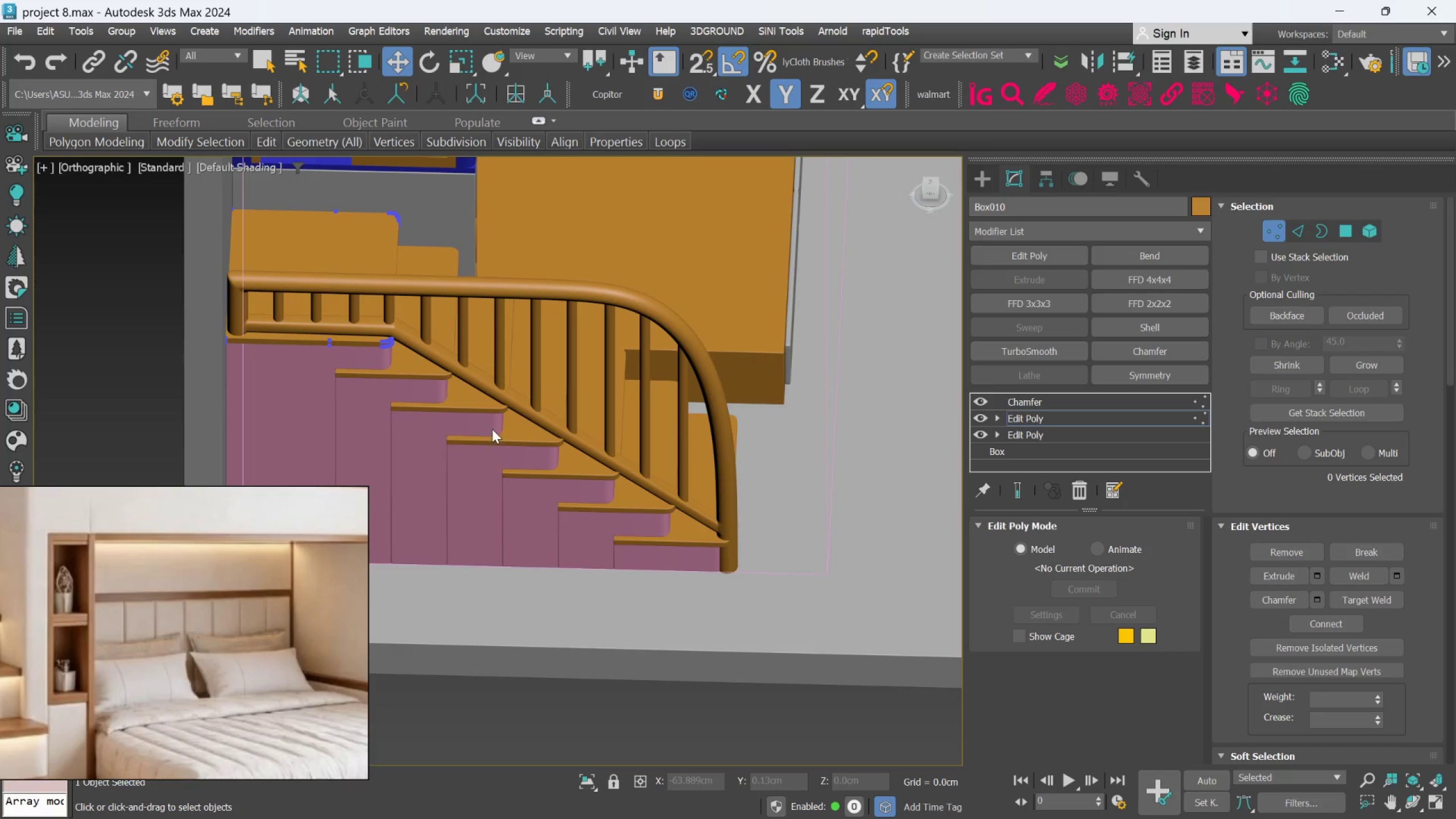 
left_click_drag(start_coordinate=[492, 429], to_coordinate=[380, 150])
 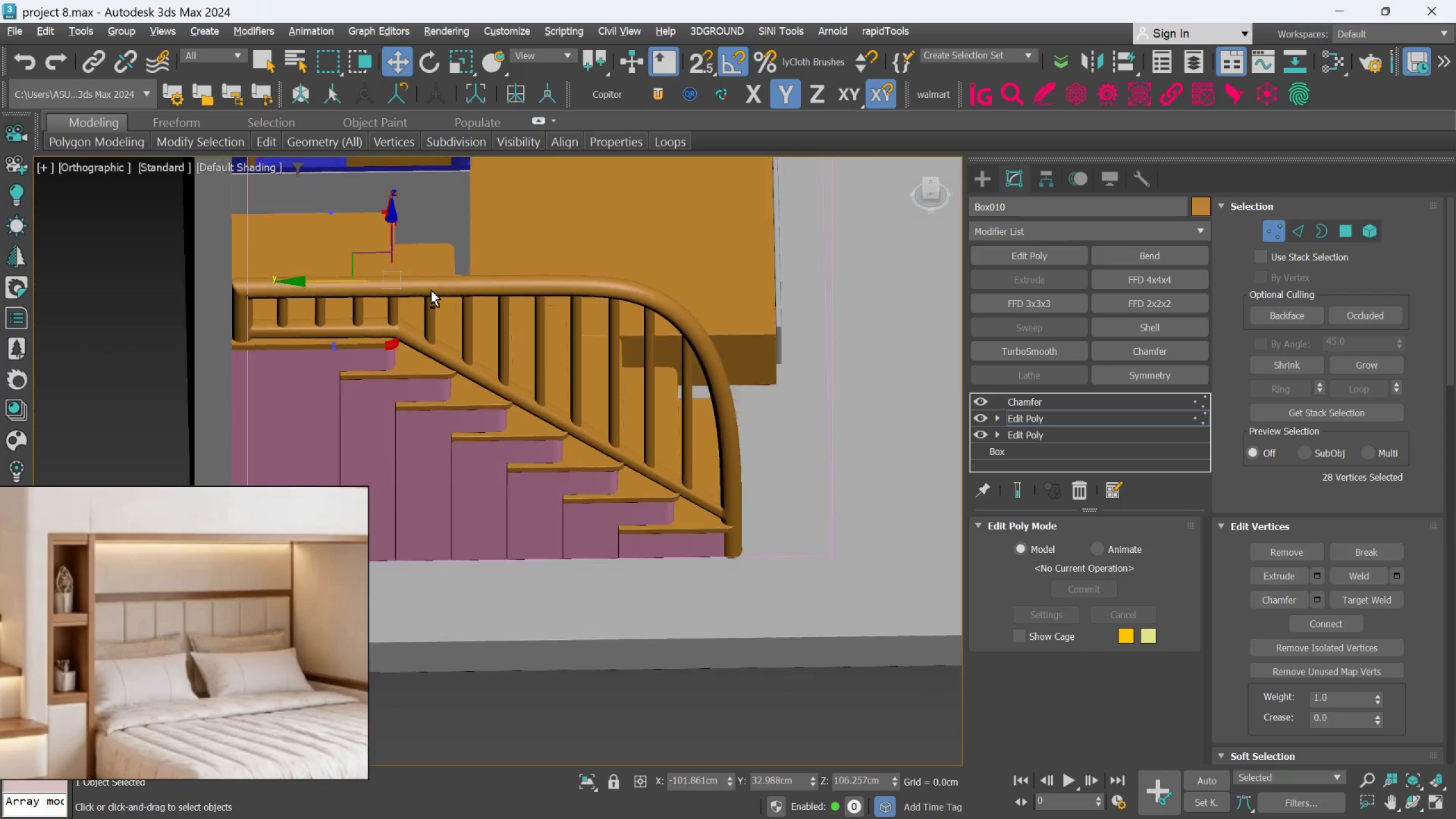 
hold_key(key=AltLeft, duration=1.11)
 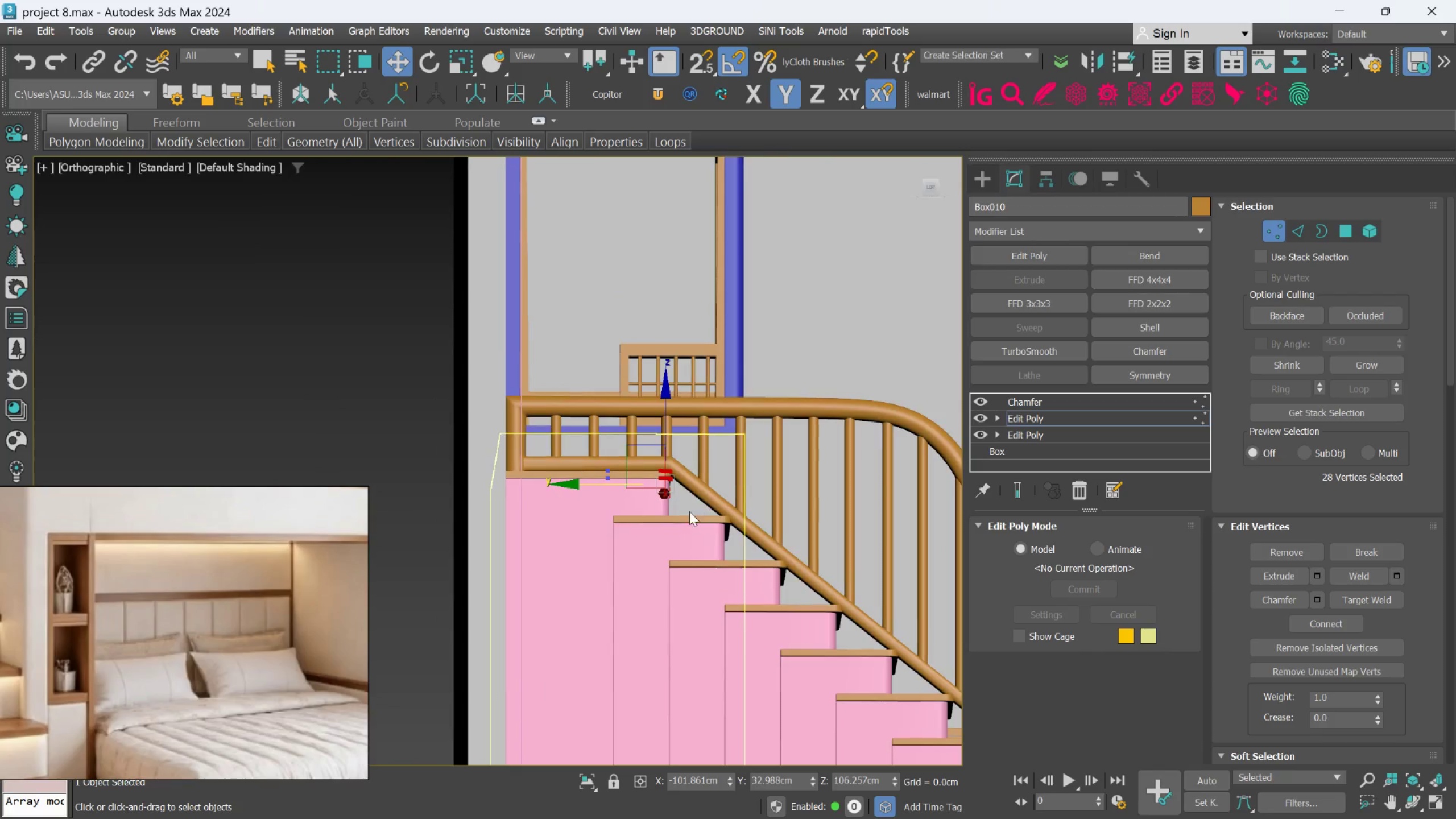 
scroll: coordinate [694, 499], scroll_direction: up, amount: 3.0
 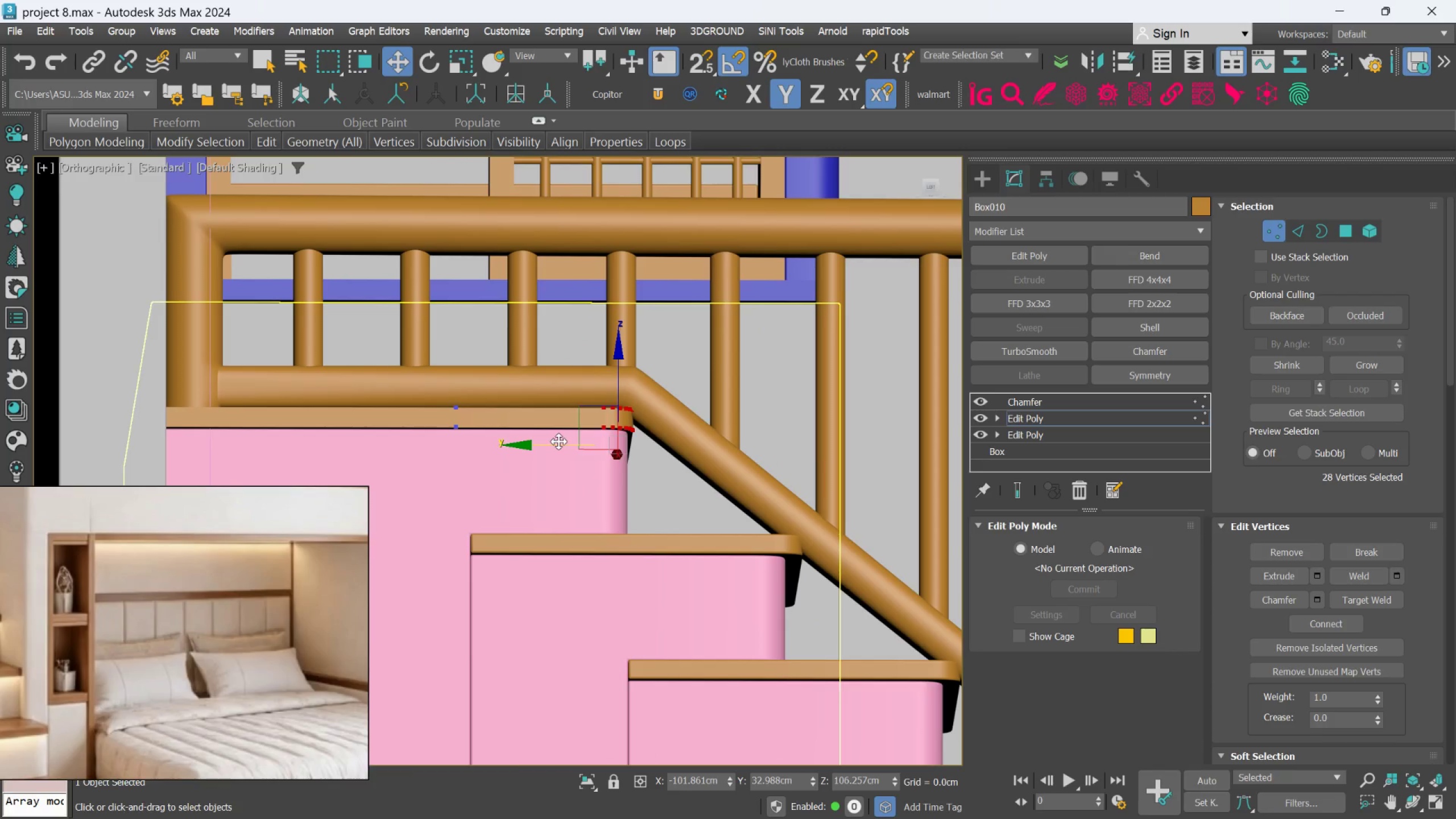 
left_click_drag(start_coordinate=[554, 442], to_coordinate=[565, 445])
 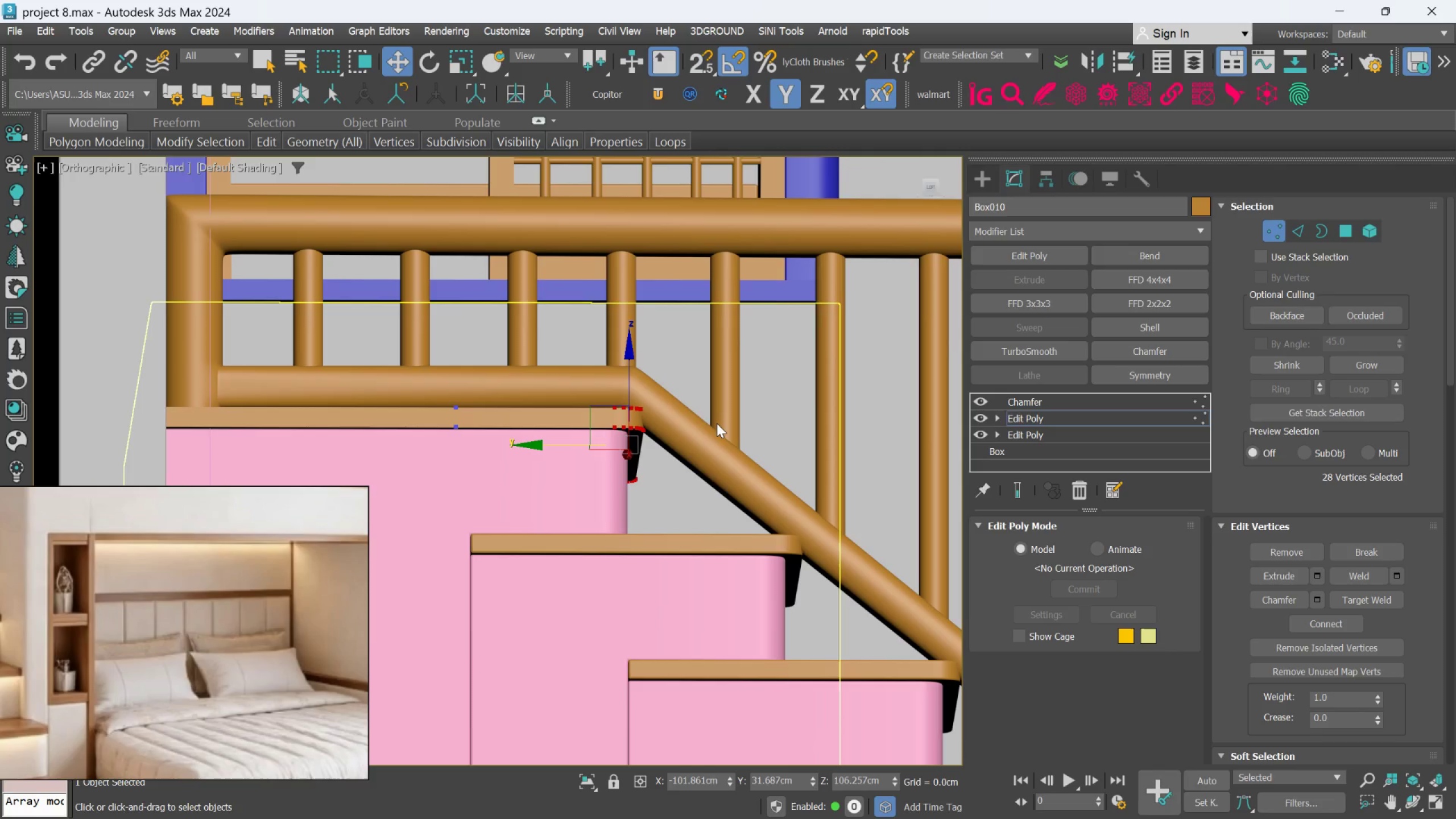 
scroll: coordinate [718, 424], scroll_direction: down, amount: 2.0
 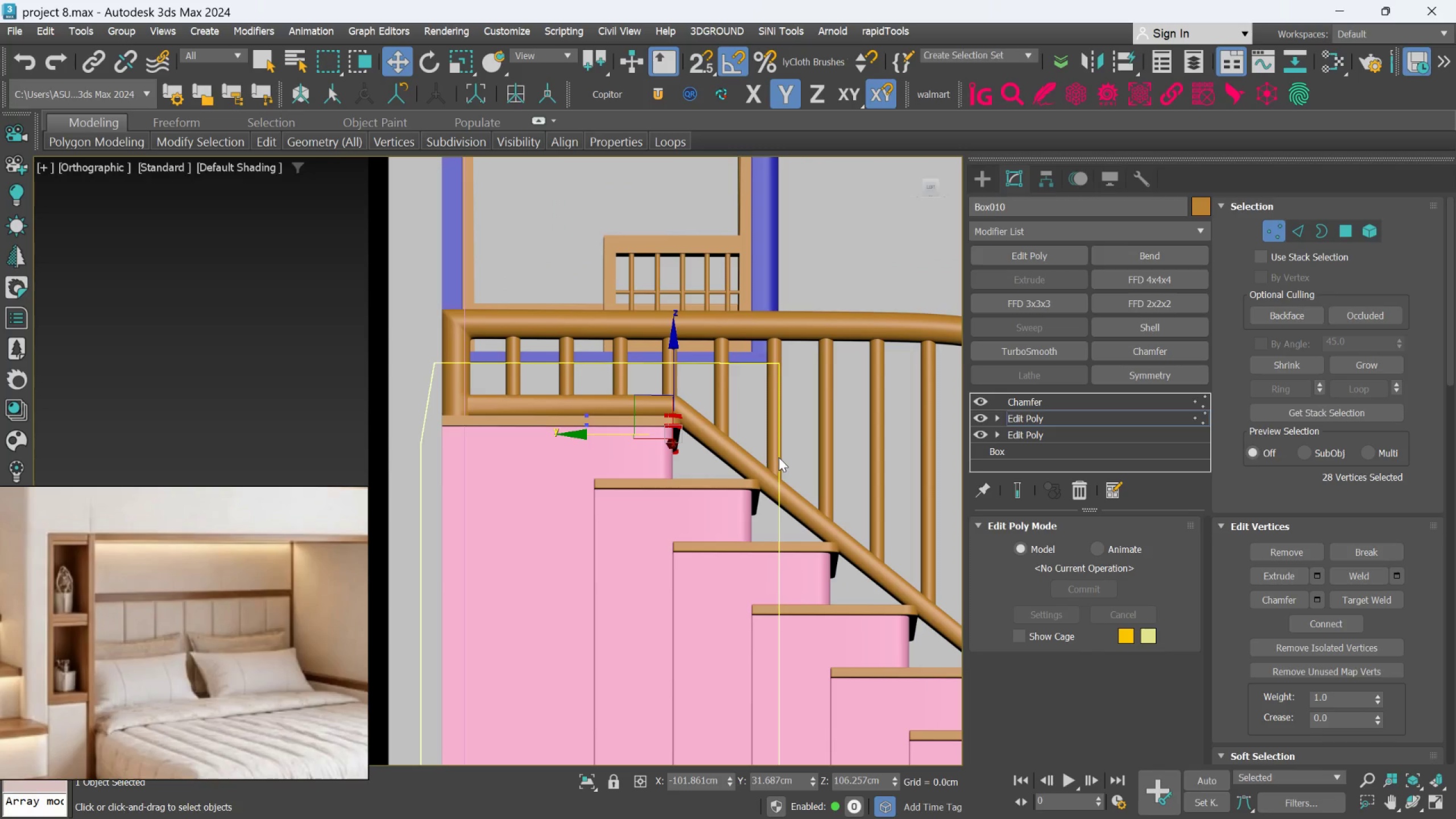 
hold_key(key=AltLeft, duration=0.92)
 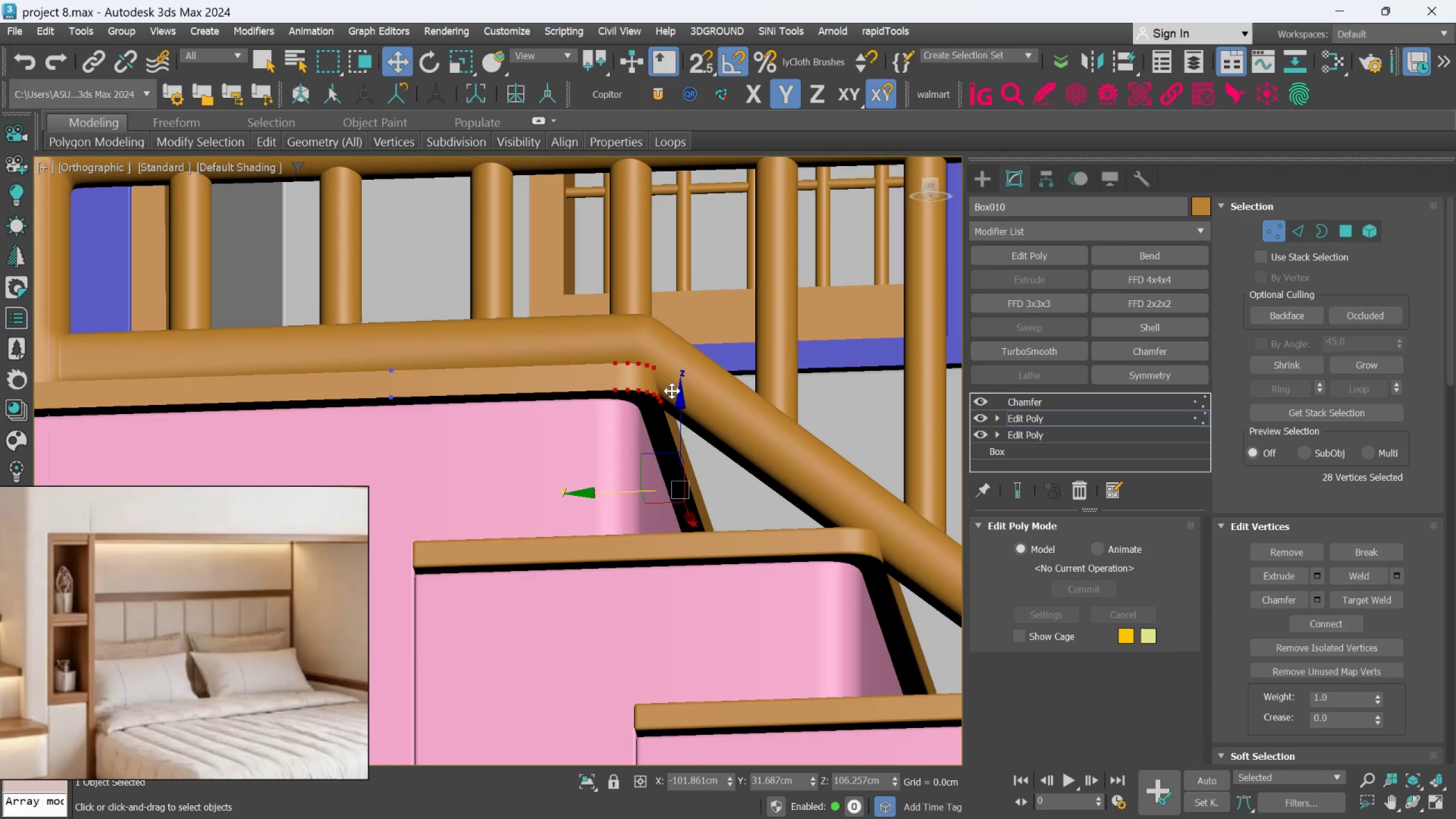 
scroll: coordinate [670, 395], scroll_direction: up, amount: 3.0
 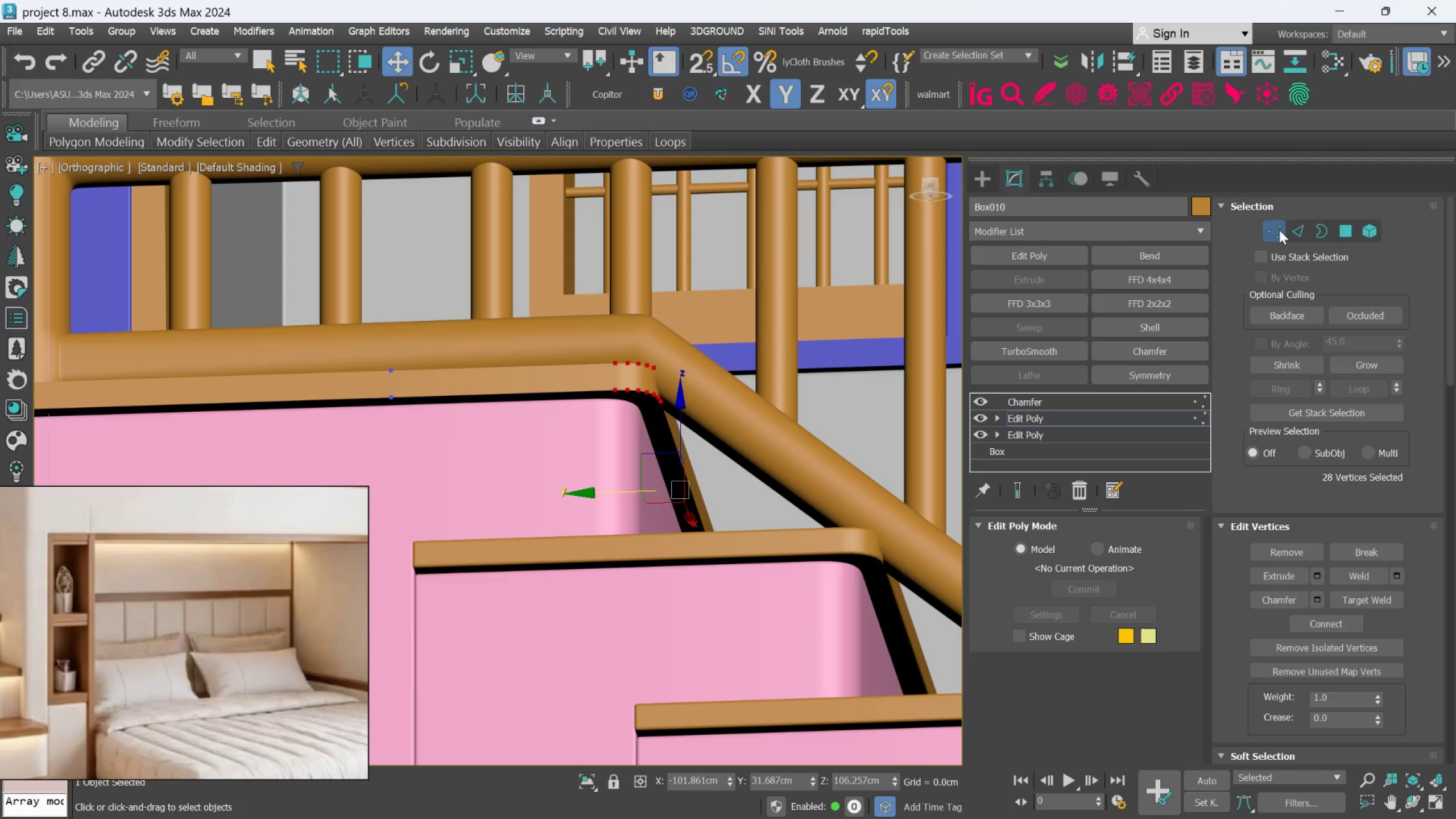 
hold_key(key=AltLeft, duration=0.83)
 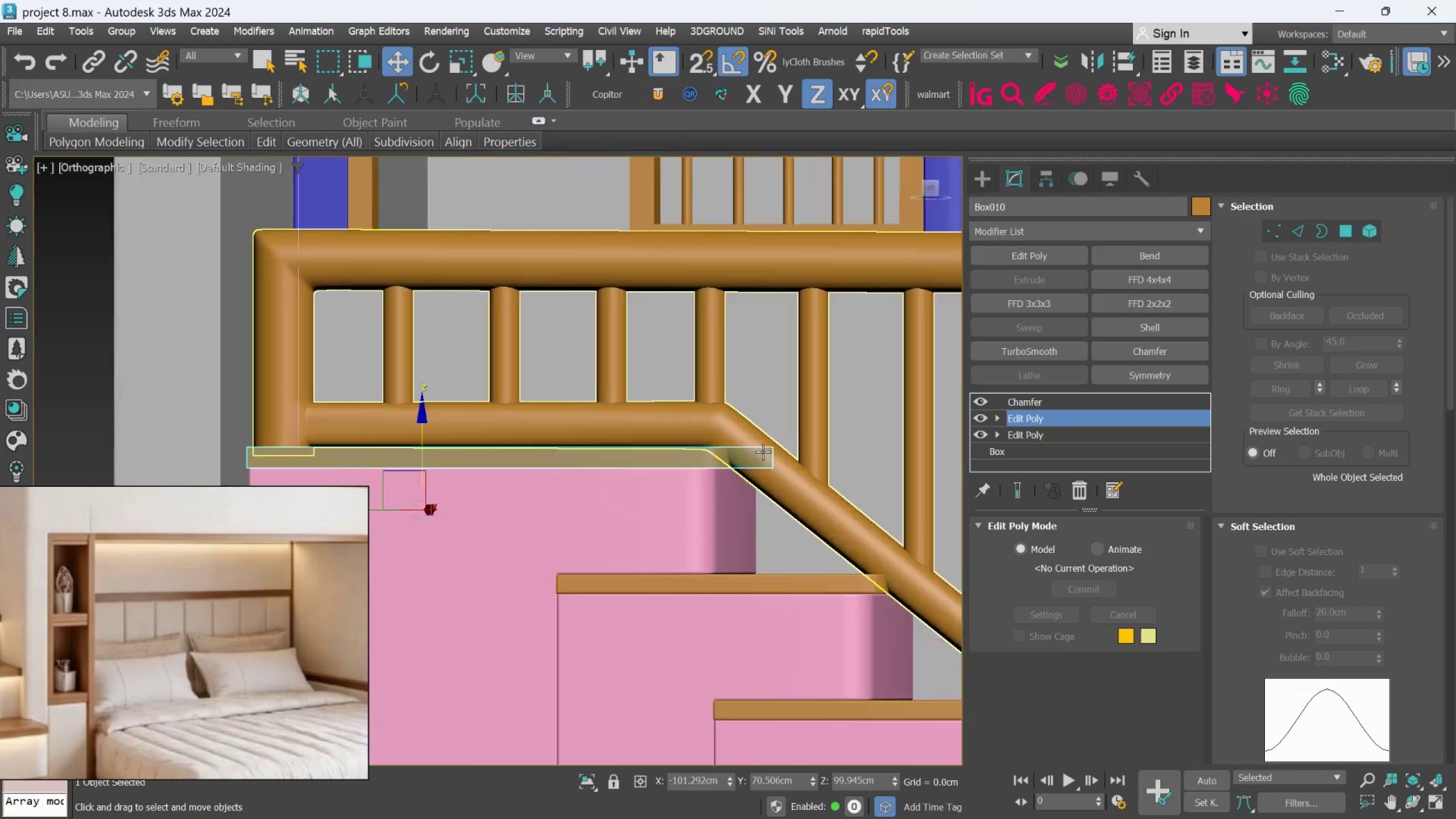 
scroll: coordinate [733, 396], scroll_direction: down, amount: 2.0
 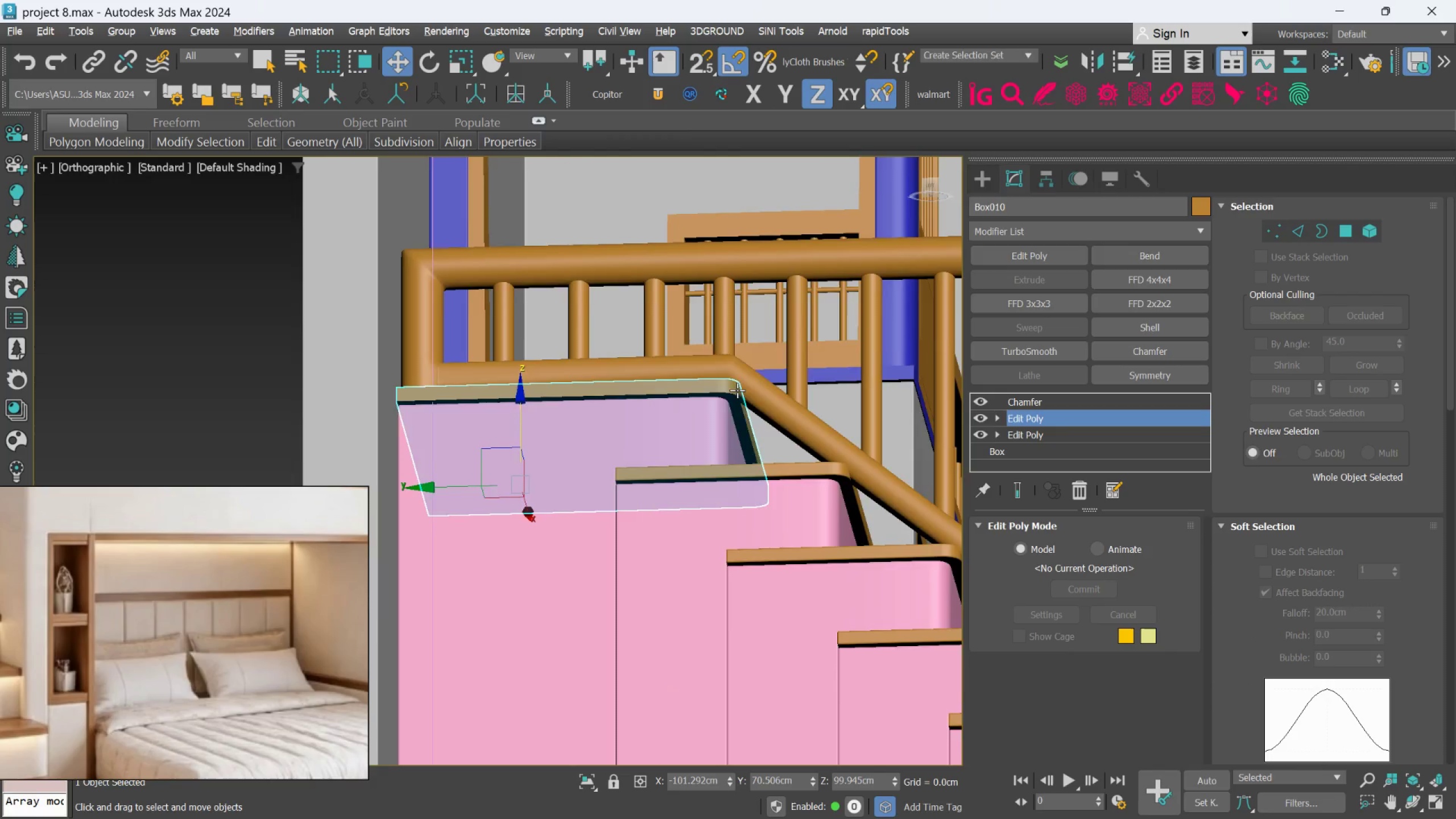 
scroll: coordinate [711, 468], scroll_direction: up, amount: 5.0
 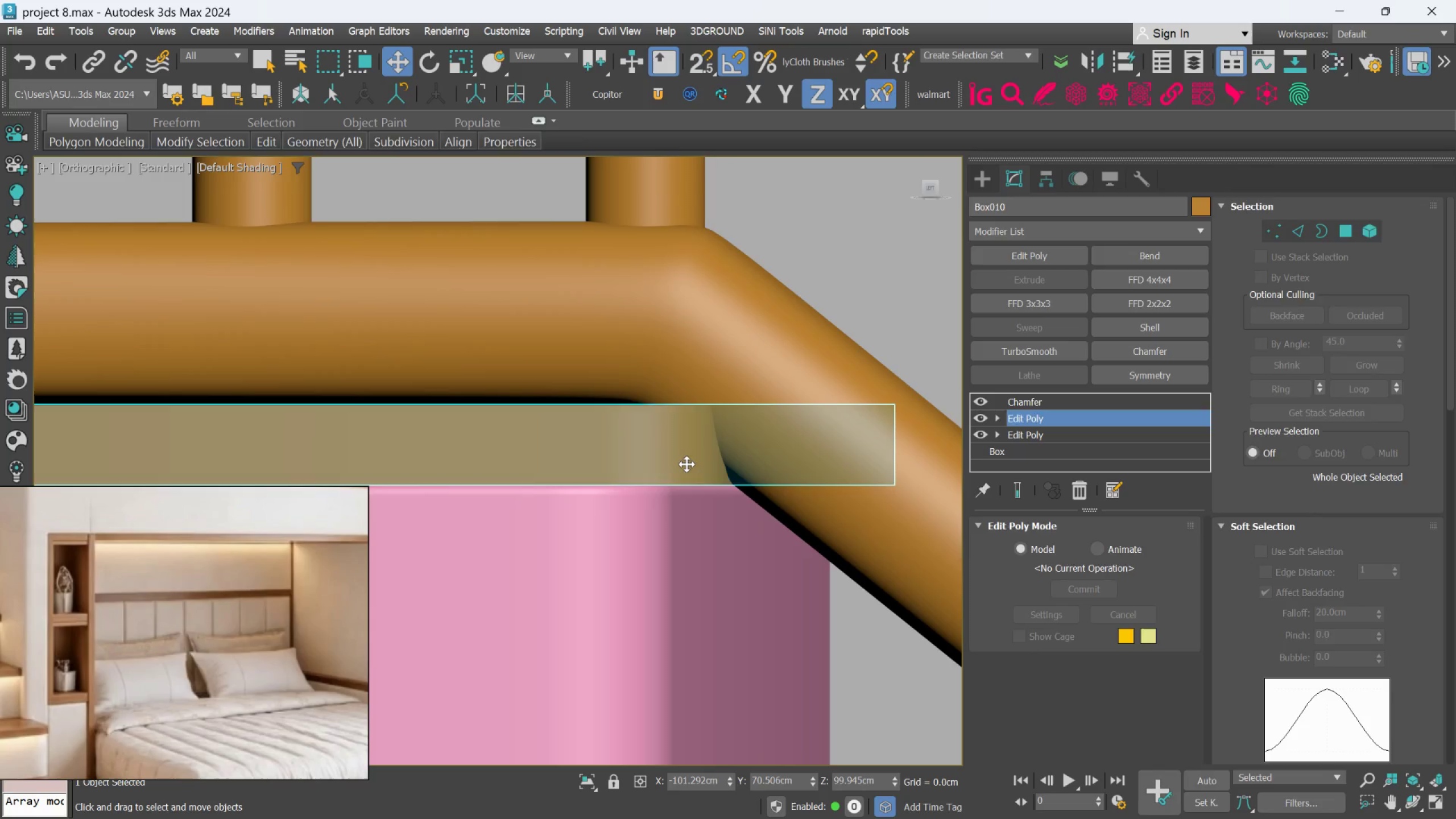 
left_click([686, 464])
 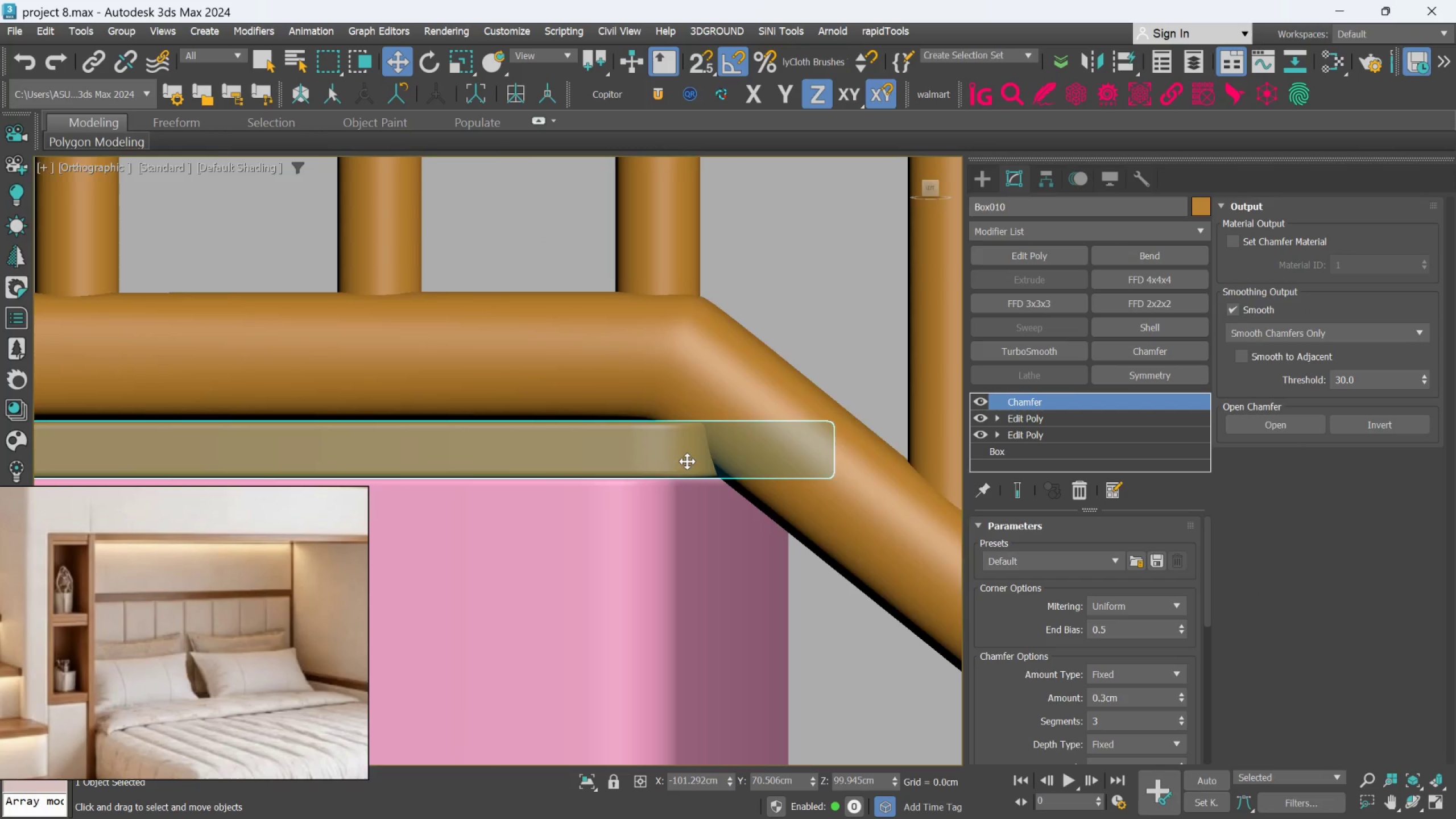 
hold_key(key=AltLeft, duration=1.75)
 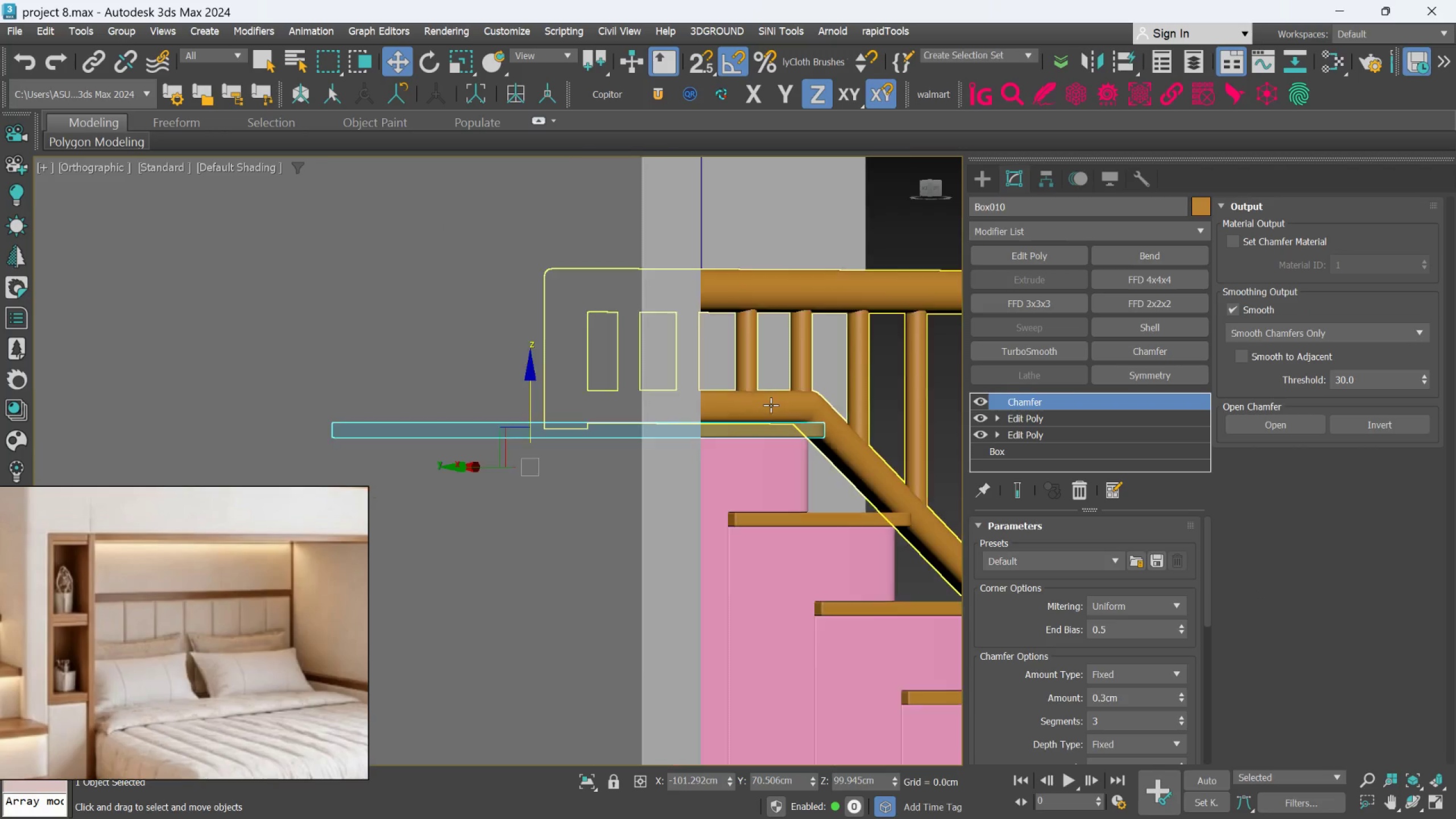 
scroll: coordinate [693, 460], scroll_direction: down, amount: 3.0
 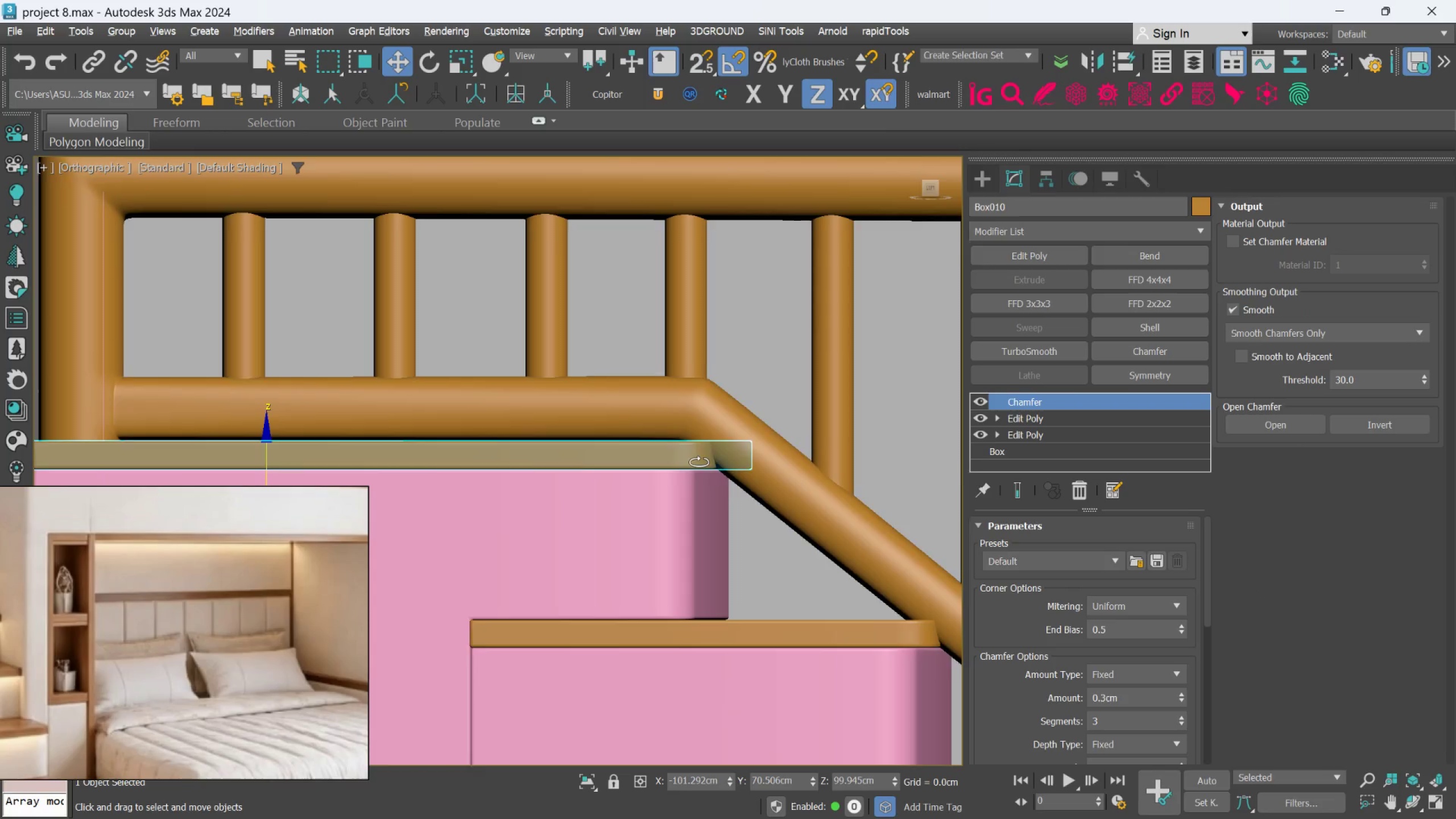 
hold_key(key=AltLeft, duration=1.06)
 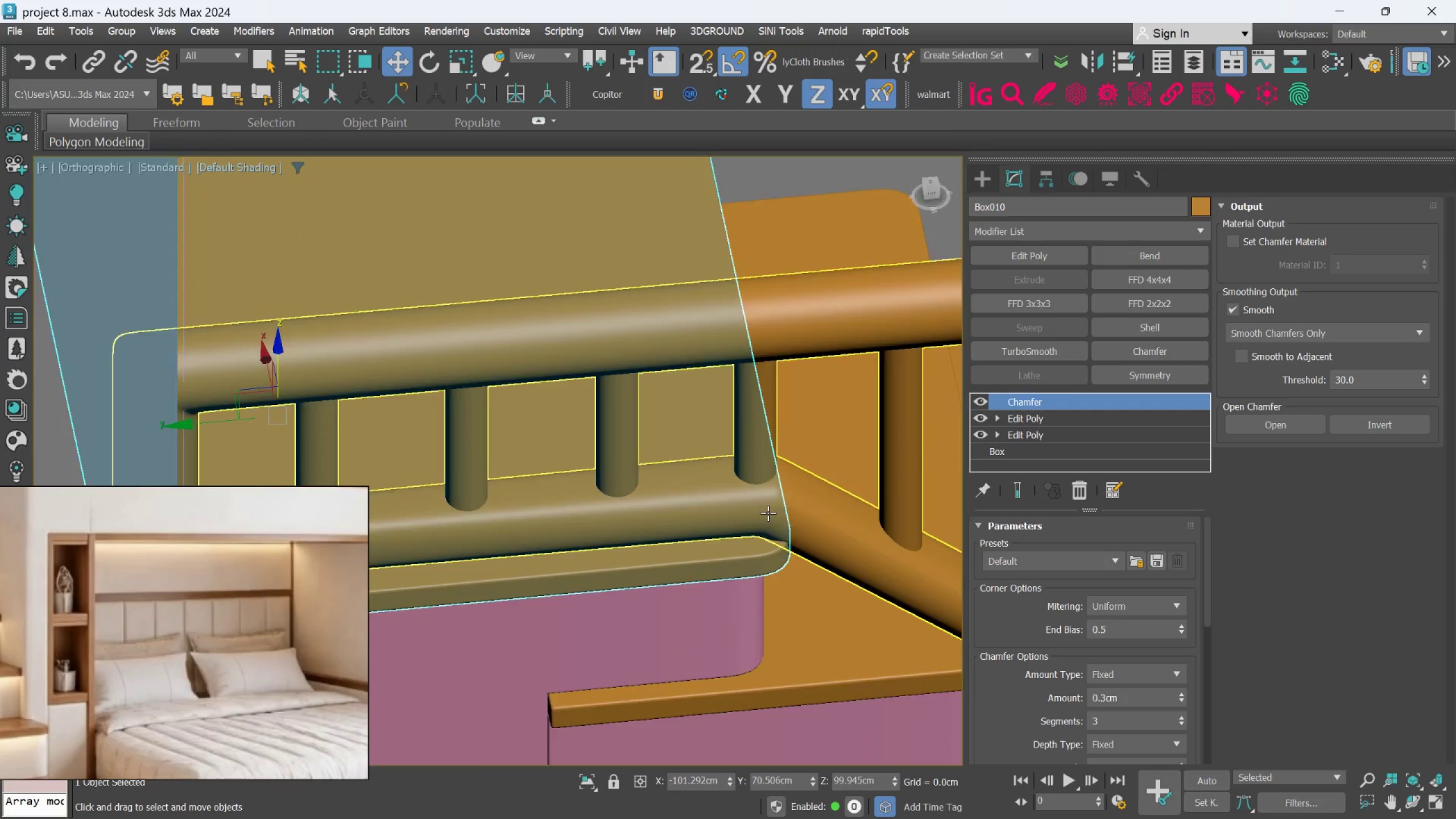 
scroll: coordinate [771, 405], scroll_direction: down, amount: 2.0
 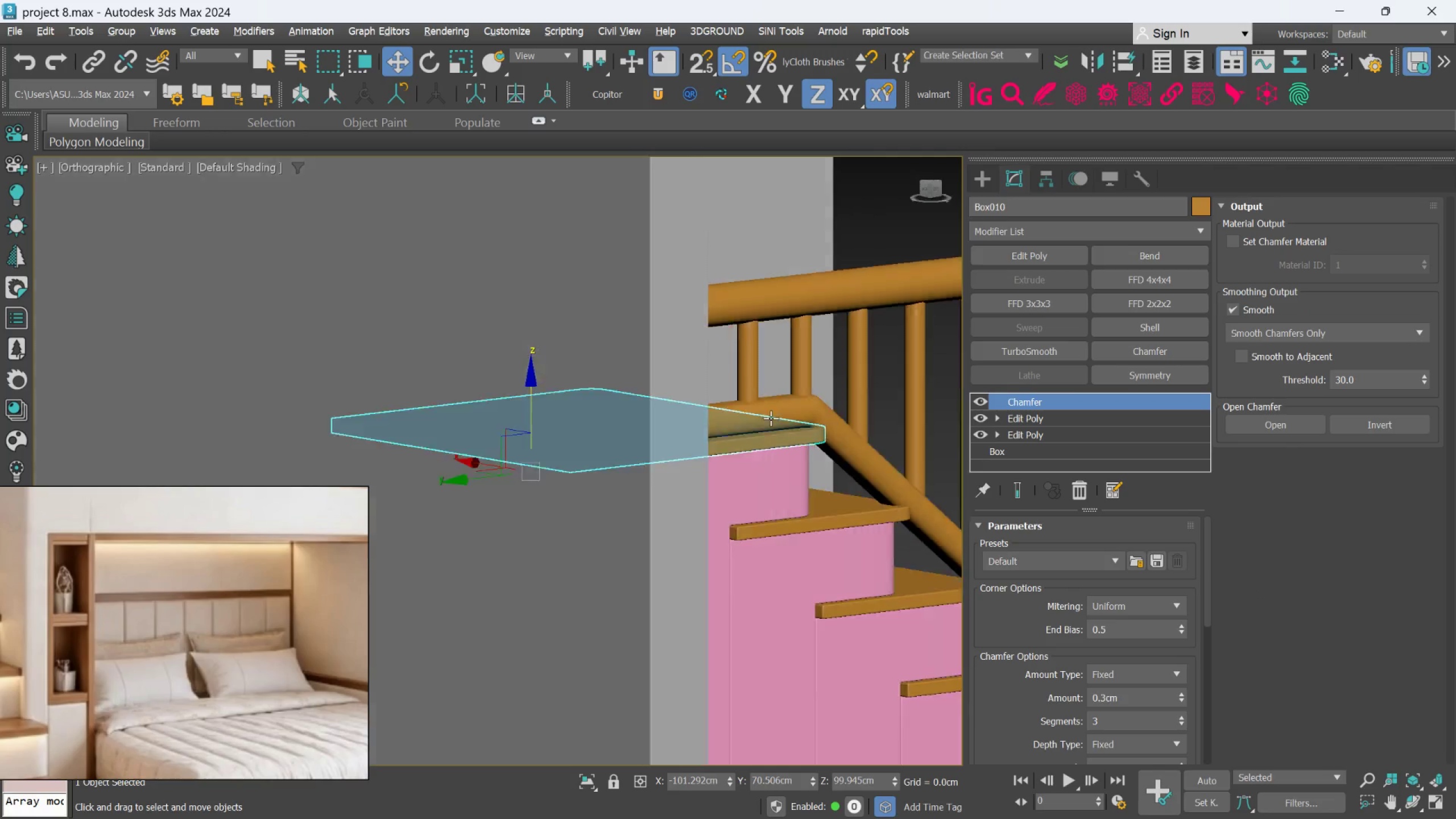 
scroll: coordinate [824, 537], scroll_direction: up, amount: 5.0
 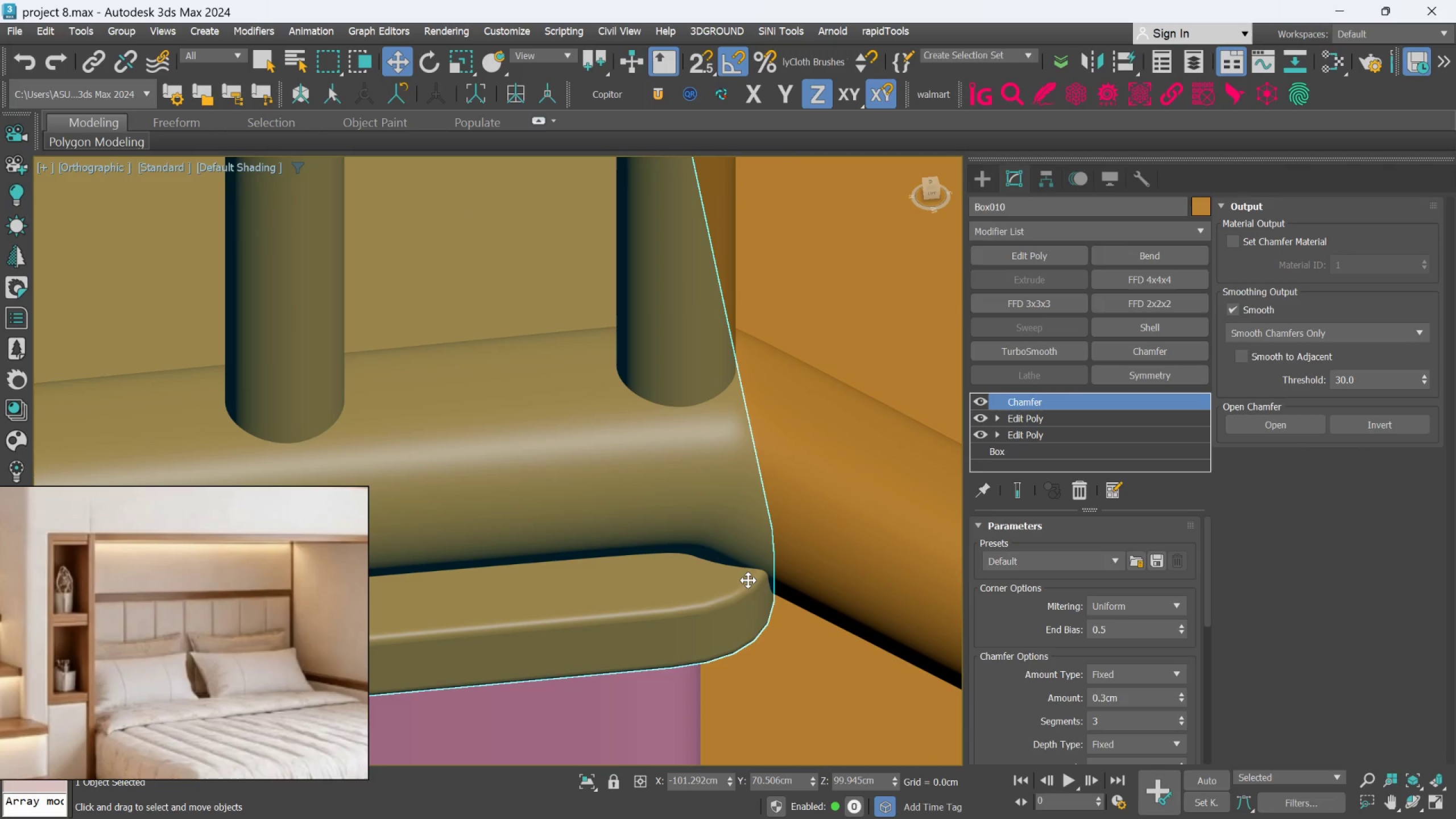 
left_click([748, 580])
 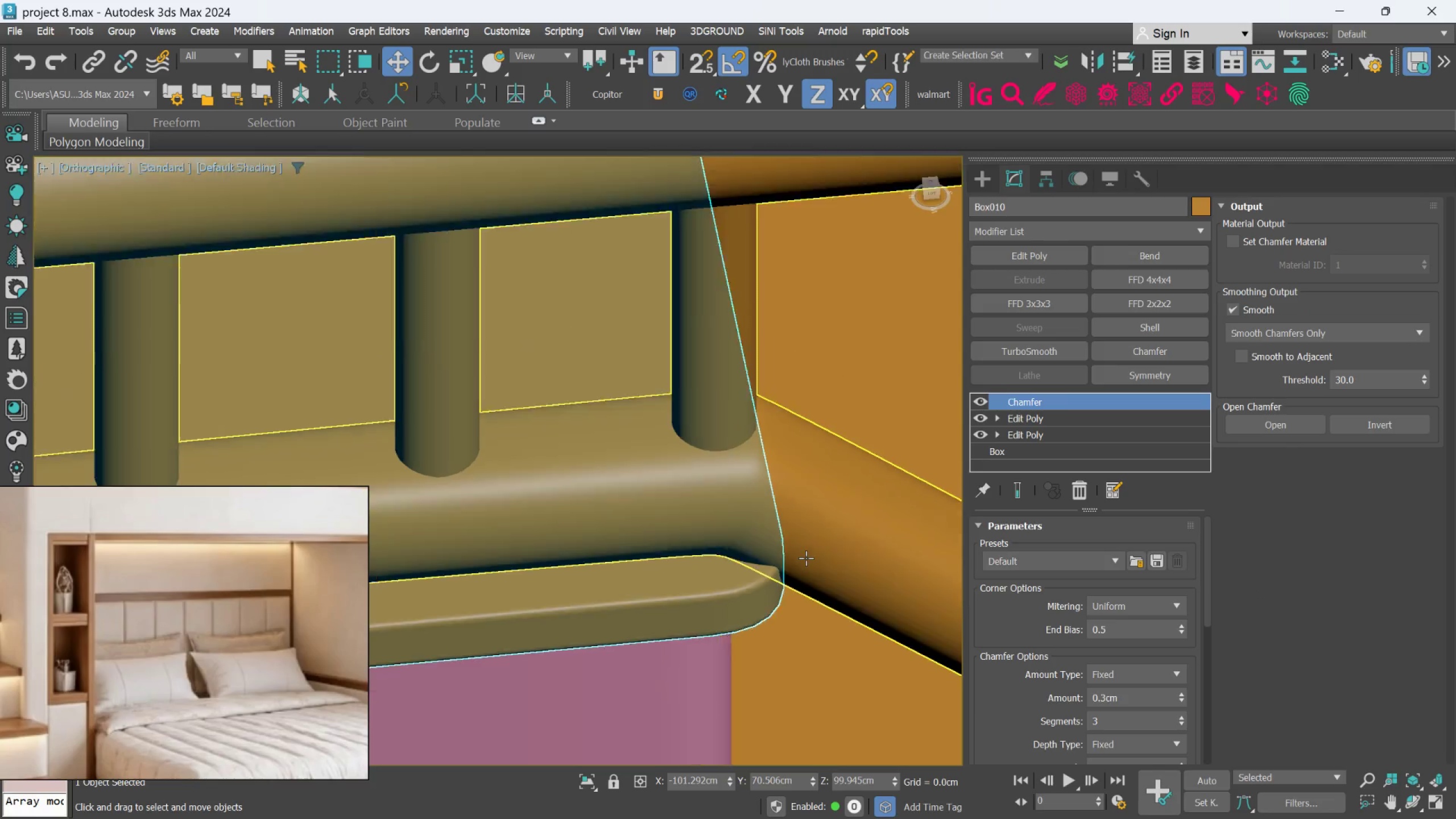 
scroll: coordinate [806, 558], scroll_direction: down, amount: 7.0
 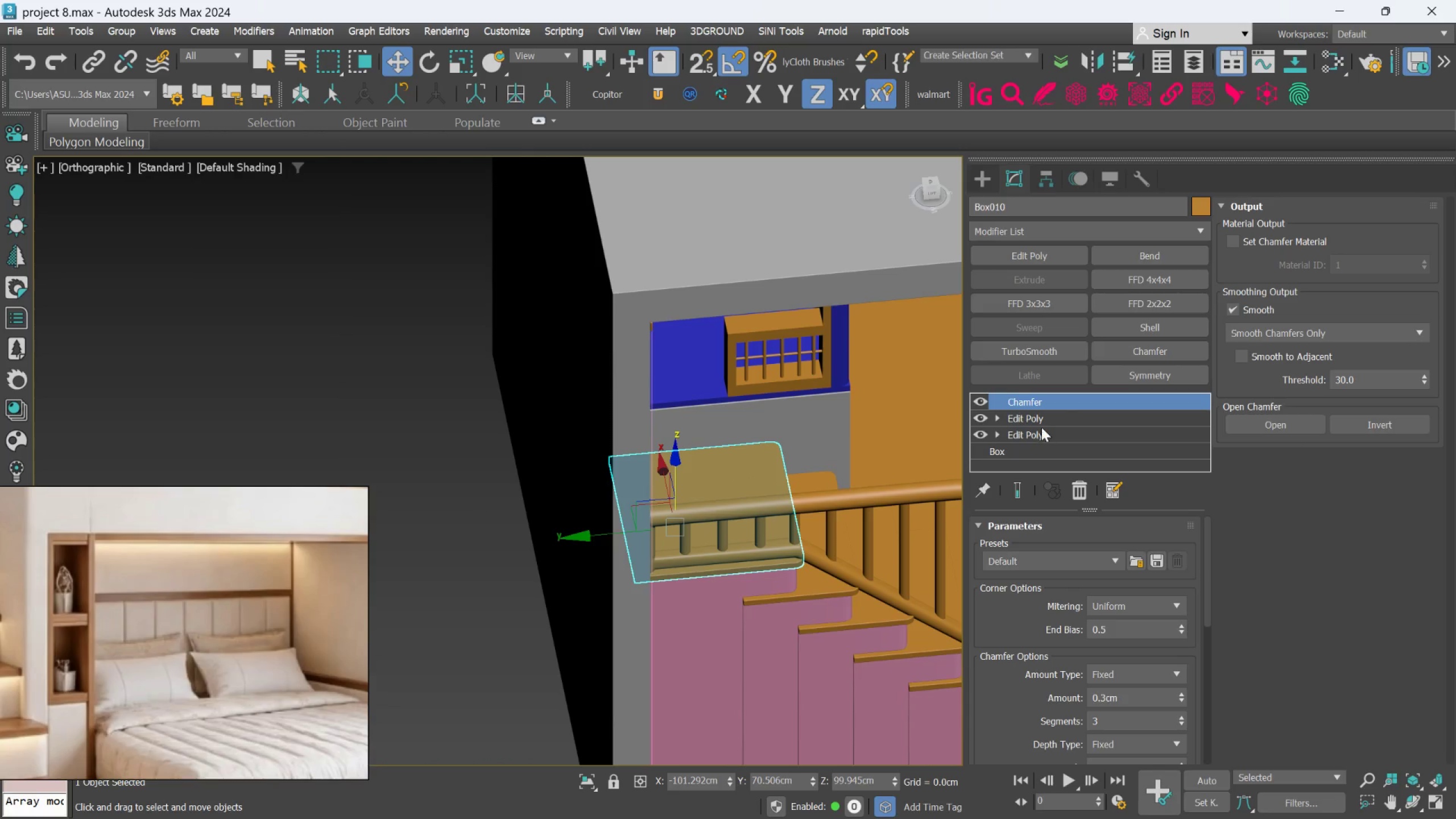 
left_click([1043, 414])
 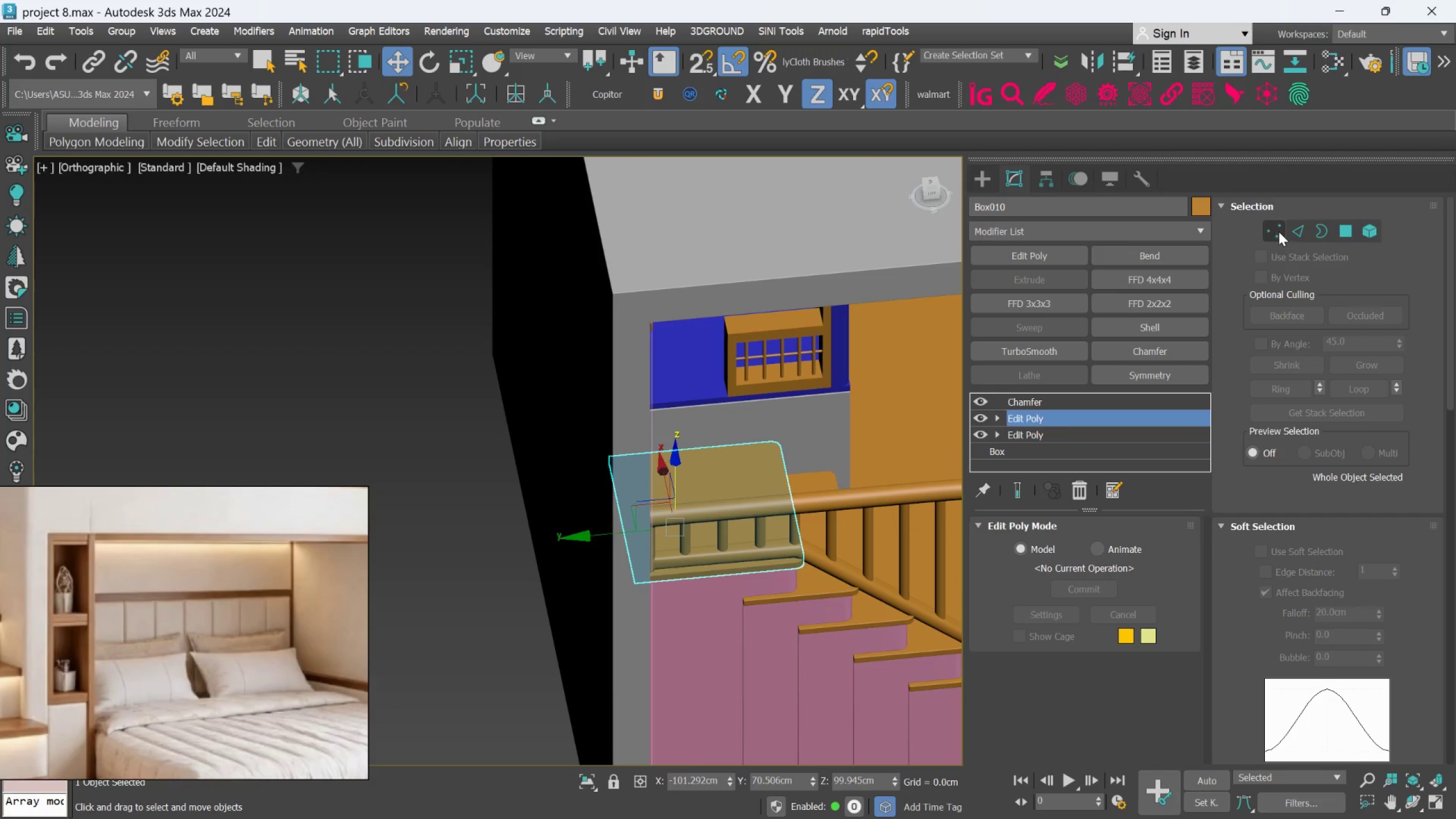 
left_click([1279, 231])
 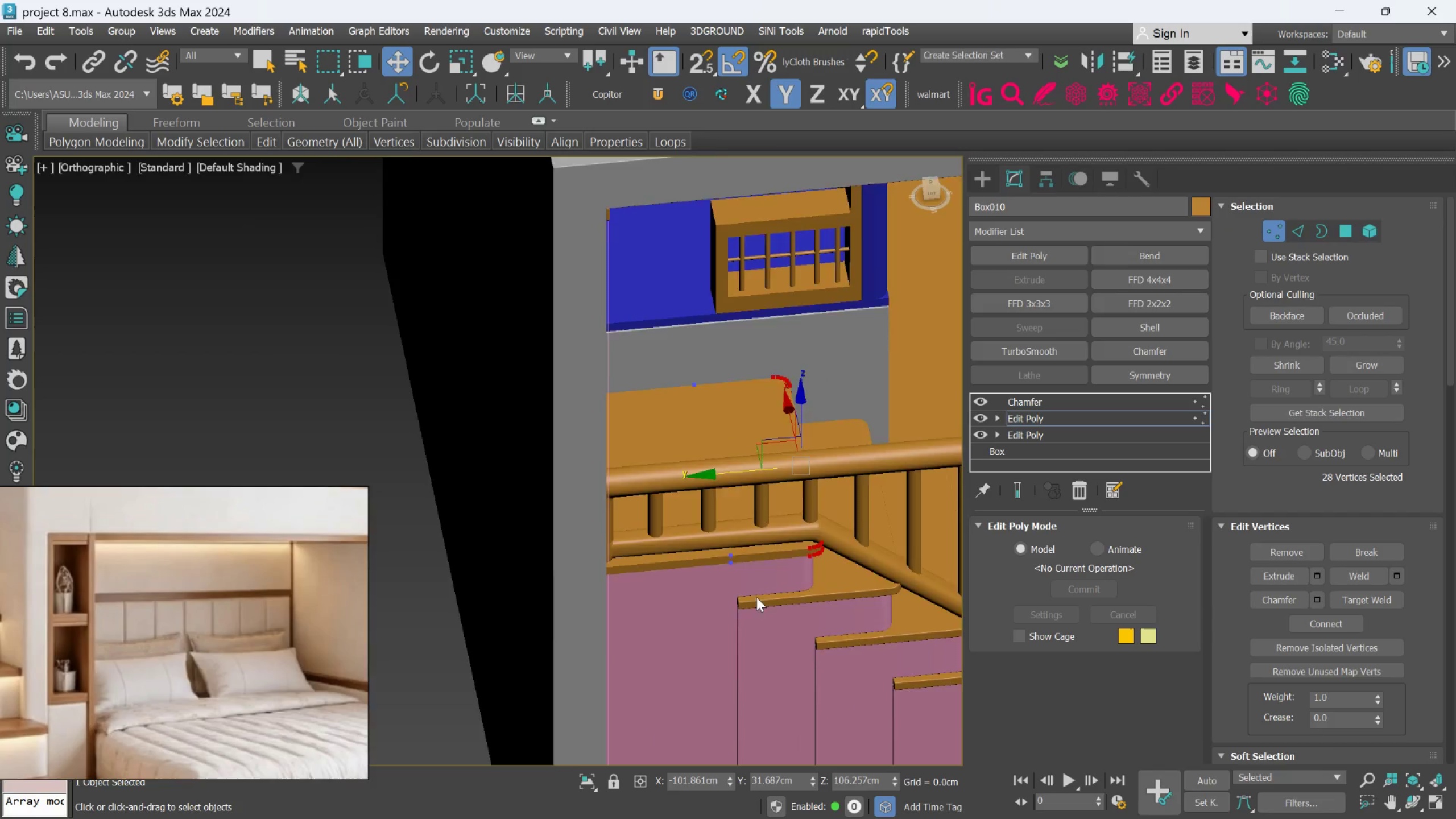 
scroll: coordinate [756, 597], scroll_direction: up, amount: 3.0
 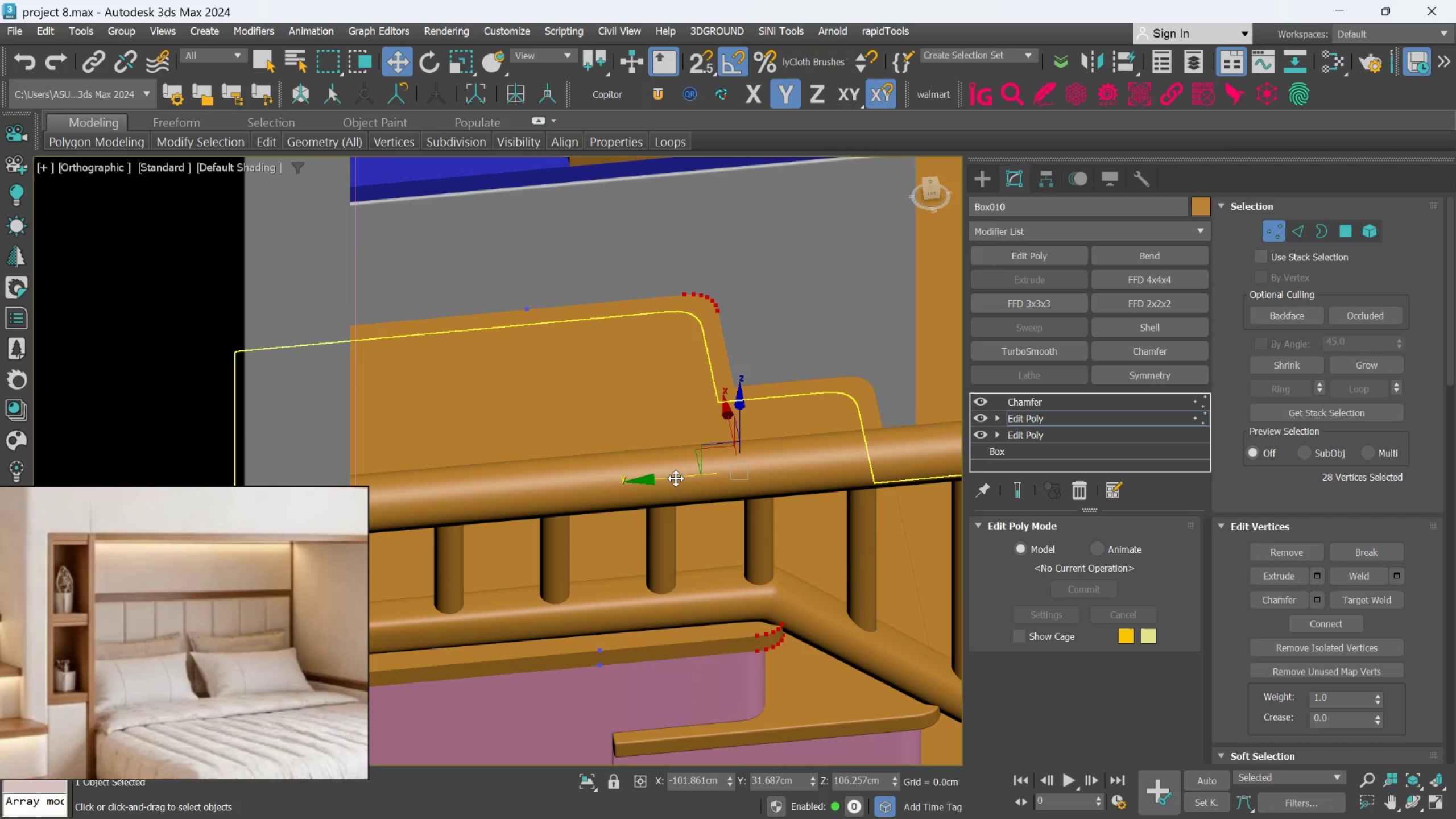 
left_click_drag(start_coordinate=[676, 478], to_coordinate=[673, 483])
 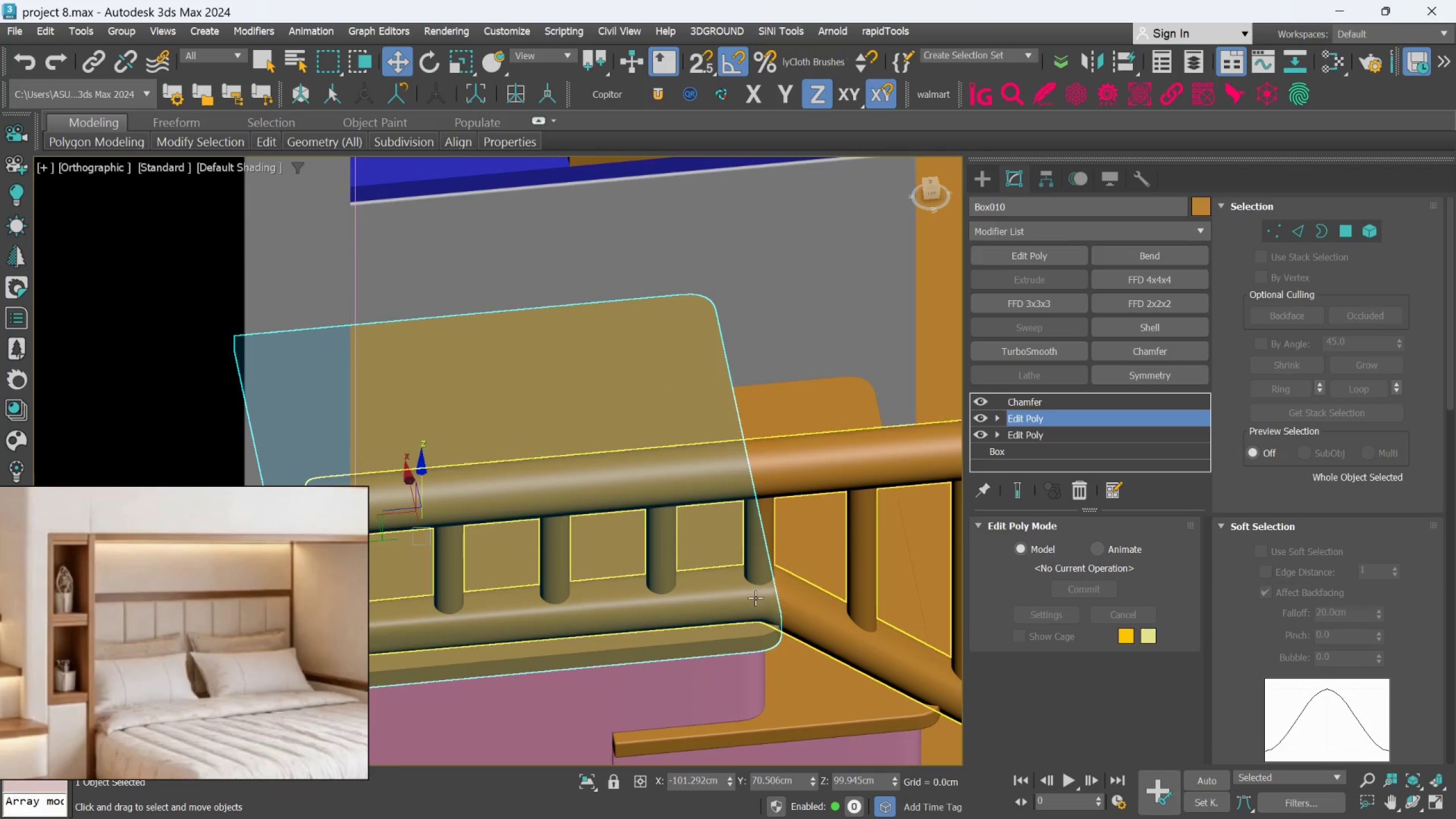 
hold_key(key=AltLeft, duration=0.9)
 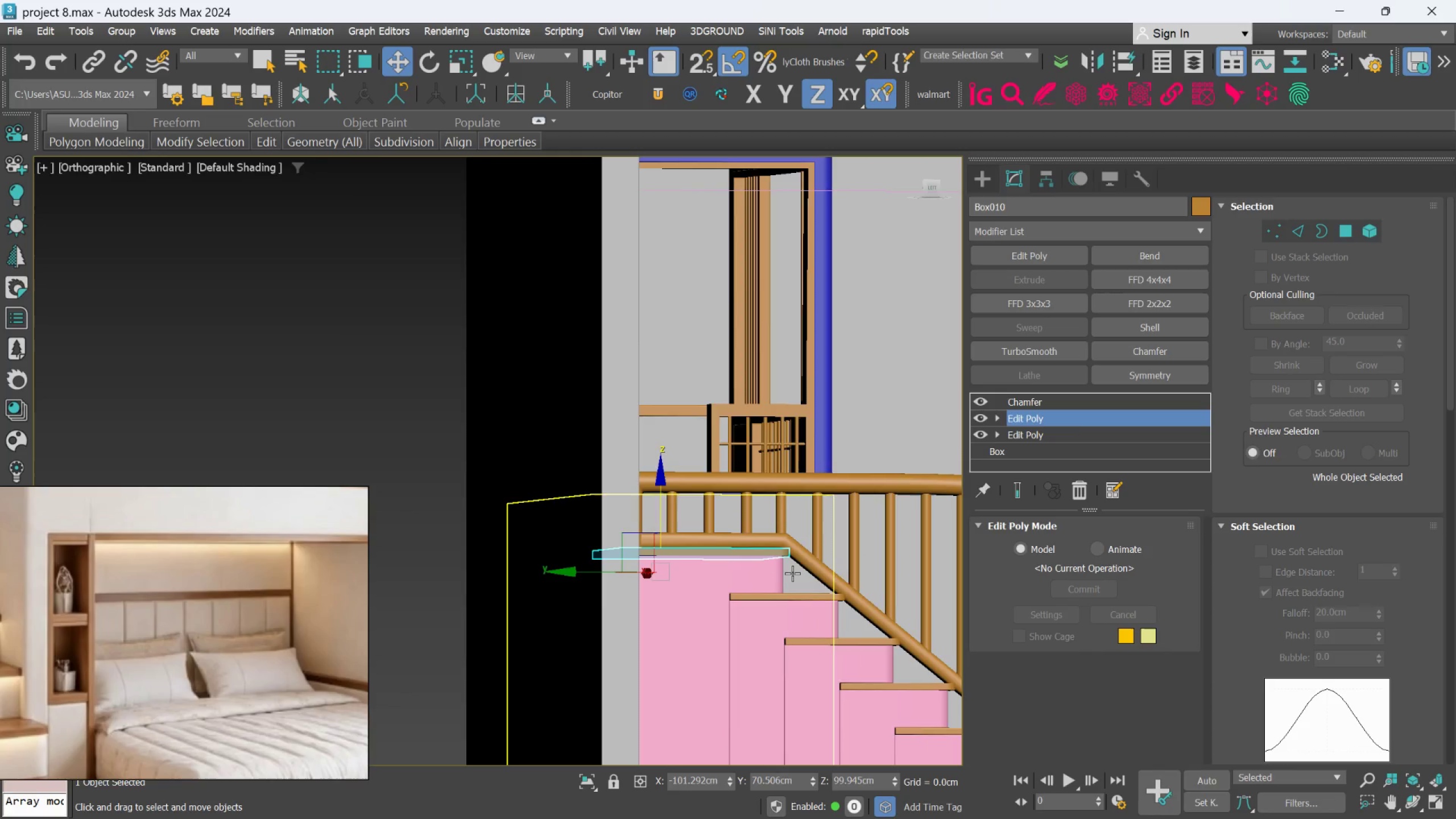 
scroll: coordinate [785, 638], scroll_direction: down, amount: 1.0
 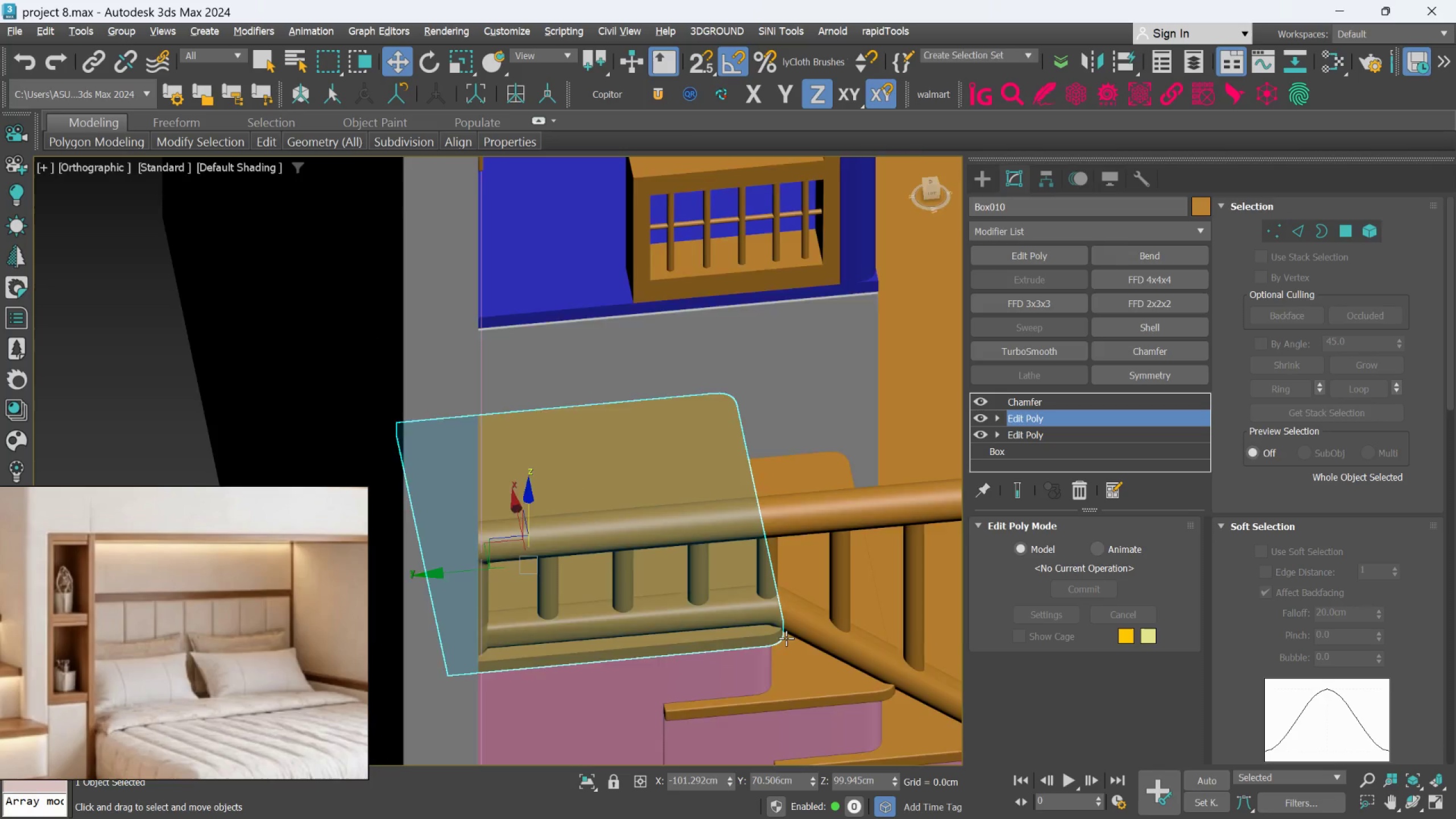 
hold_key(key=AltLeft, duration=0.86)
 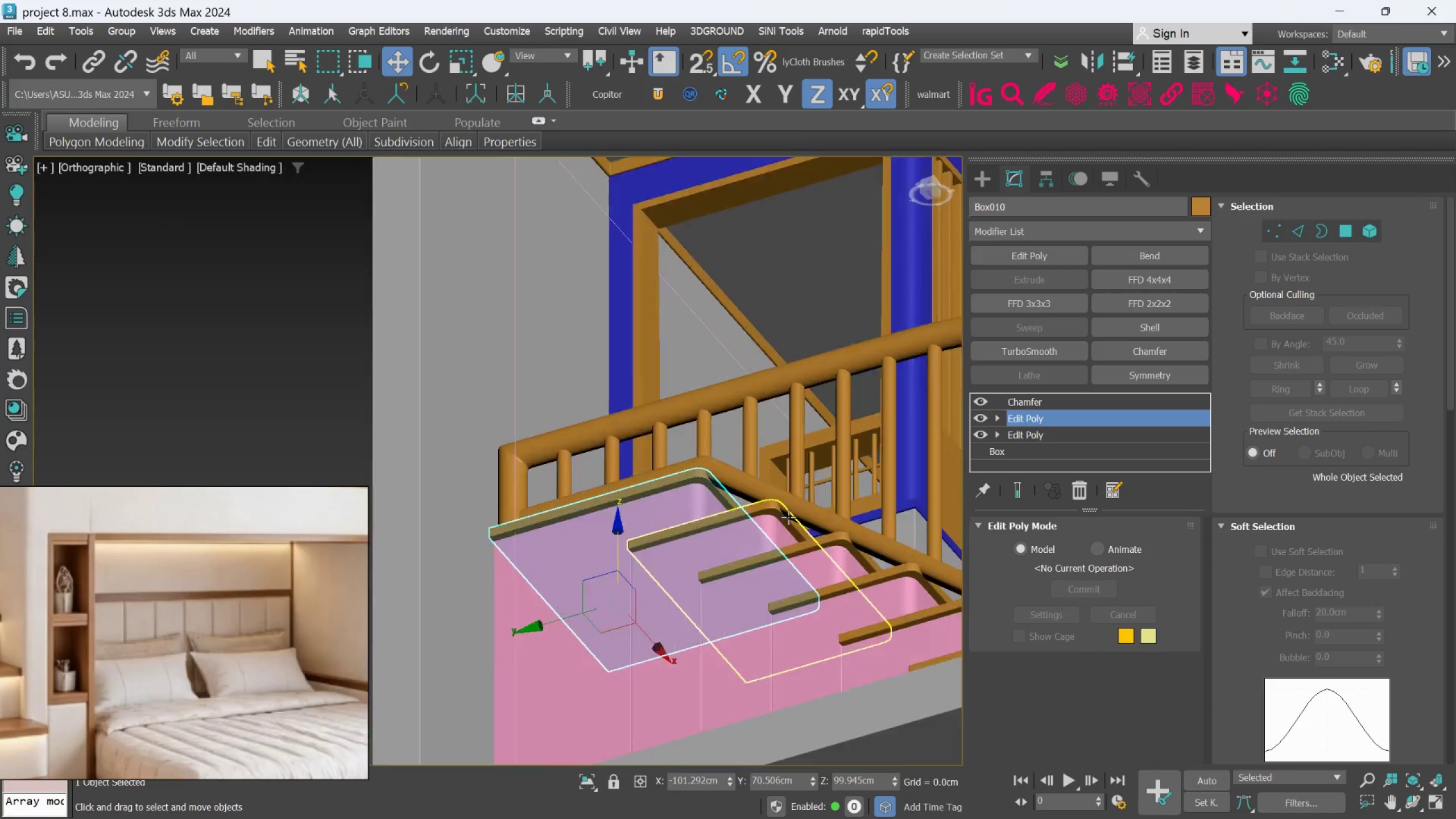 
scroll: coordinate [792, 573], scroll_direction: down, amount: 2.0
 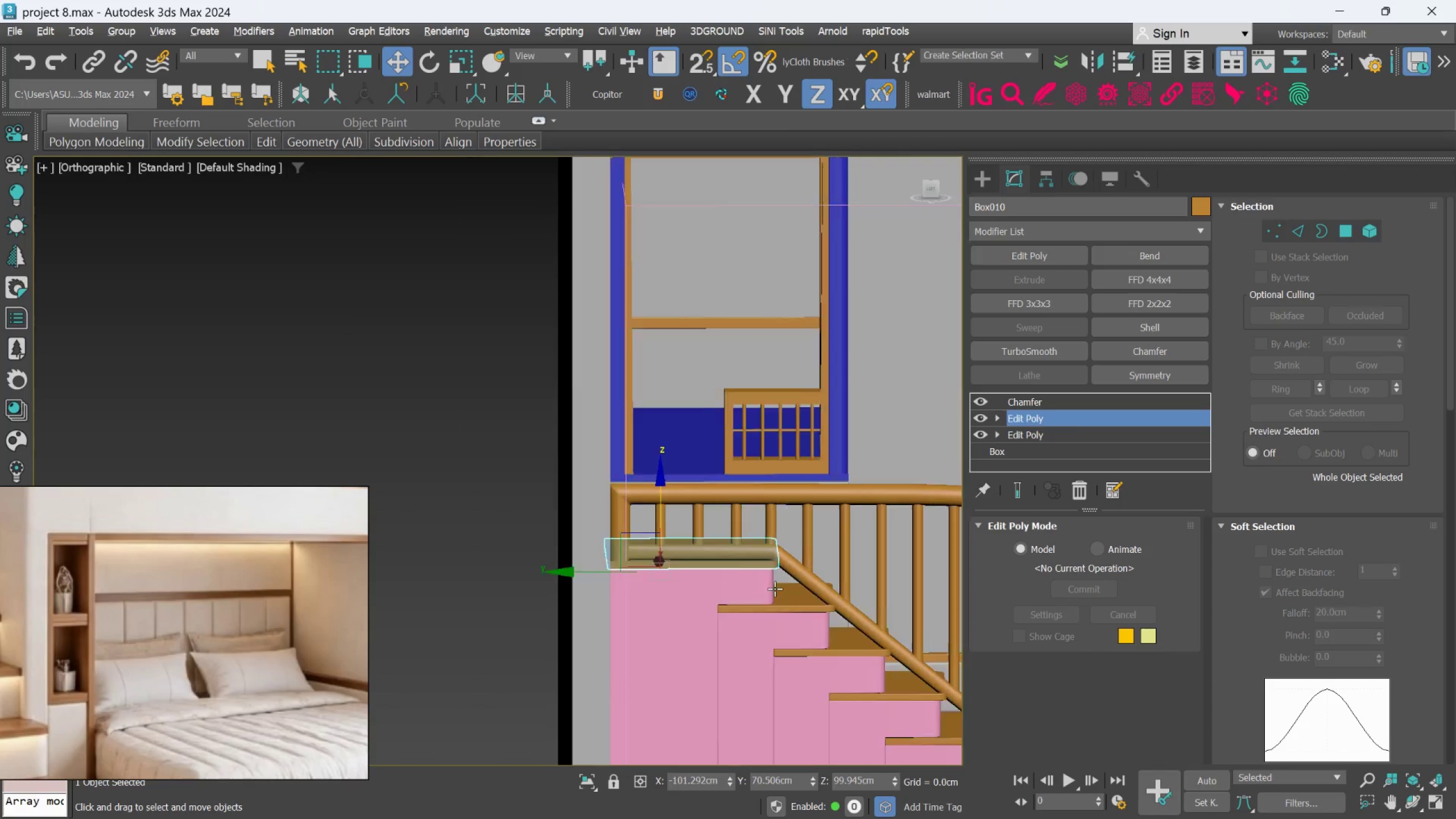 
scroll: coordinate [761, 537], scroll_direction: up, amount: 4.0
 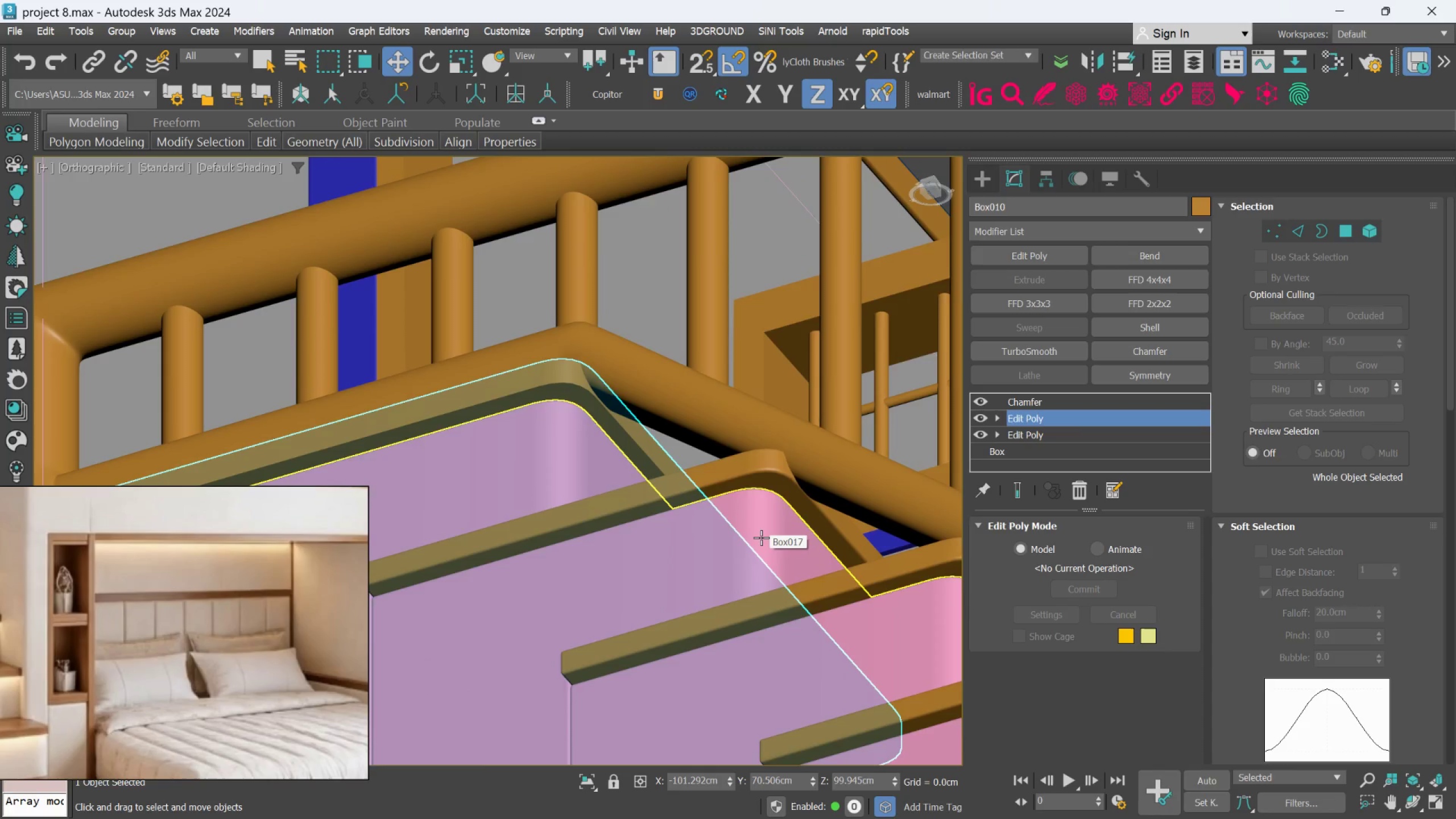 
scroll: coordinate [777, 544], scroll_direction: down, amount: 2.0
 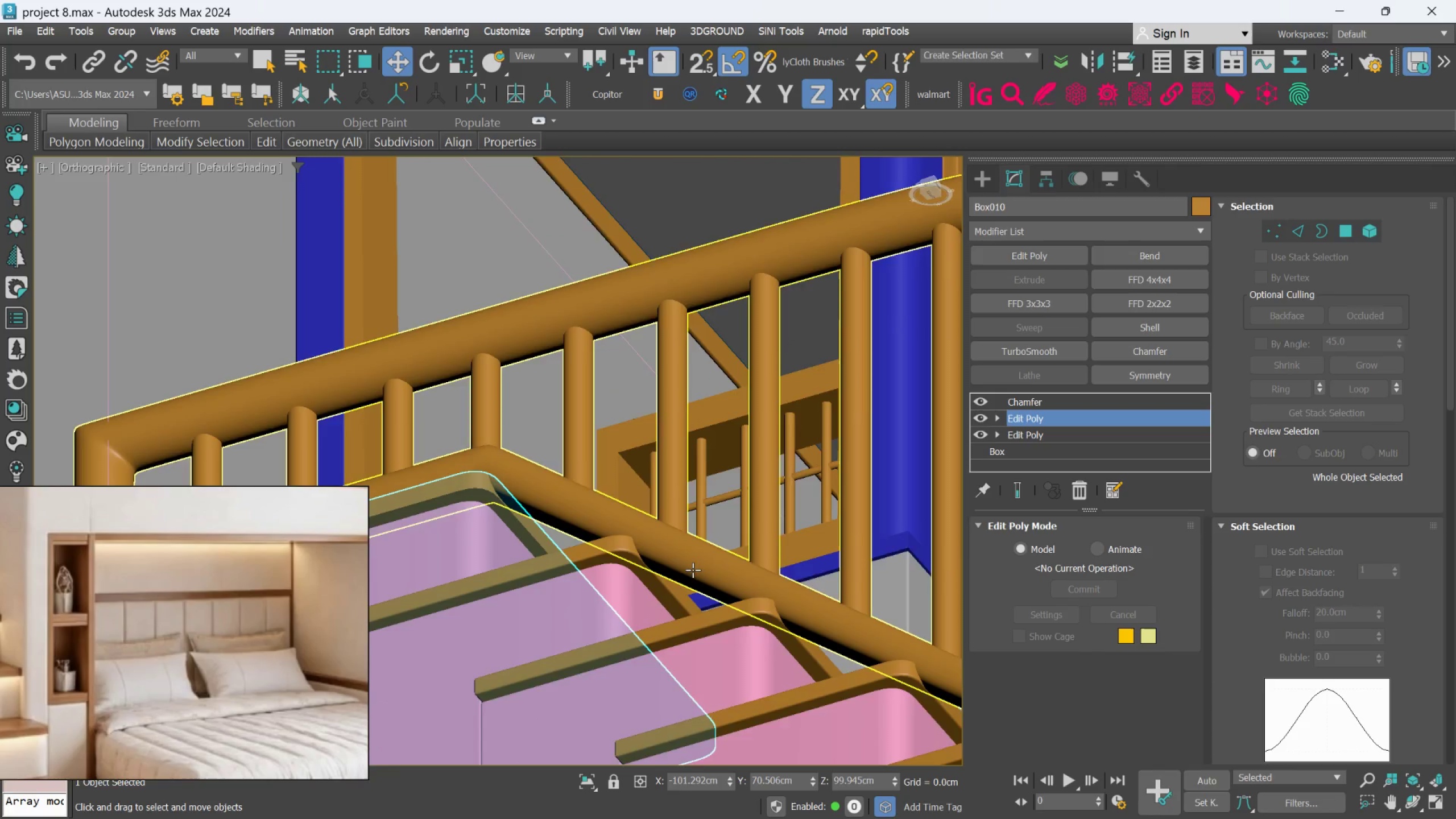 
scroll: coordinate [693, 570], scroll_direction: up, amount: 2.0
 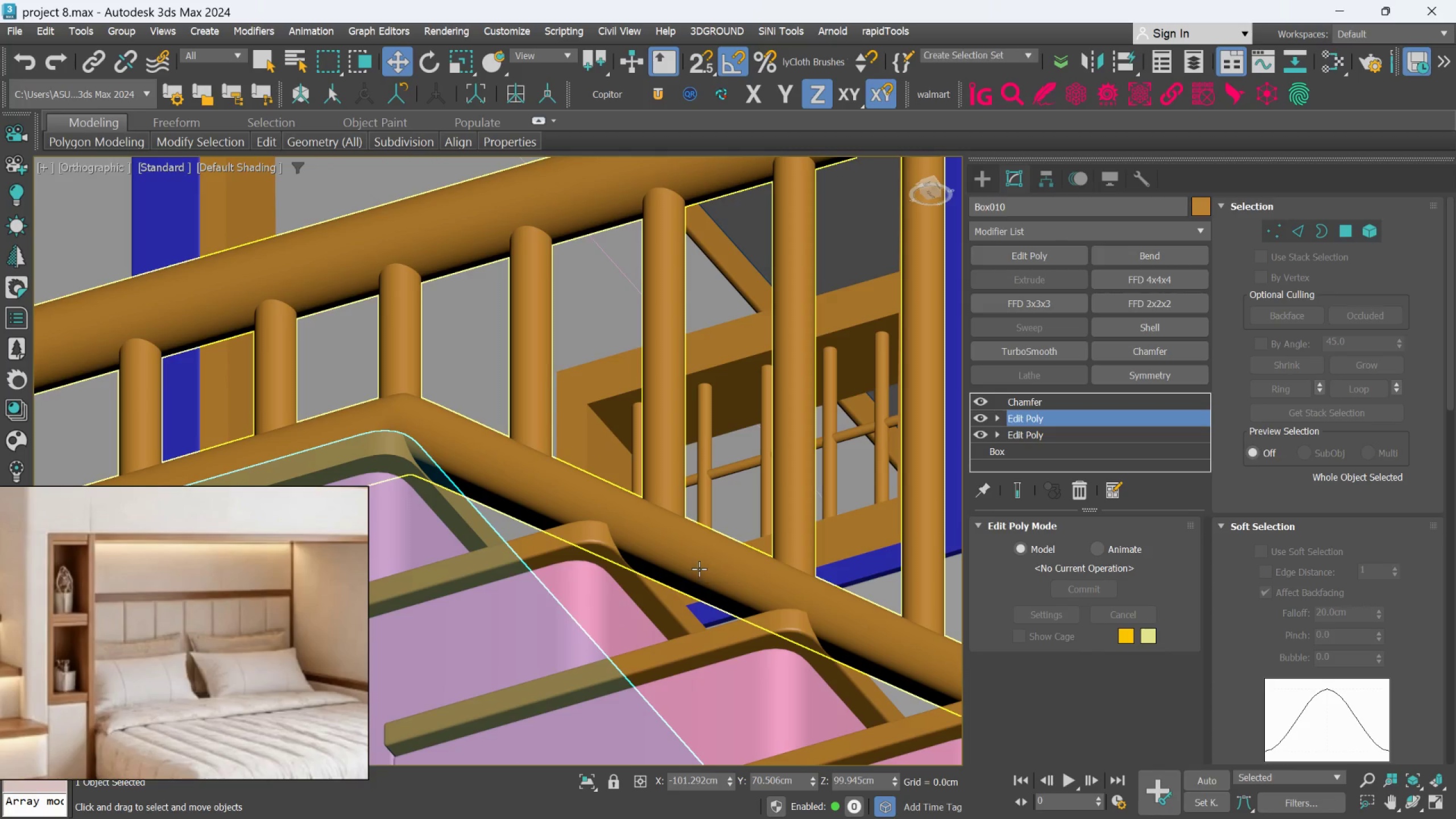 
key(Control+Z)
 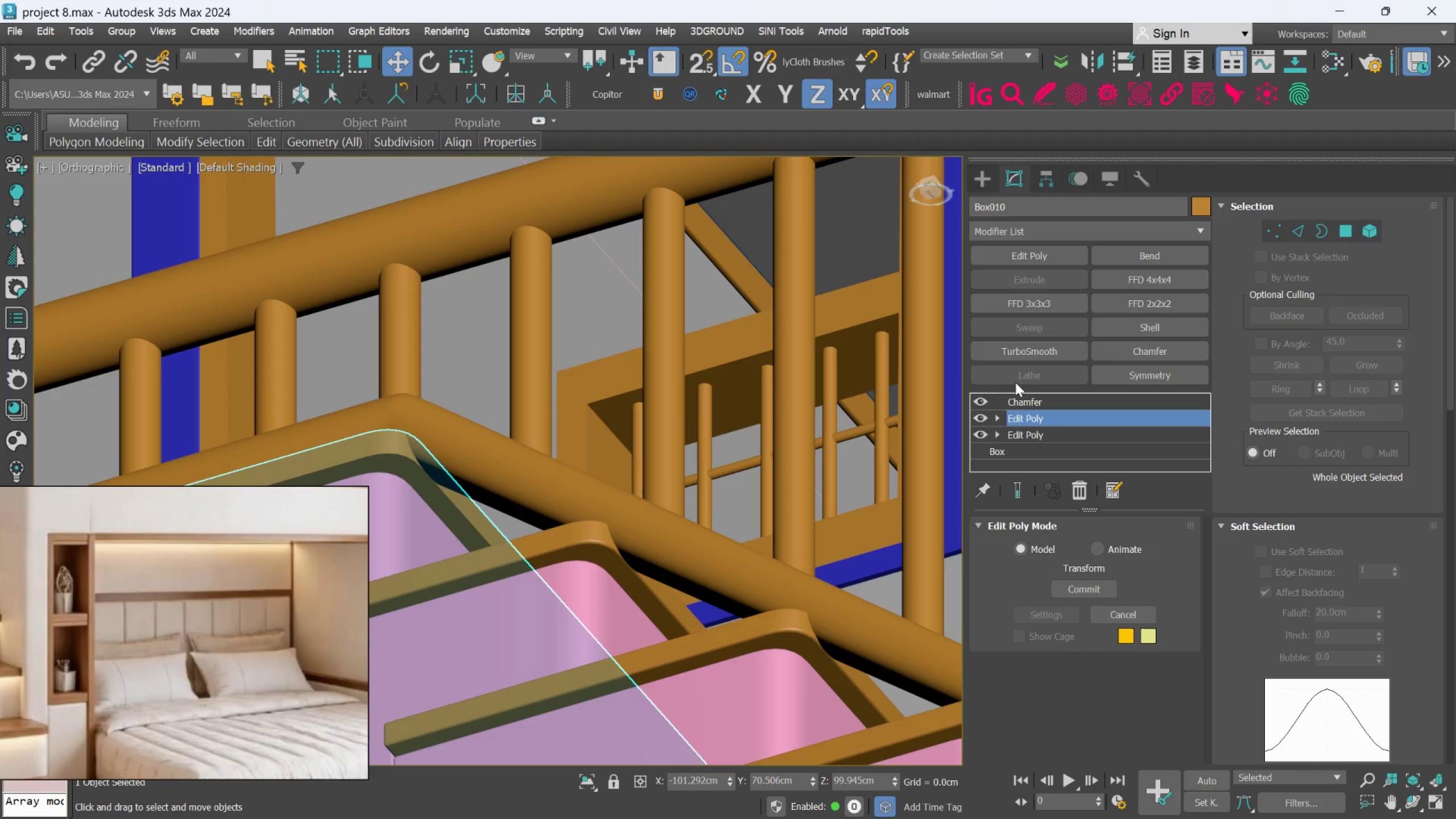 
left_click([1024, 406])
 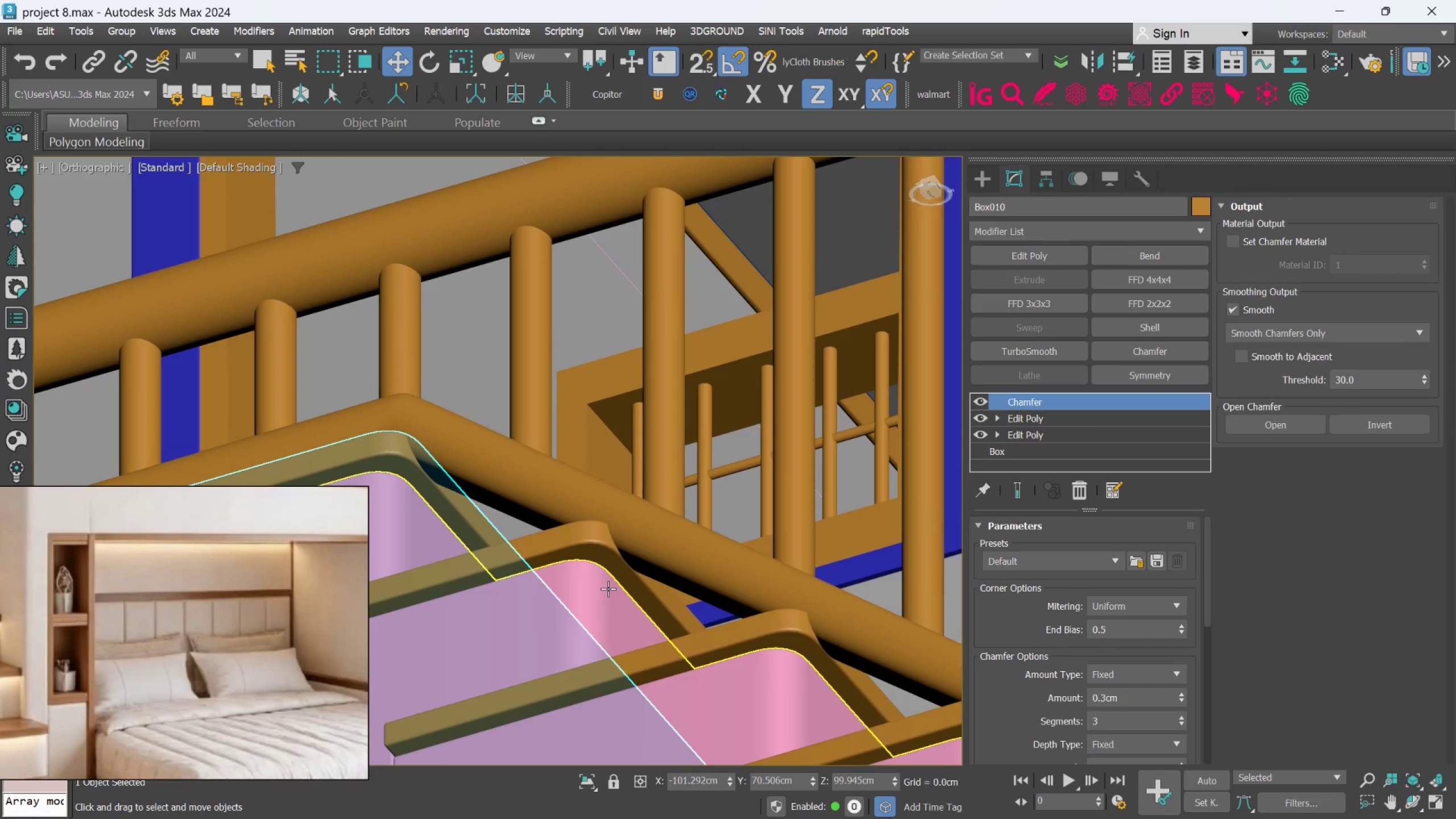 
scroll: coordinate [608, 589], scroll_direction: down, amount: 5.0
 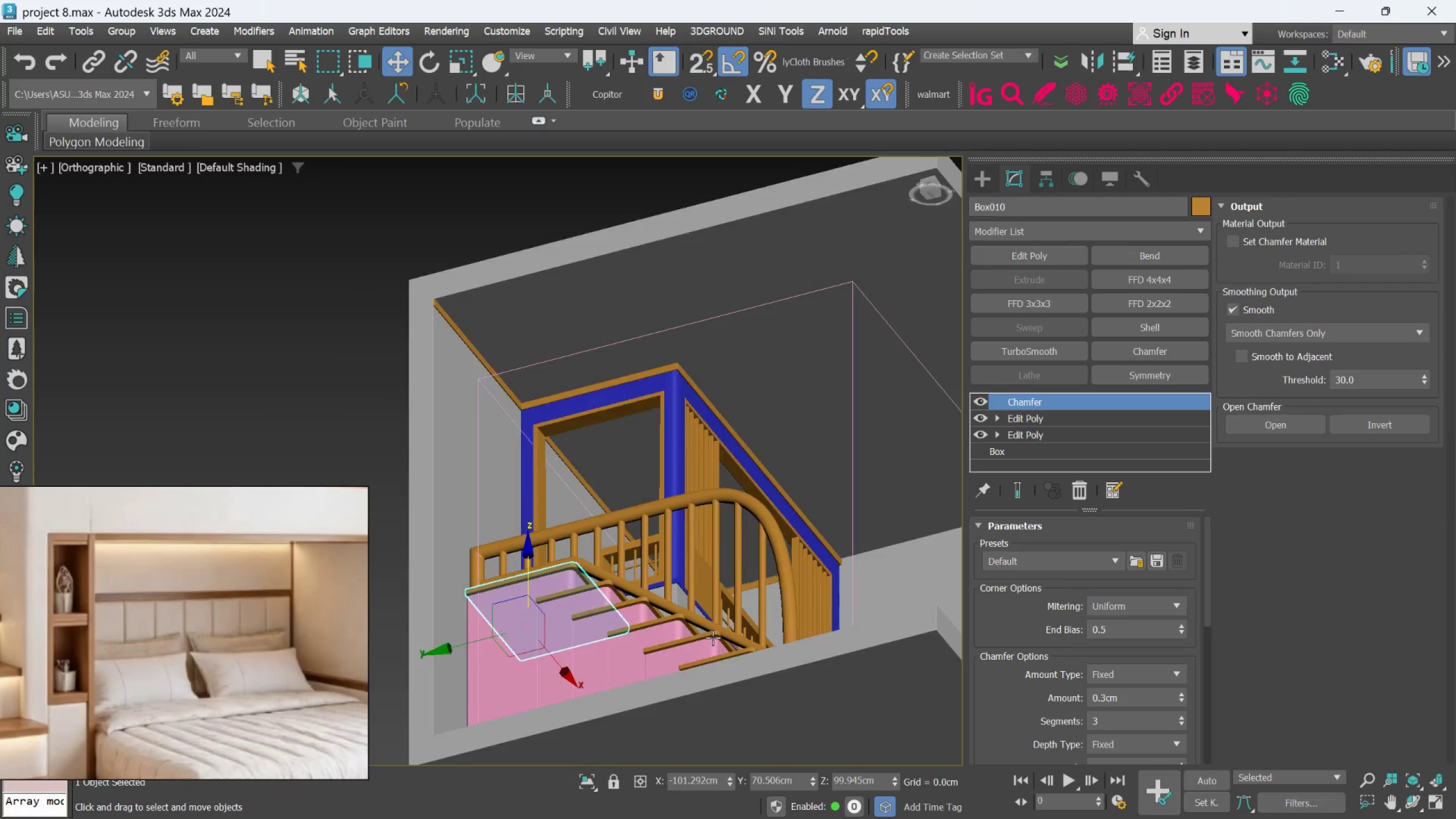 
hold_key(key=AltLeft, duration=0.59)
 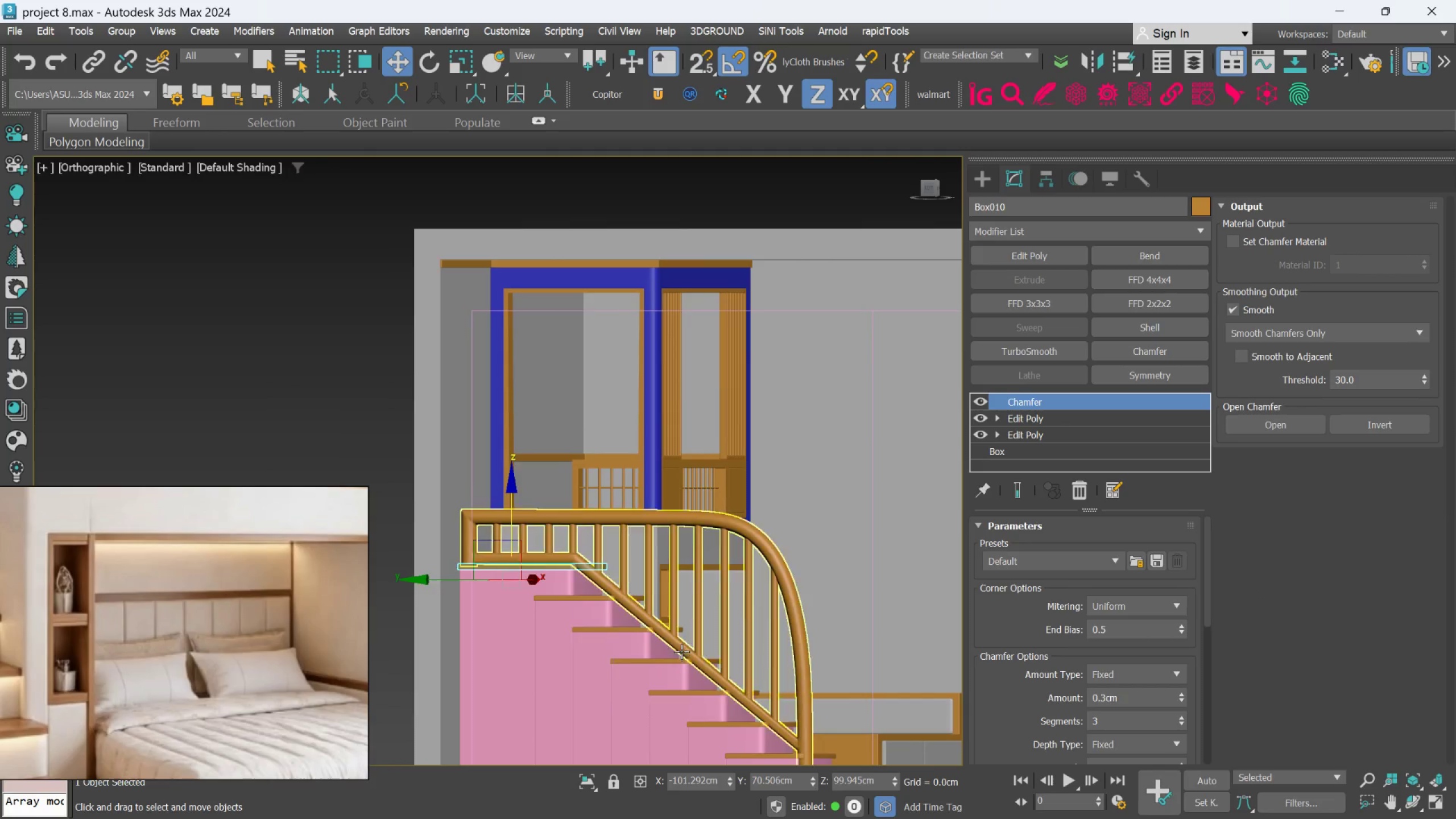 
scroll: coordinate [689, 652], scroll_direction: none, amount: 0.0
 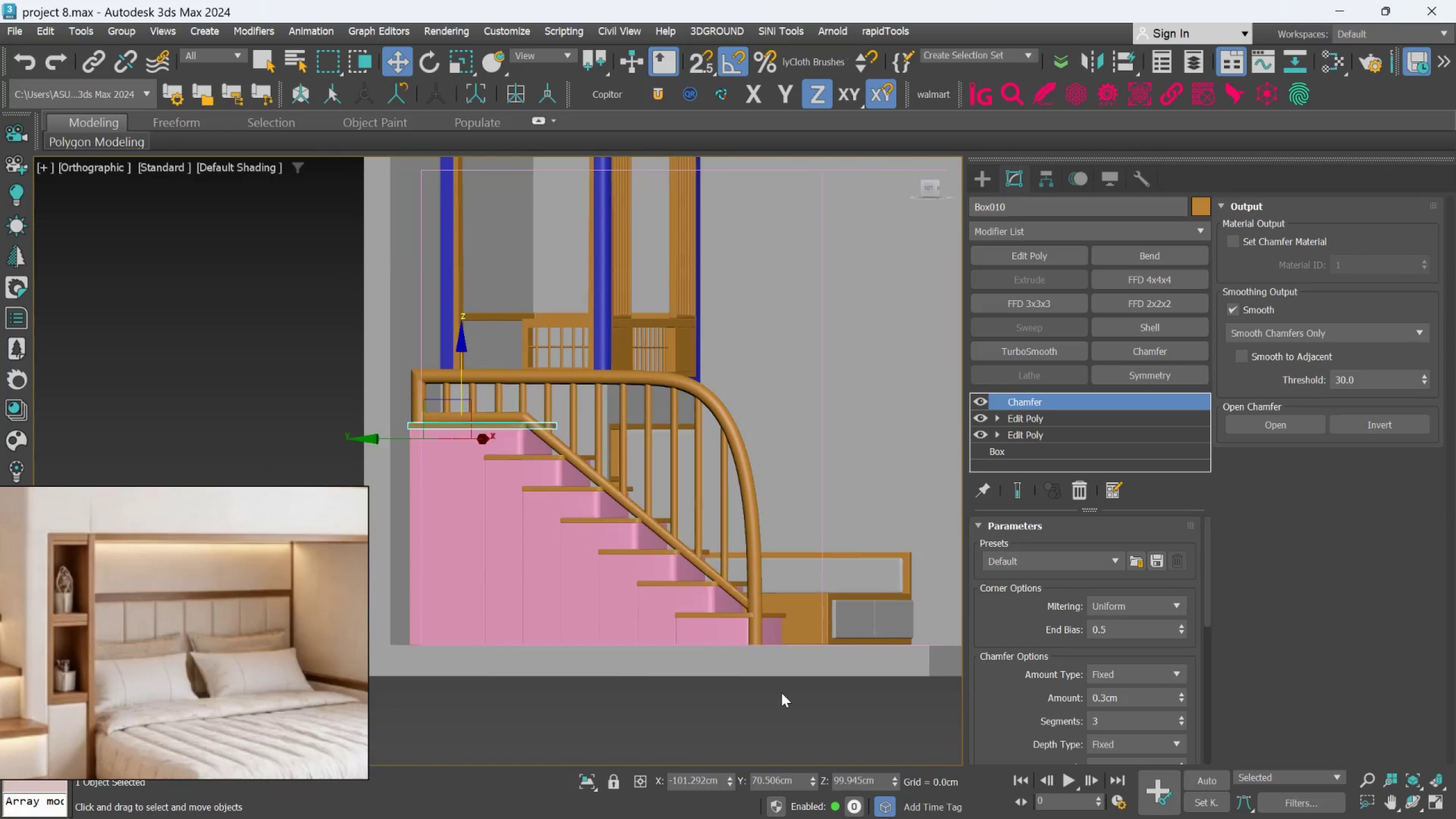 
scroll: coordinate [782, 693], scroll_direction: up, amount: 2.0
 